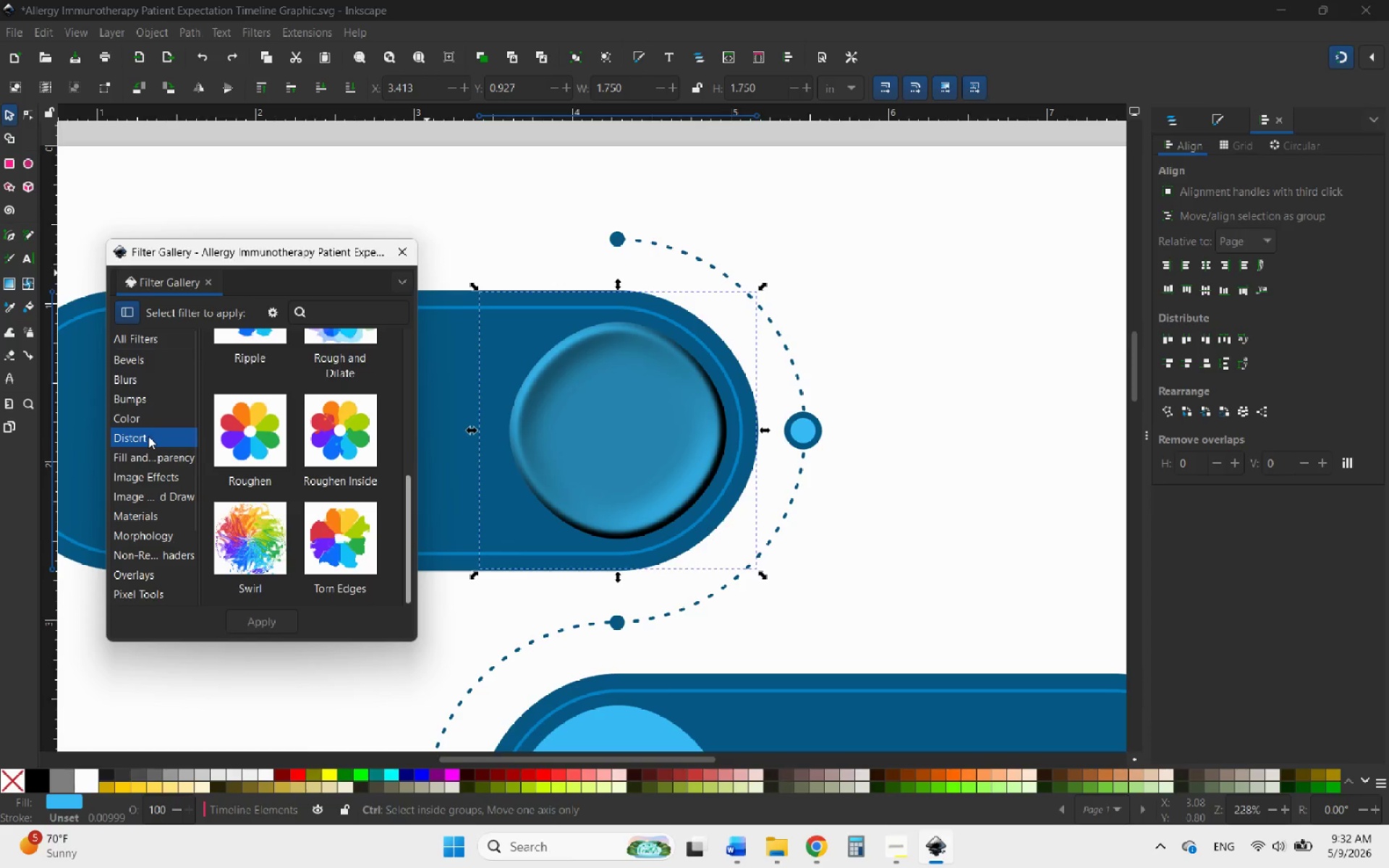 
left_click([390, 251])
 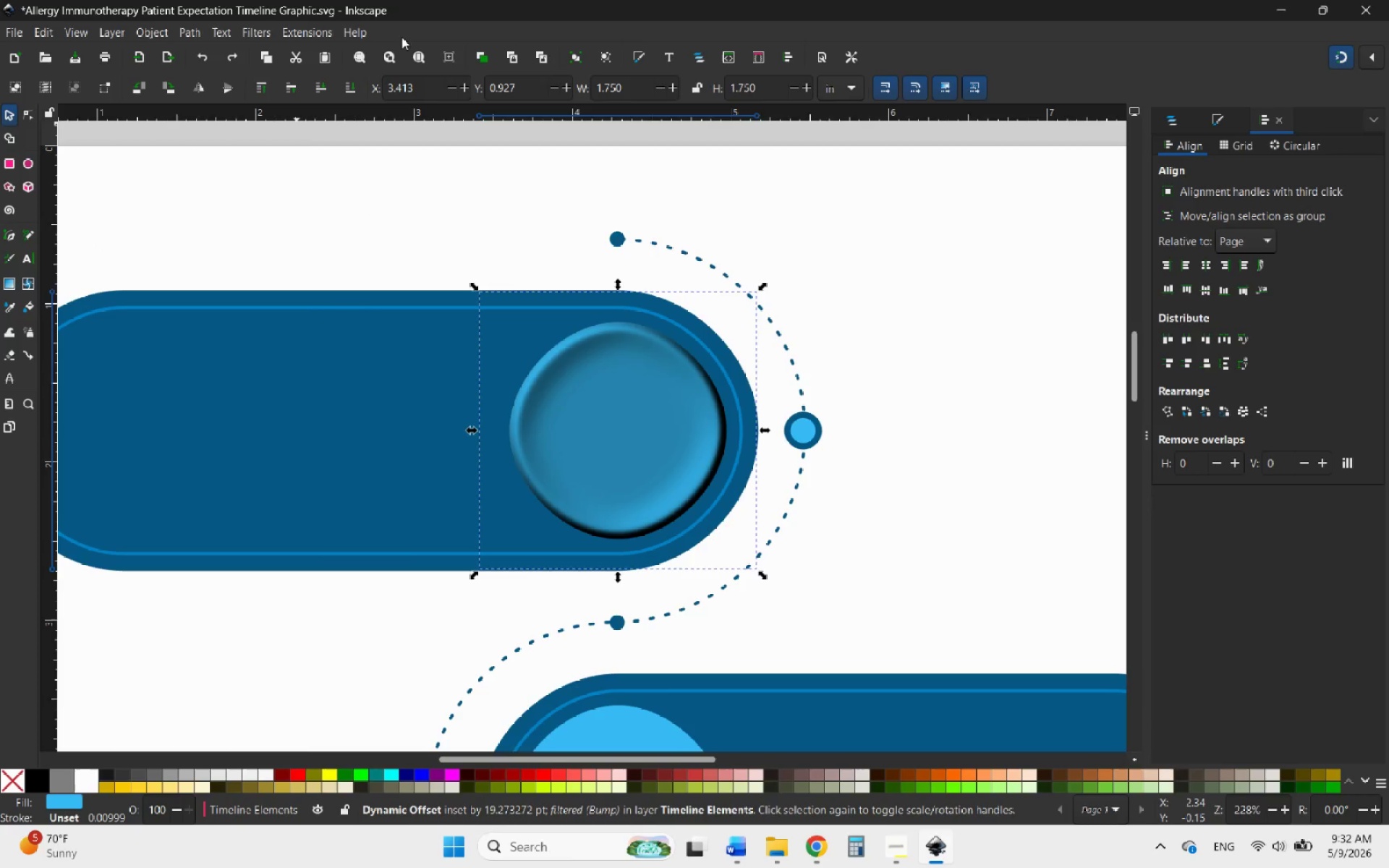 
scroll: coordinate [585, 237], scroll_direction: down, amount: 2.0
 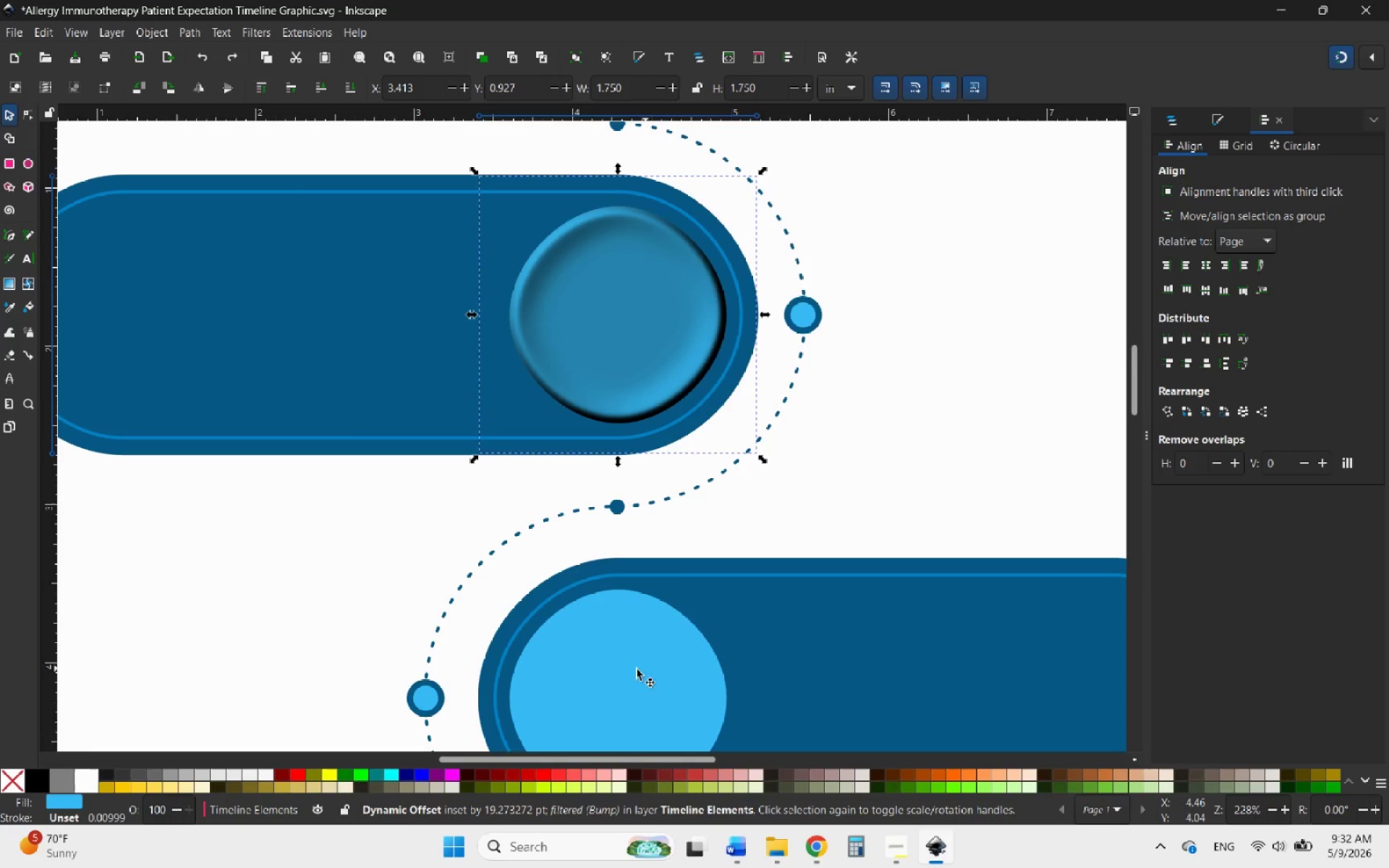 
left_click([615, 671])
 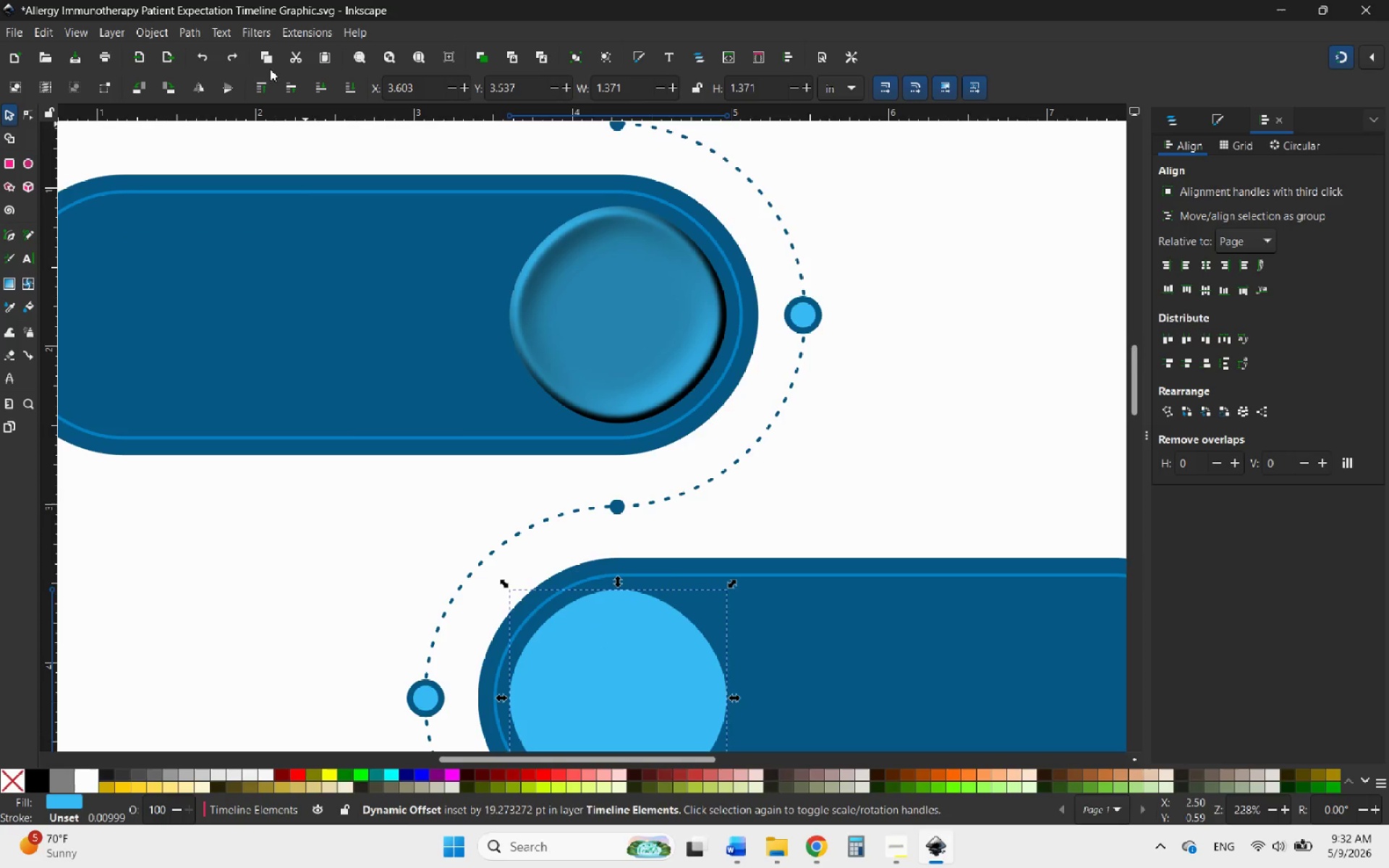 
left_click([244, 32])
 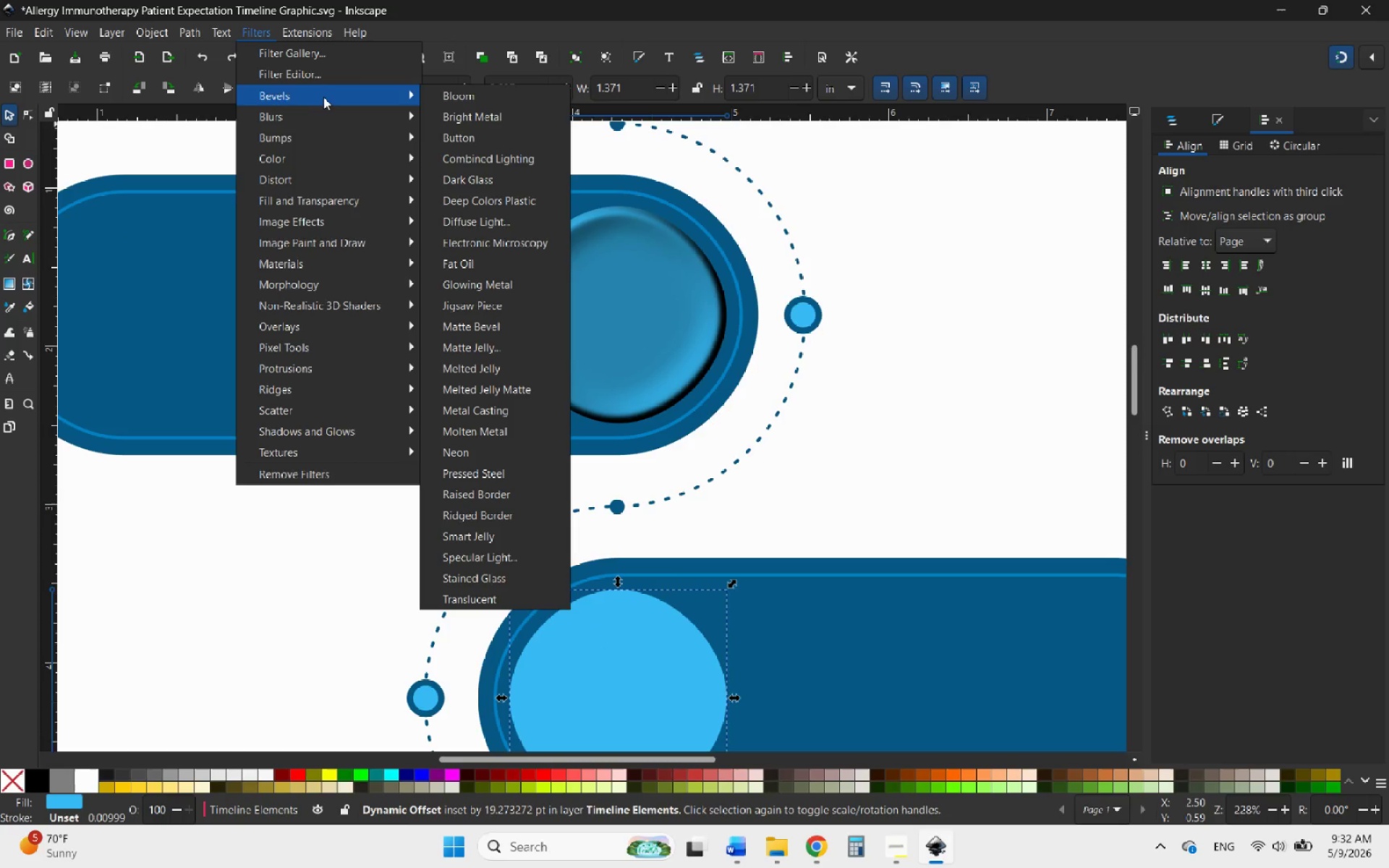 
wait(5.88)
 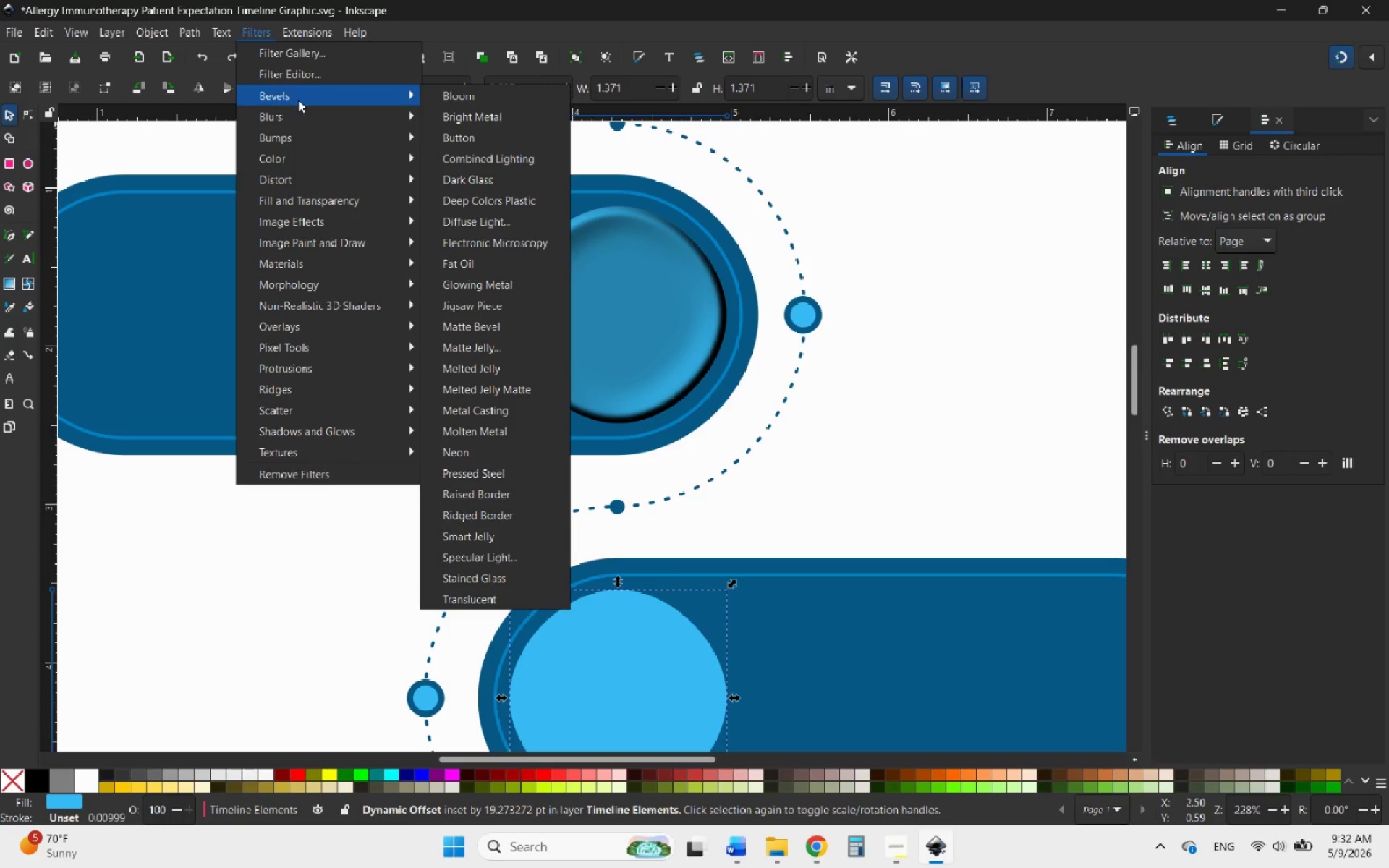 
mouse_move([488, 203])
 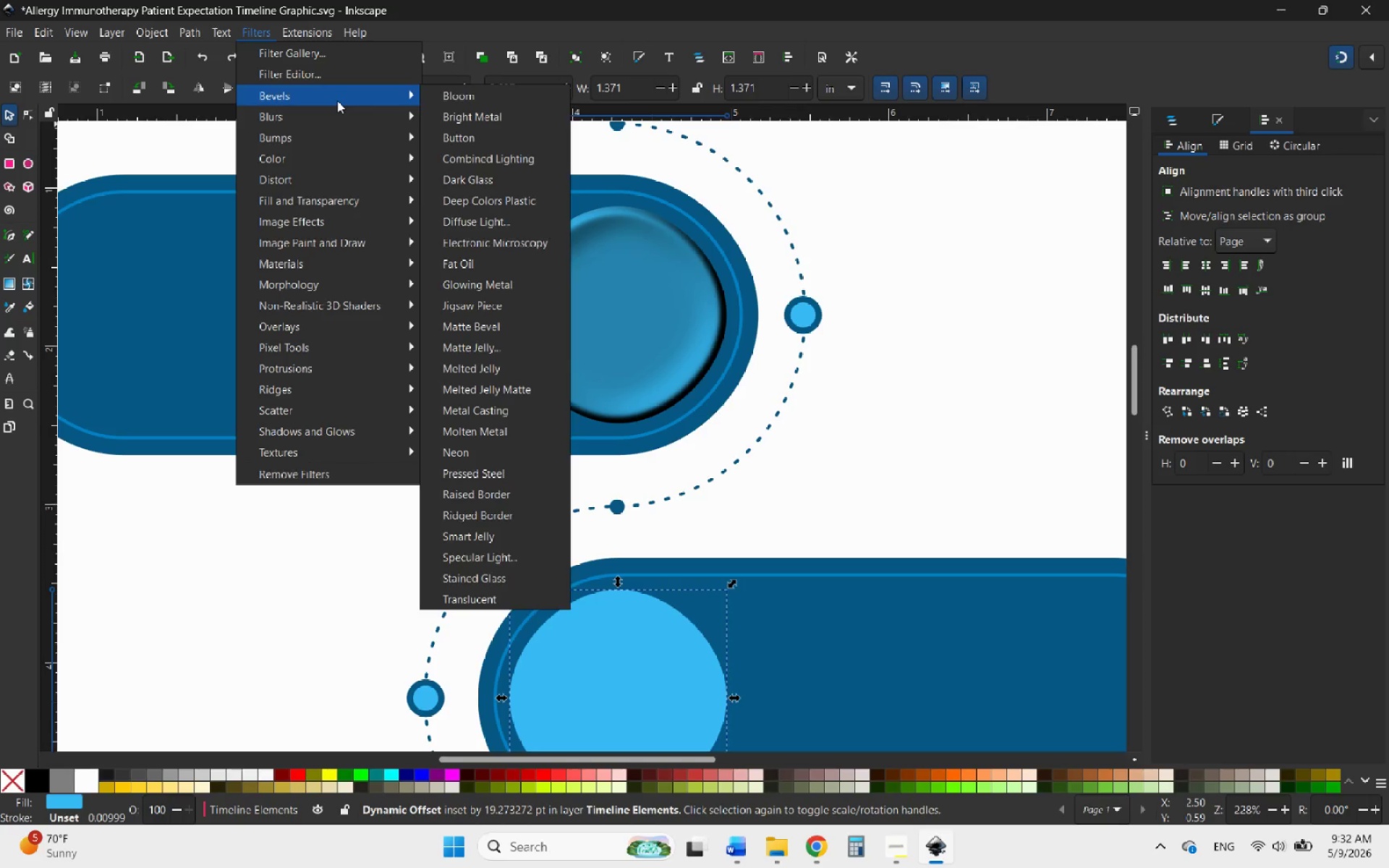 
mouse_move([316, 312])
 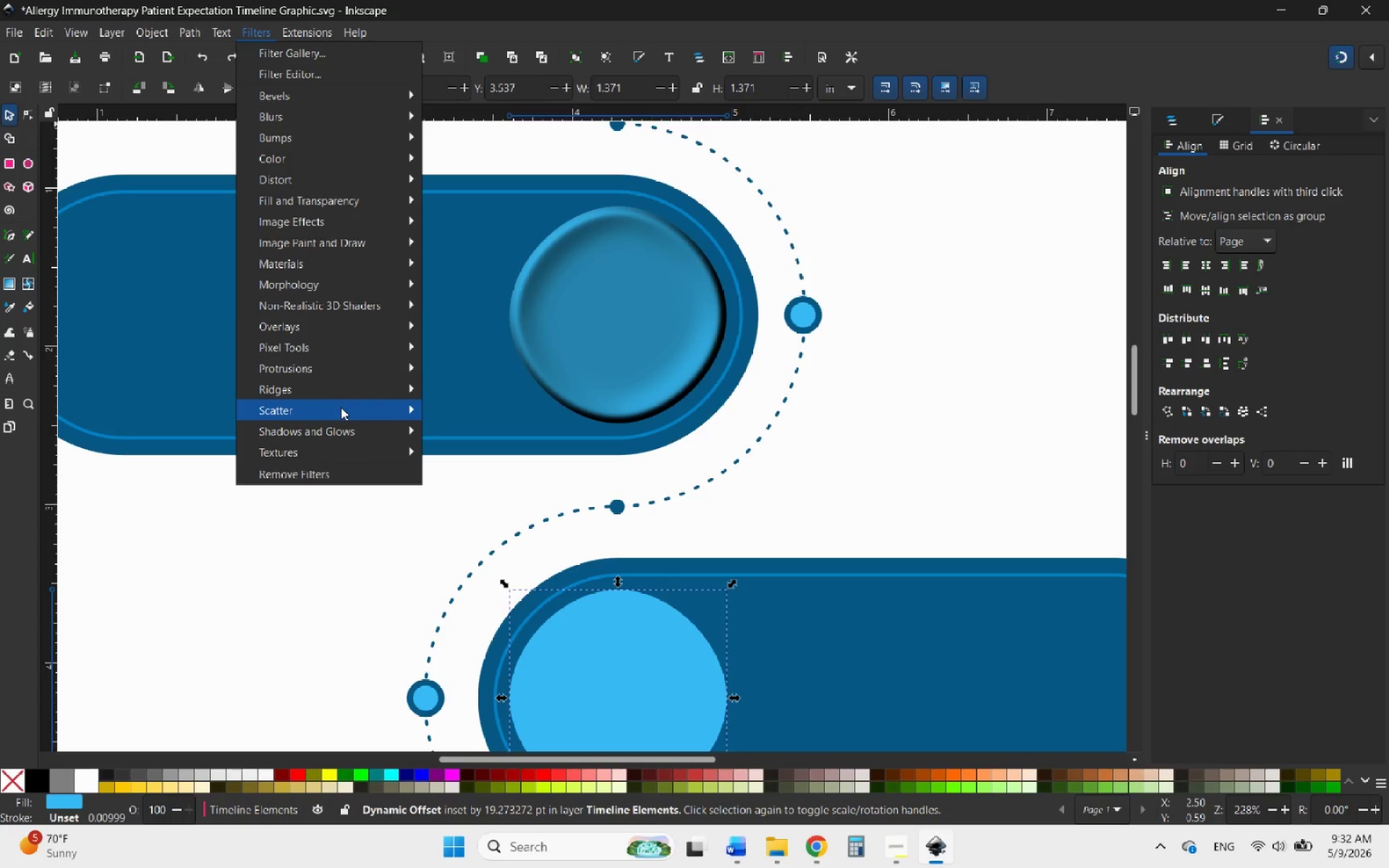 
mouse_move([344, 438])
 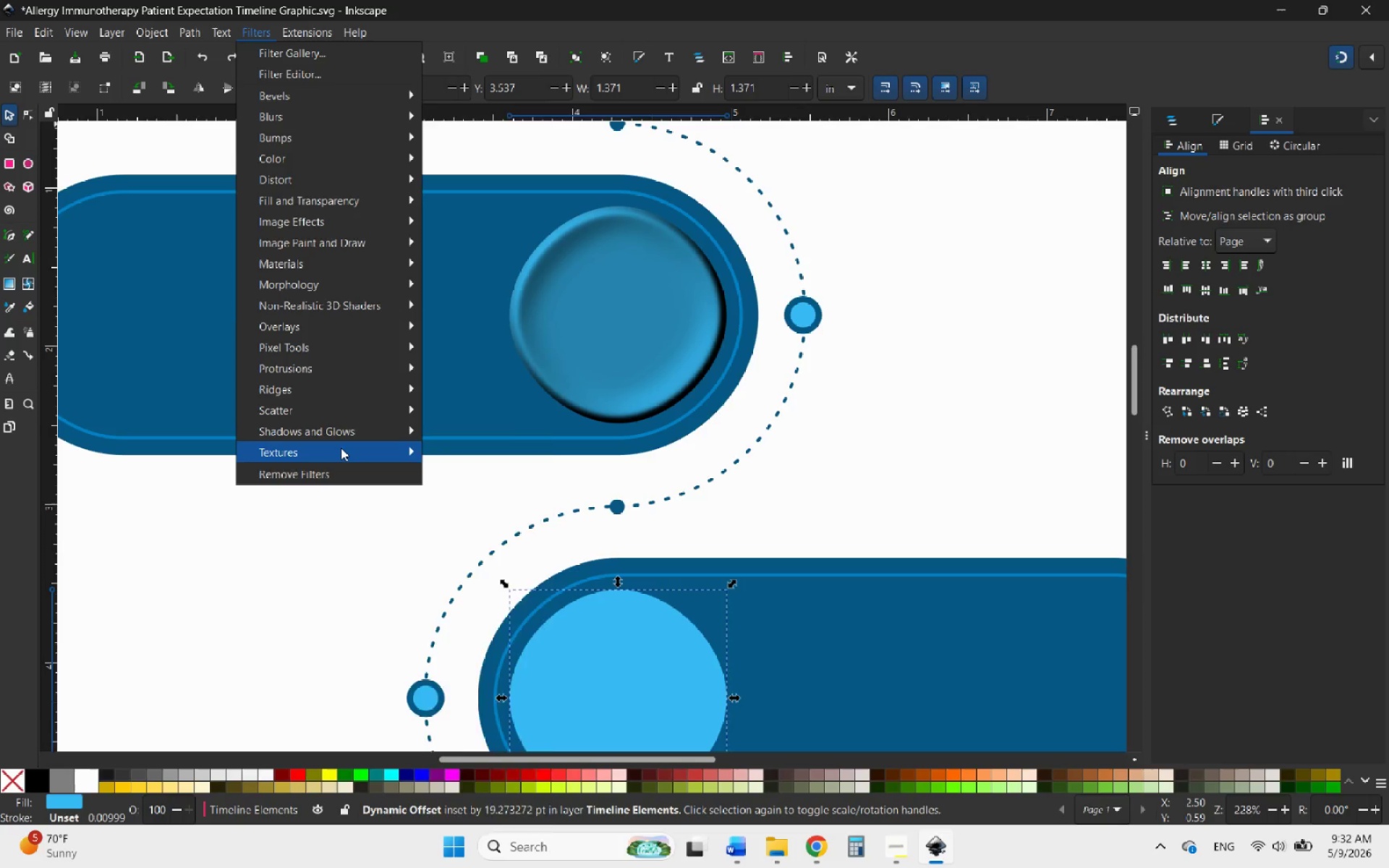 
left_click([341, 448])
 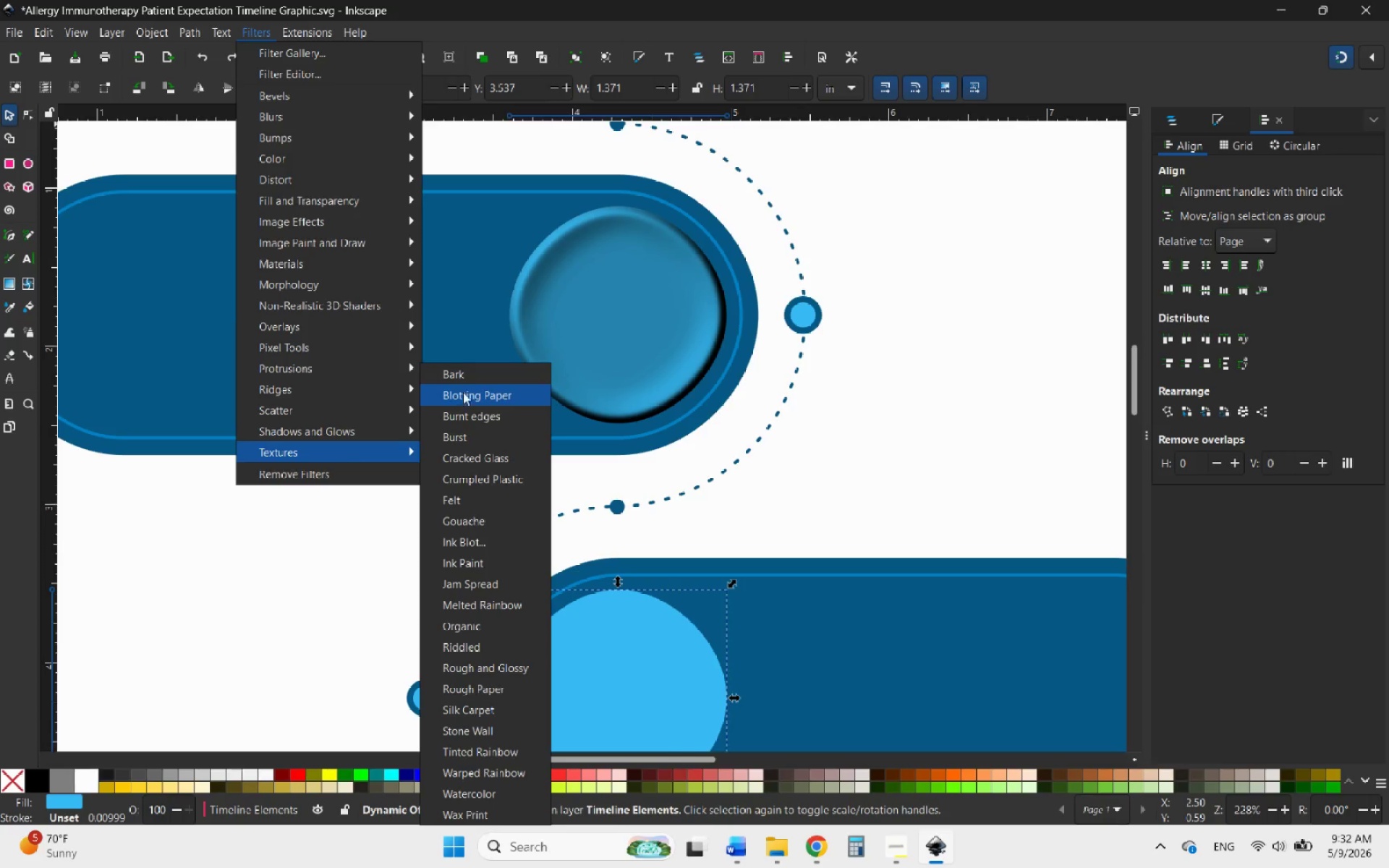 
left_click([474, 381])
 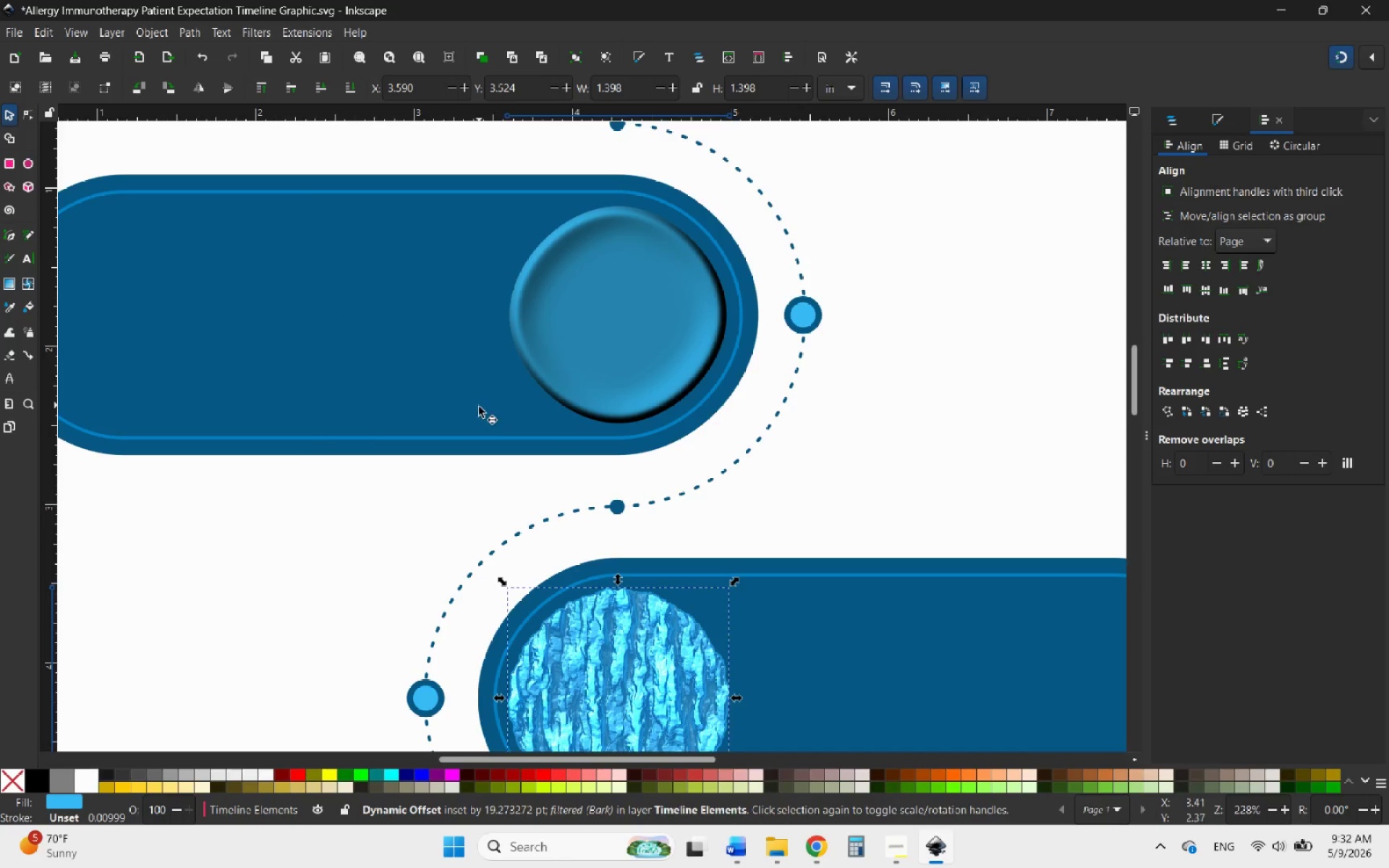 
scroll: coordinate [493, 461], scroll_direction: down, amount: 3.0
 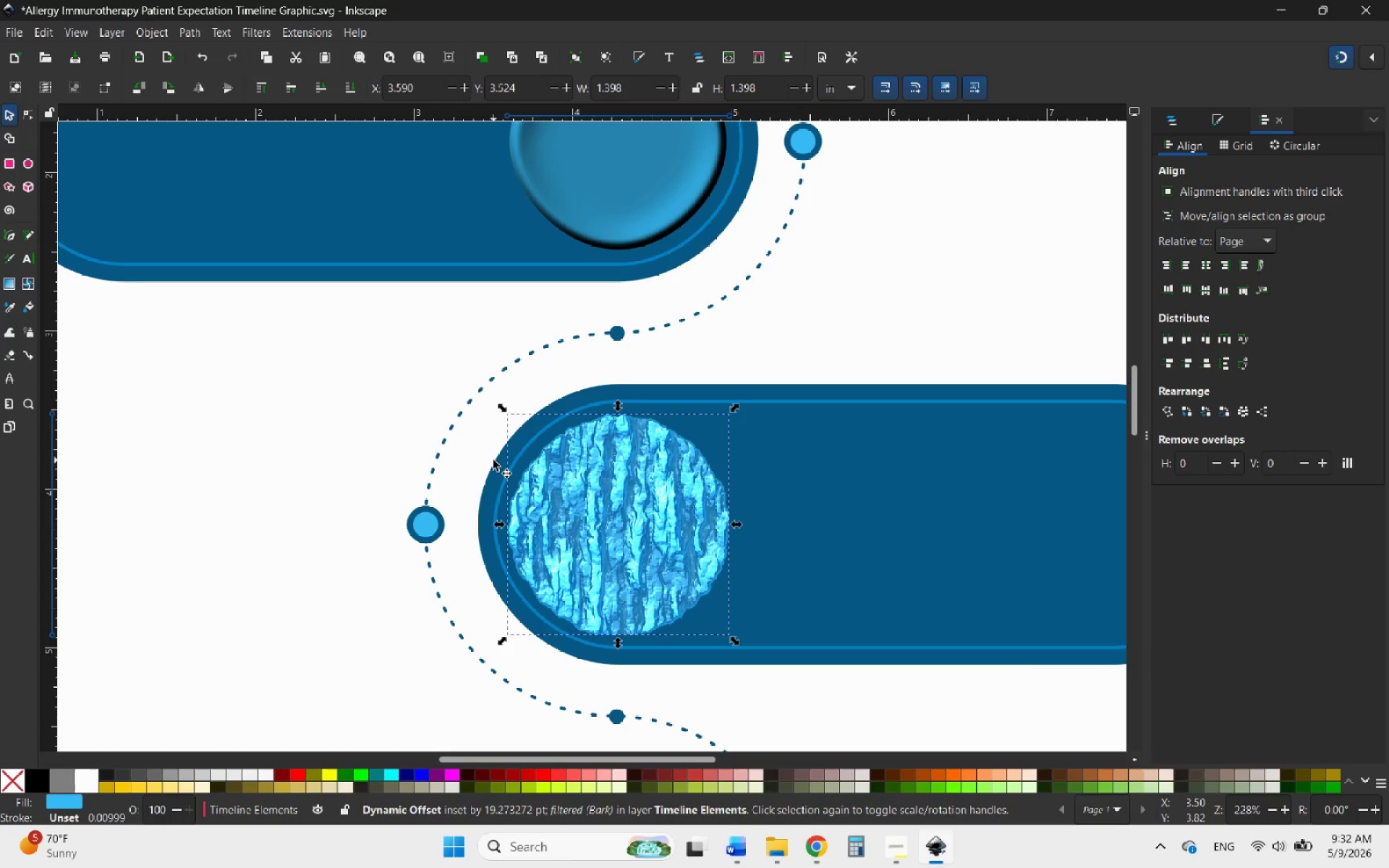 
key(Control+ControlLeft)
 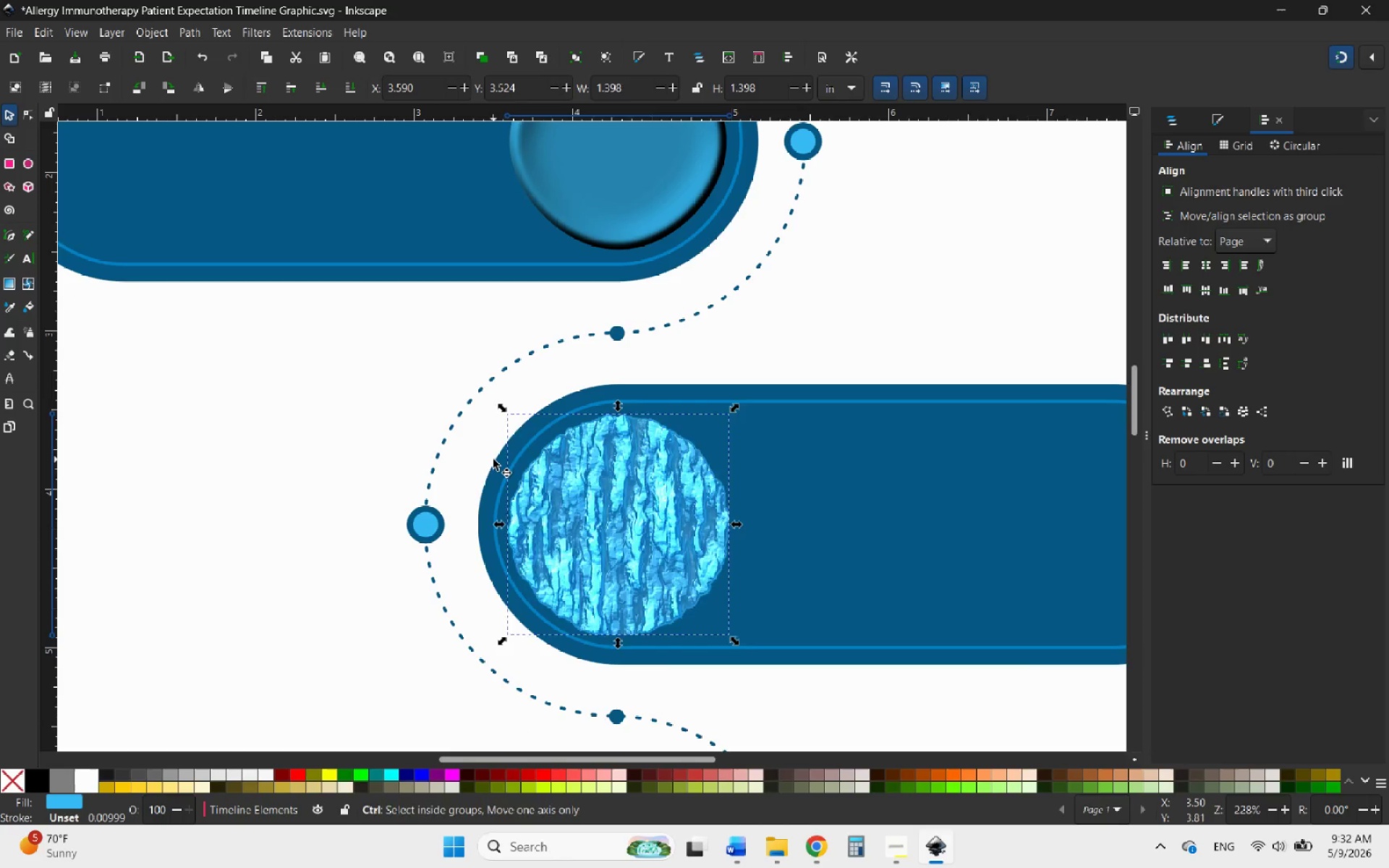 
key(Control+Z)
 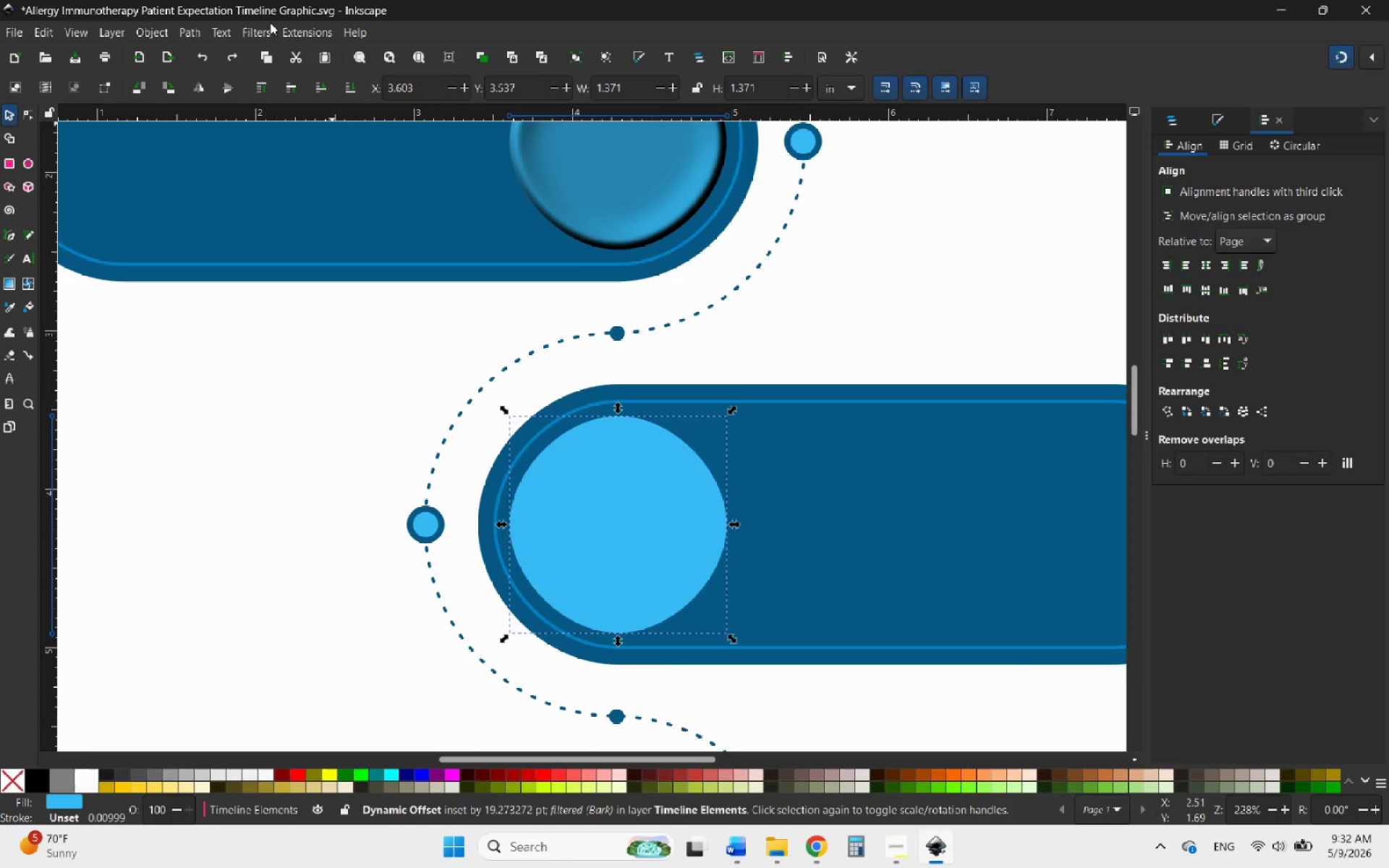 
left_click([251, 32])
 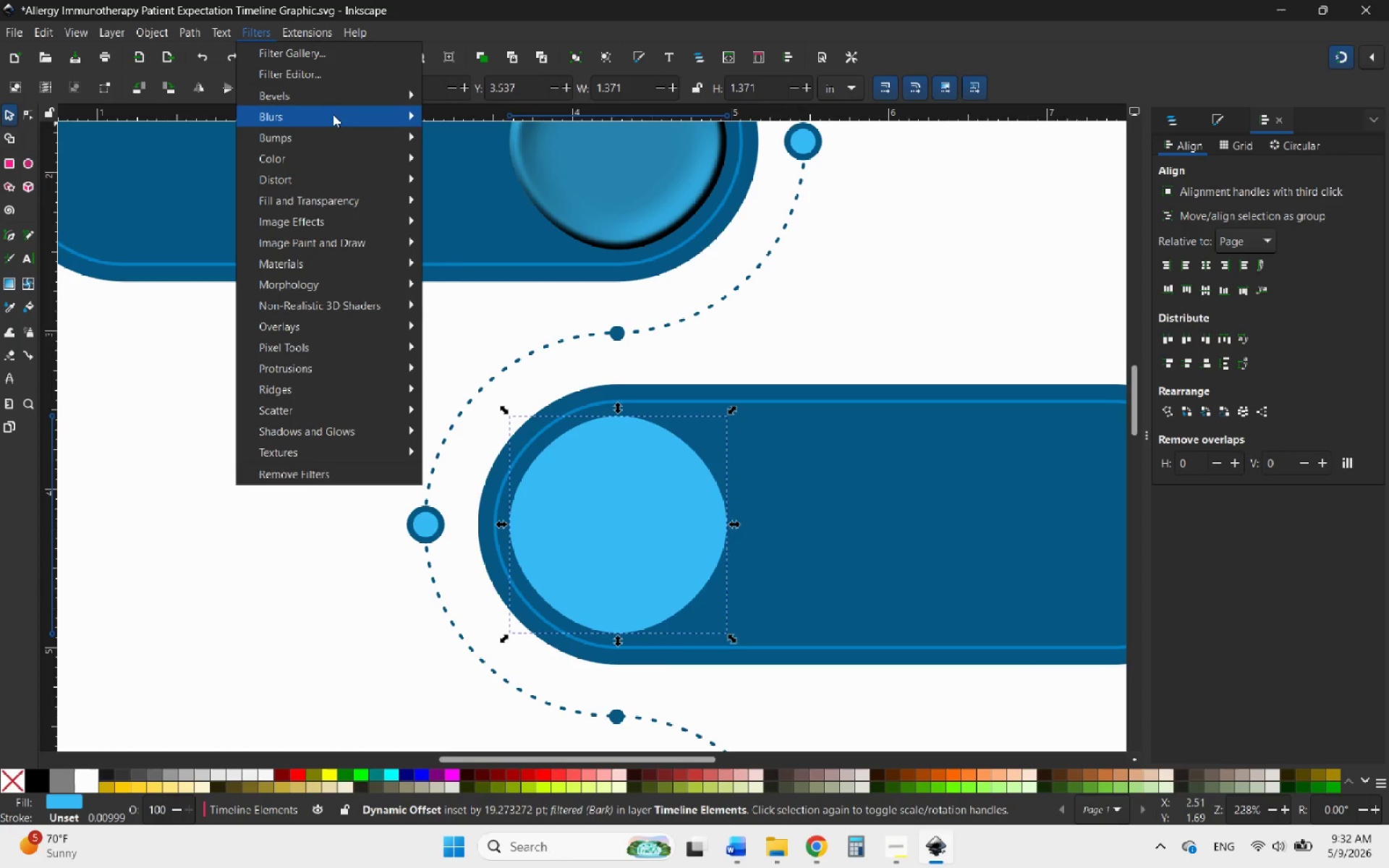 
mouse_move([351, 90])
 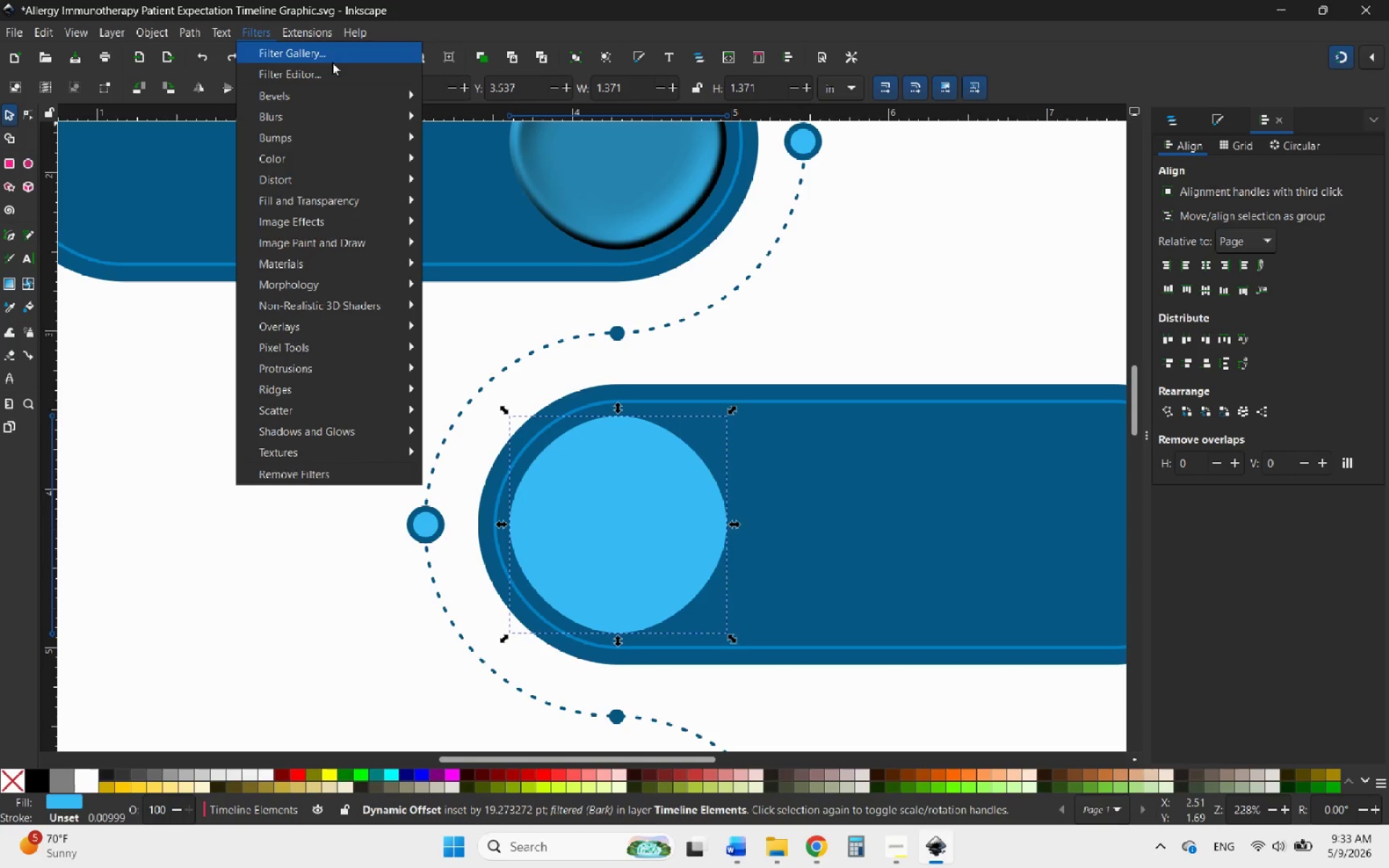 
left_click([326, 56])
 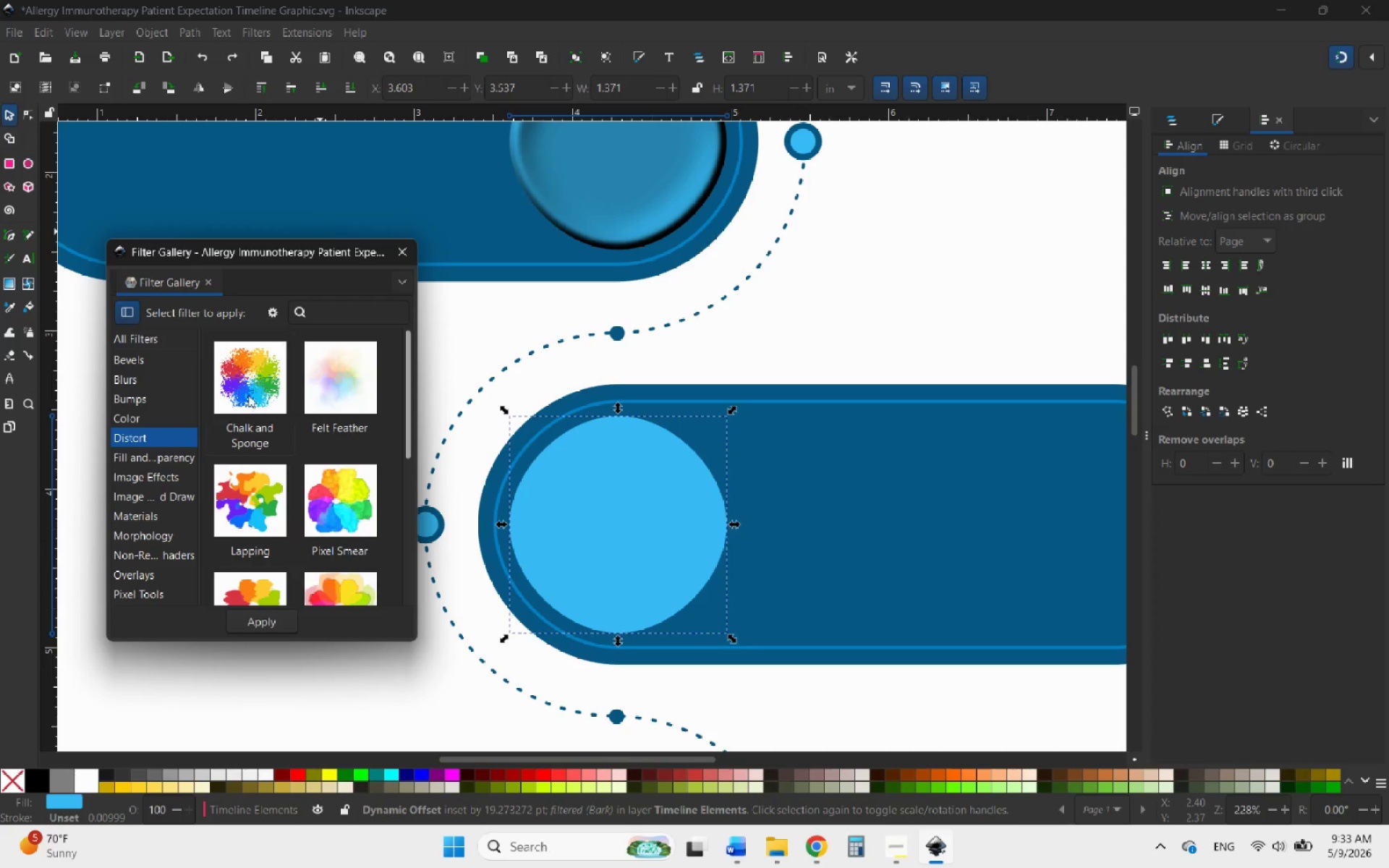 
scroll: coordinate [161, 539], scroll_direction: down, amount: 4.0
 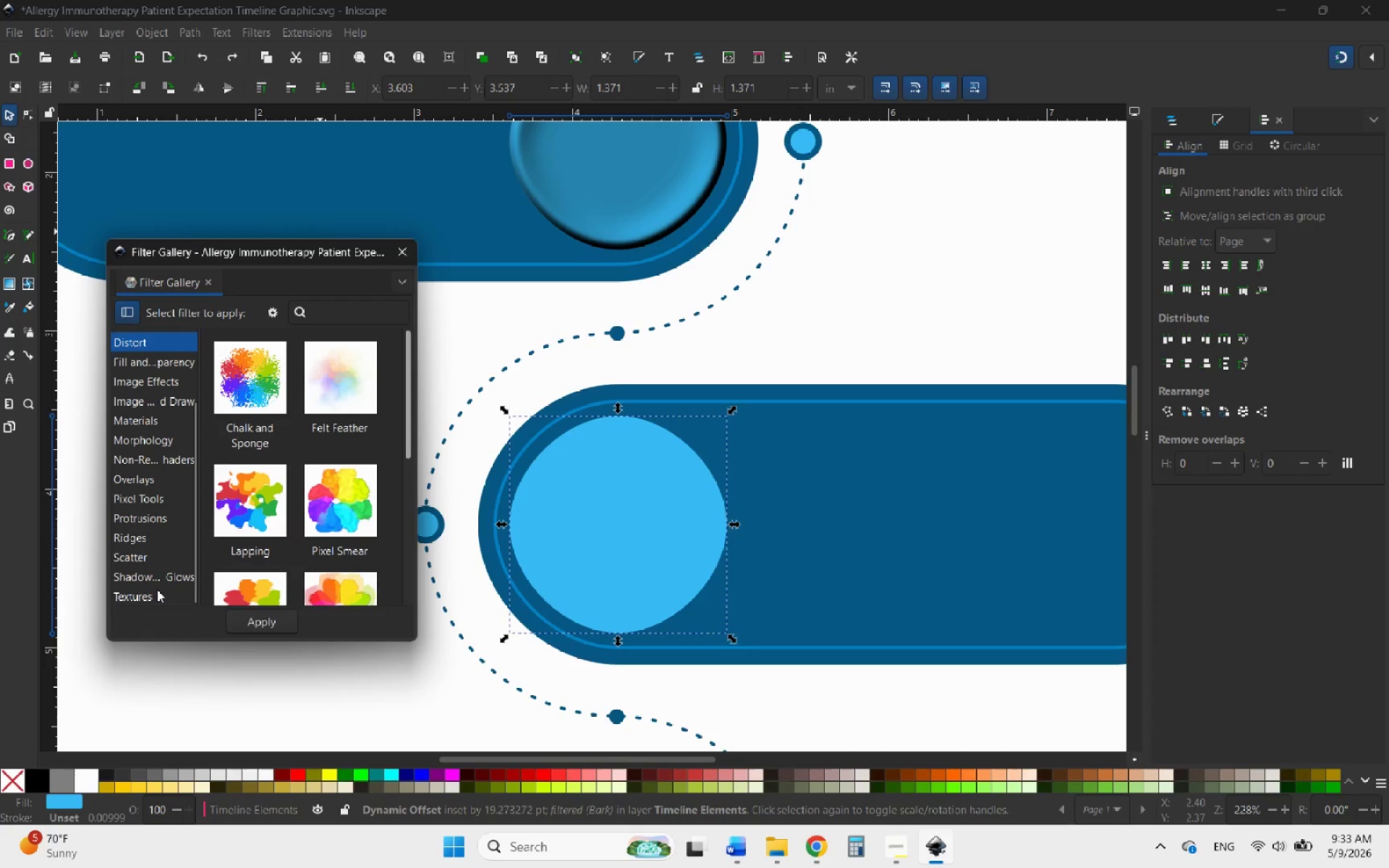 
left_click([157, 590])
 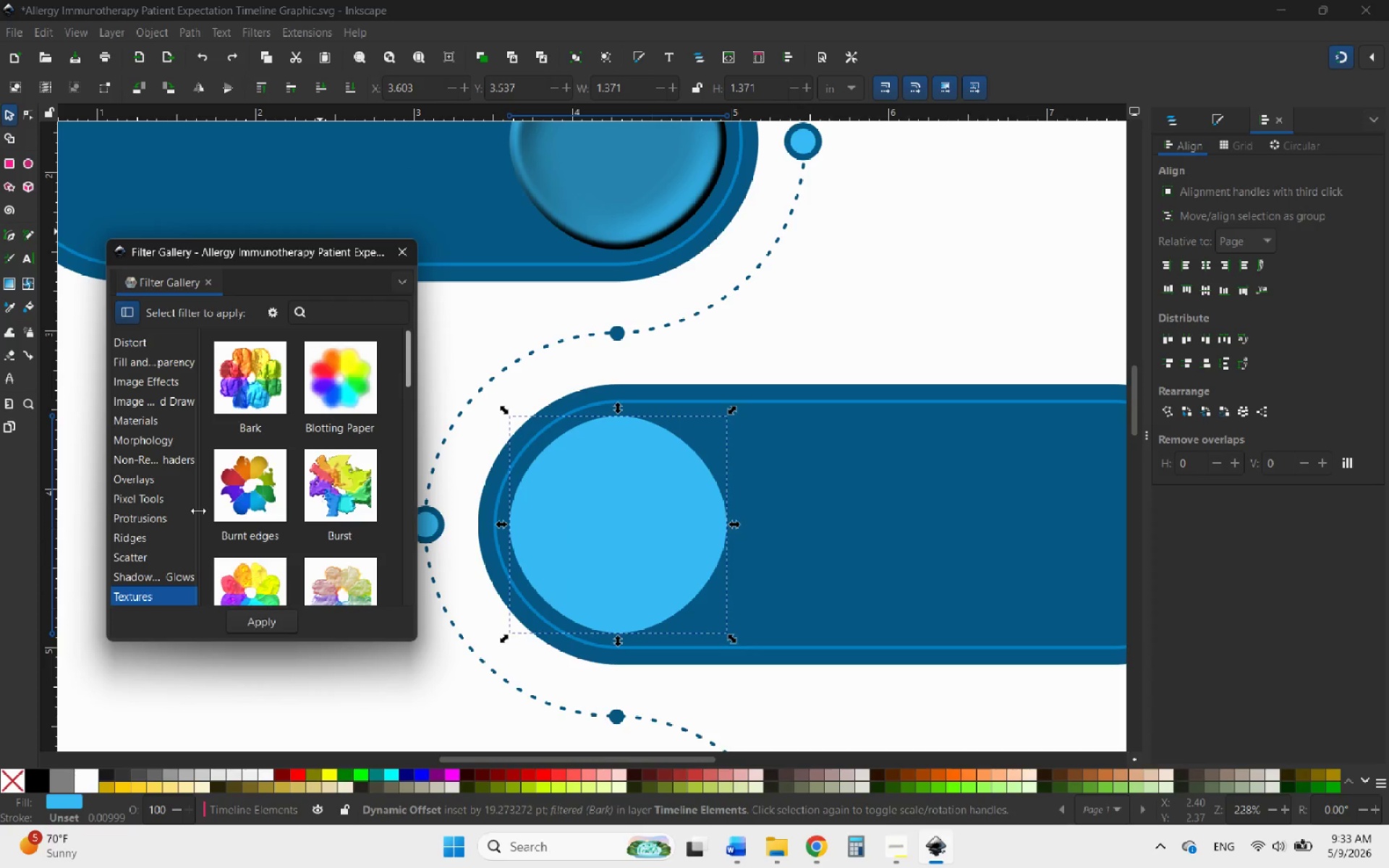 
scroll: coordinate [271, 508], scroll_direction: down, amount: 3.0
 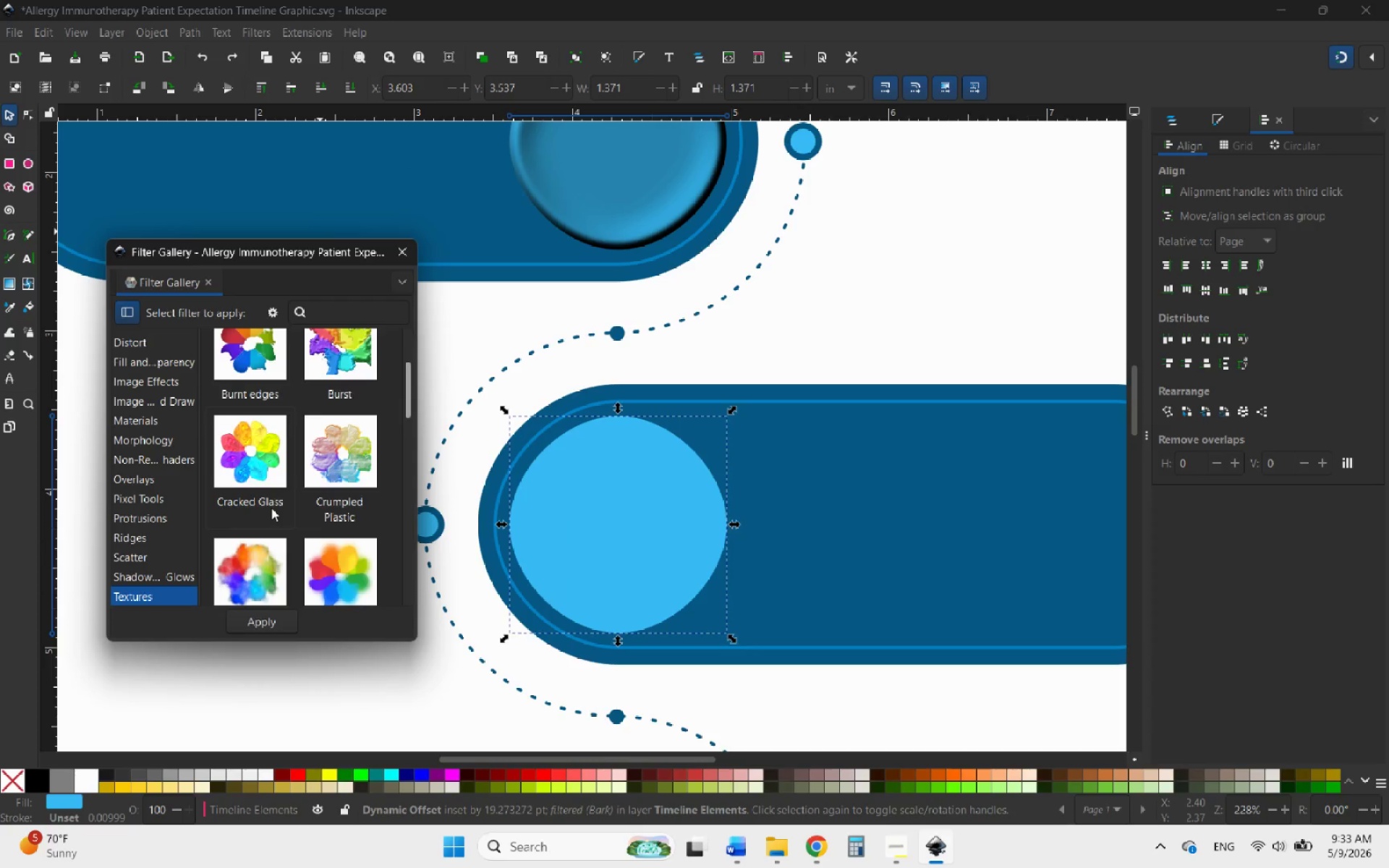 
scroll: coordinate [332, 433], scroll_direction: up, amount: 3.0
 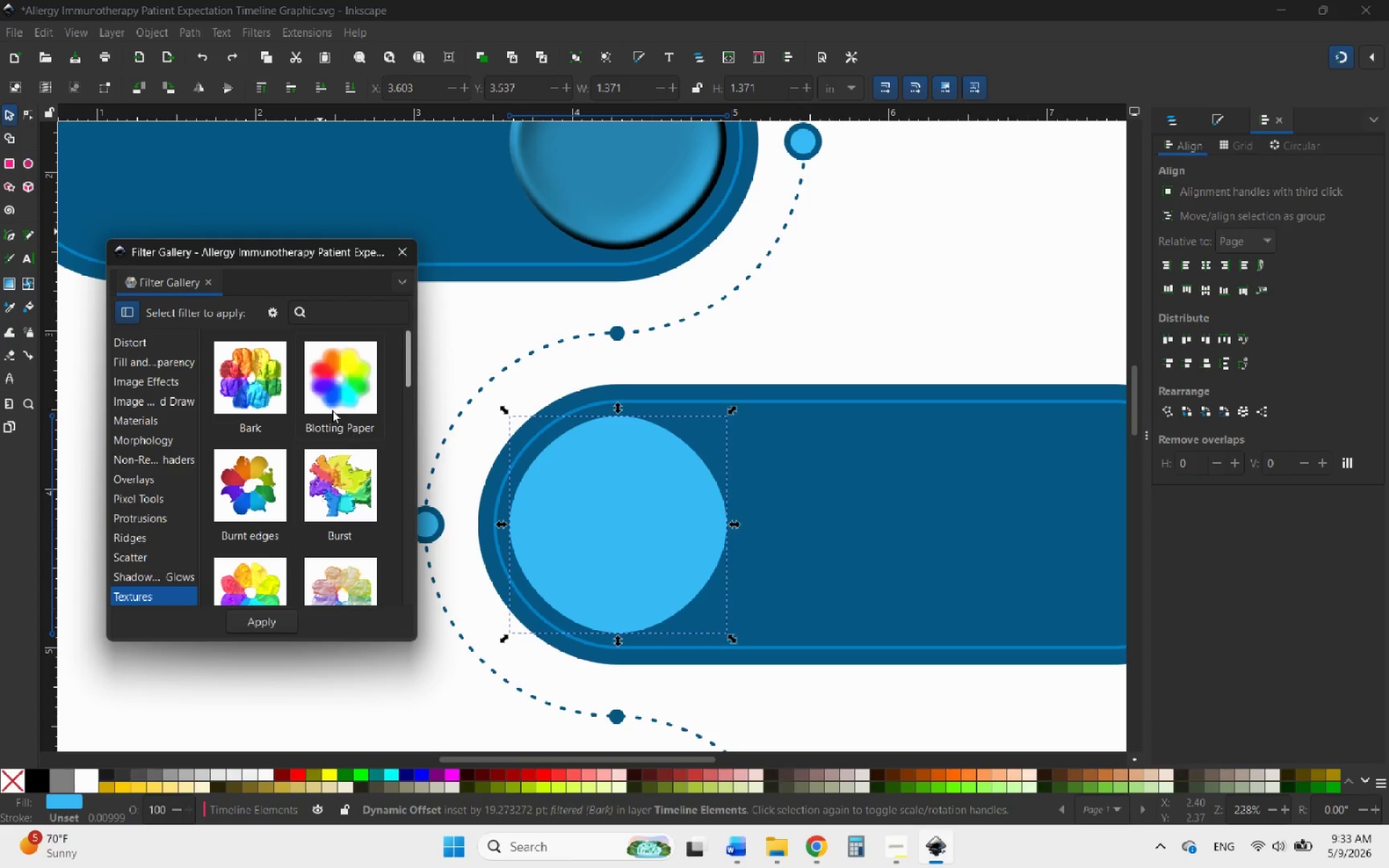 
left_click([332, 410])
 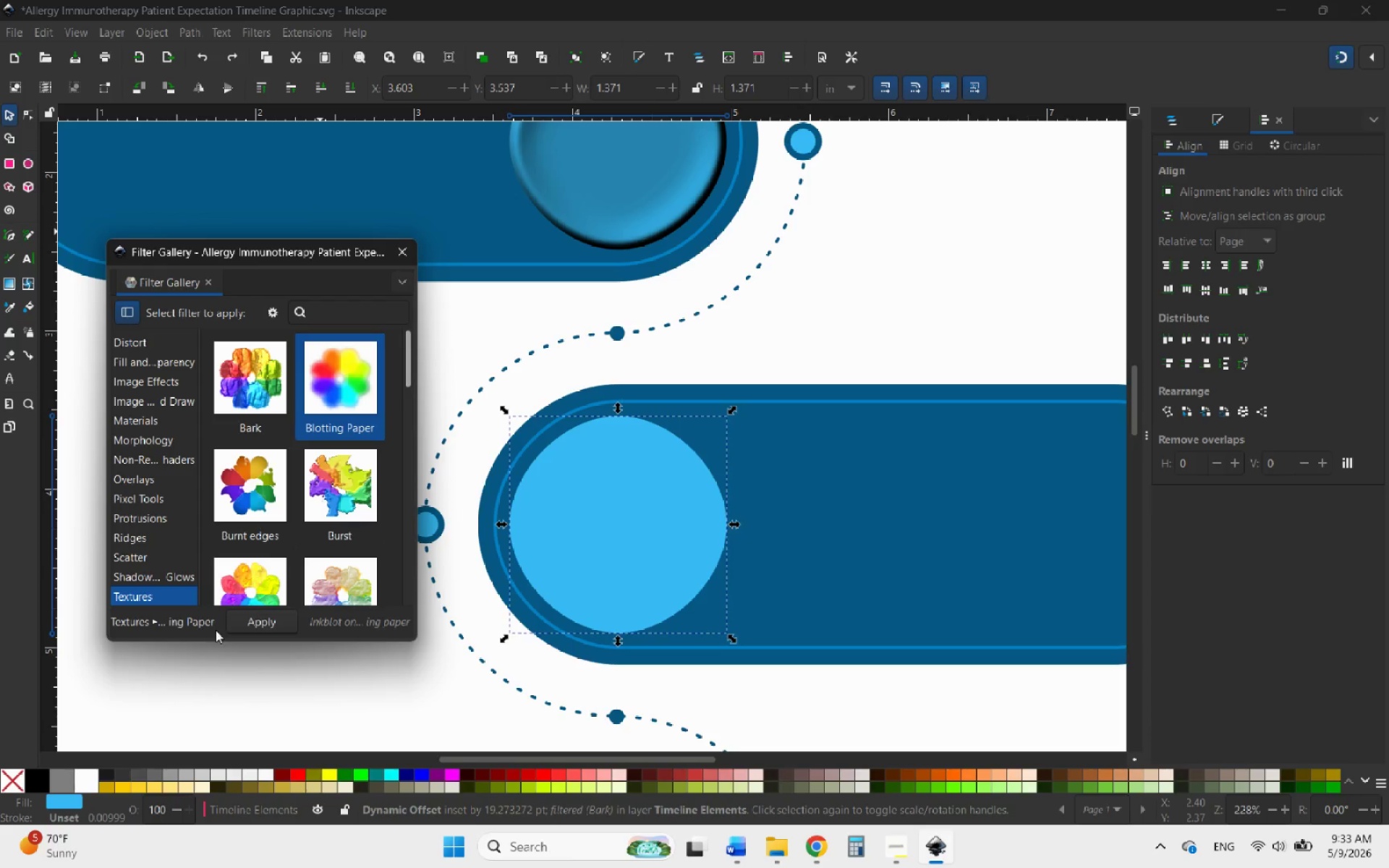 
left_click([252, 615])
 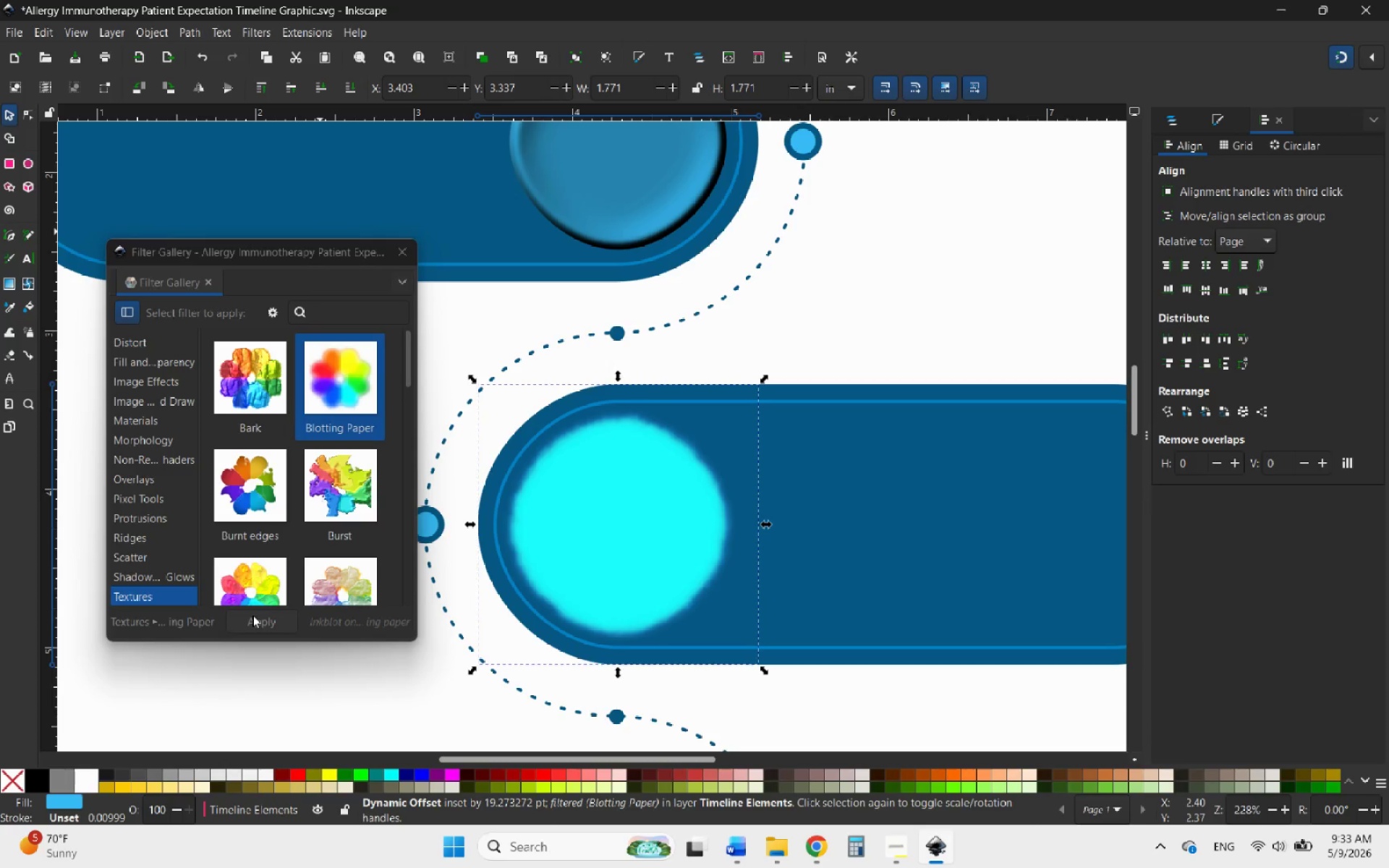 
key(Control+Z)
 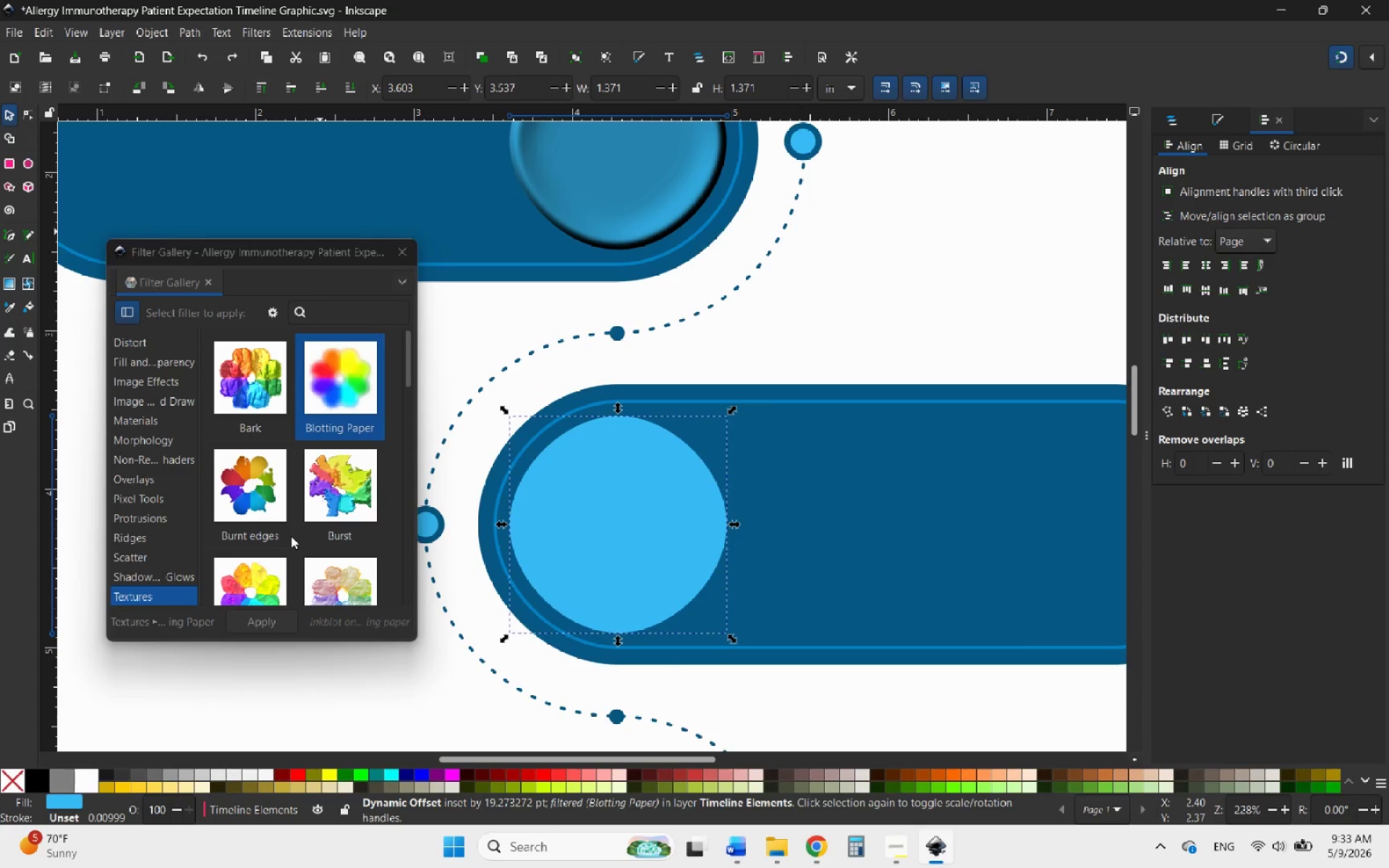 
scroll: coordinate [290, 536], scroll_direction: down, amount: 9.0
 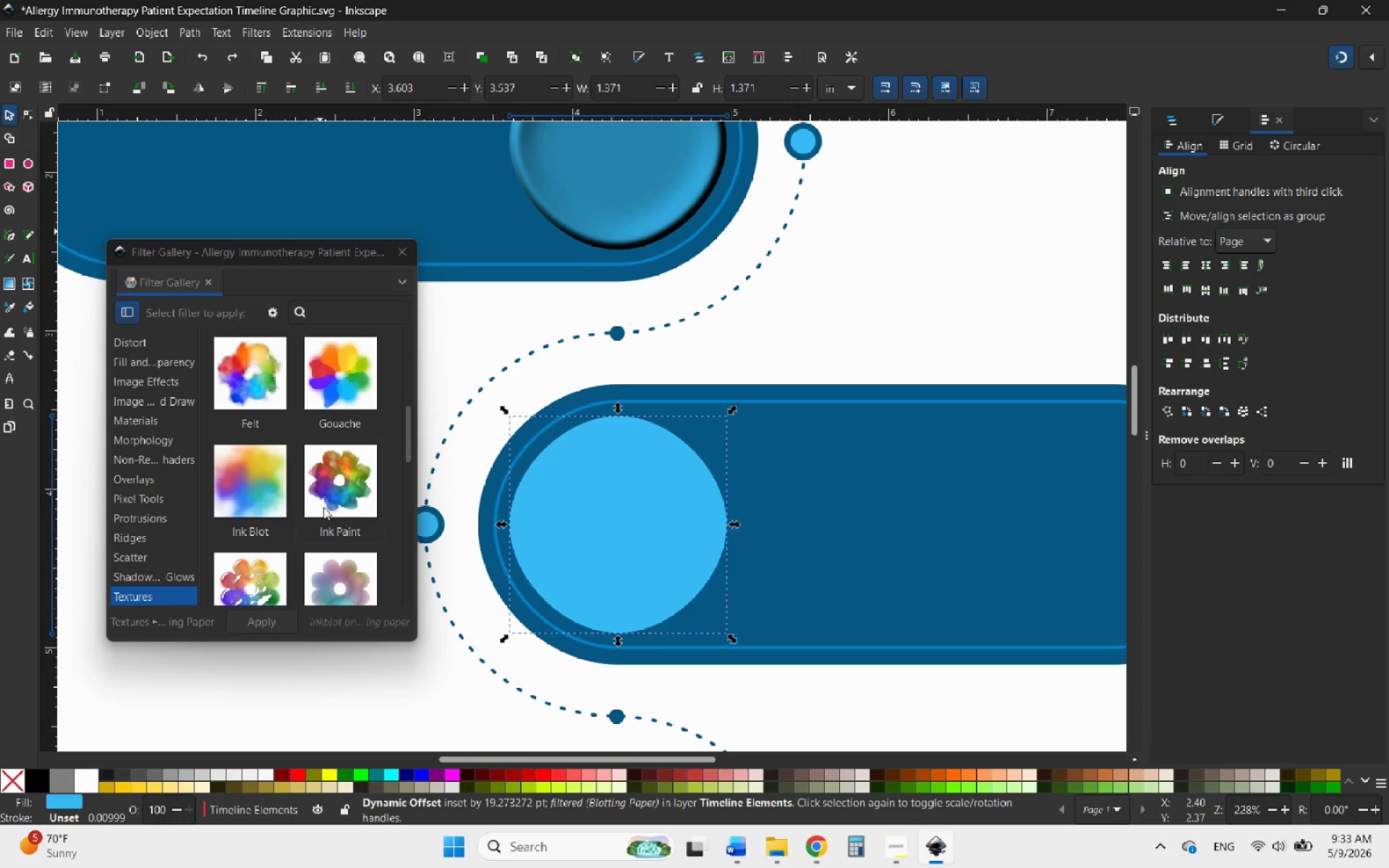 
scroll: coordinate [323, 507], scroll_direction: up, amount: 1.0
 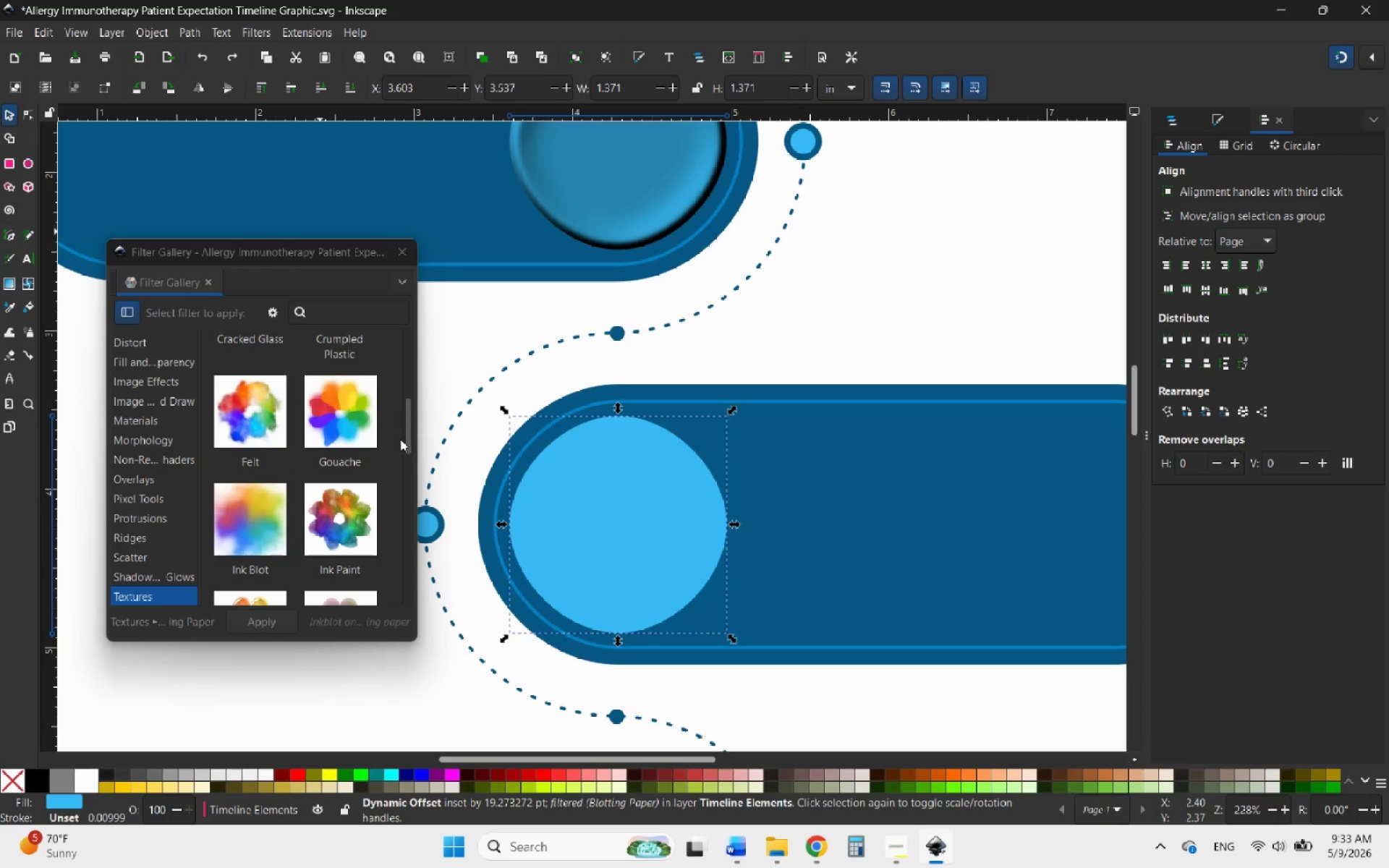 
left_click_drag(start_coordinate=[407, 430], to_coordinate=[402, 587])
 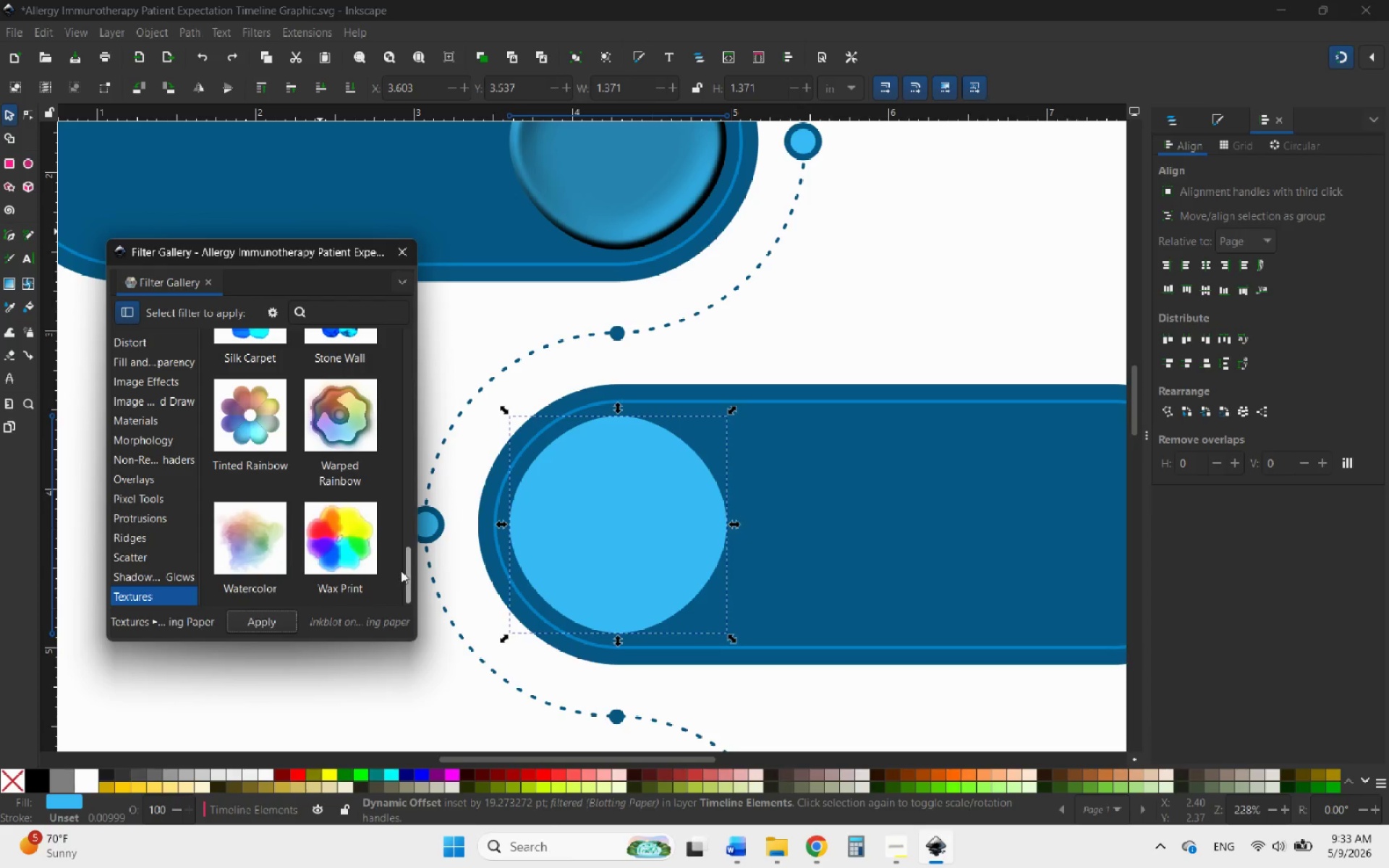 
left_click_drag(start_coordinate=[404, 570], to_coordinate=[399, 509])
 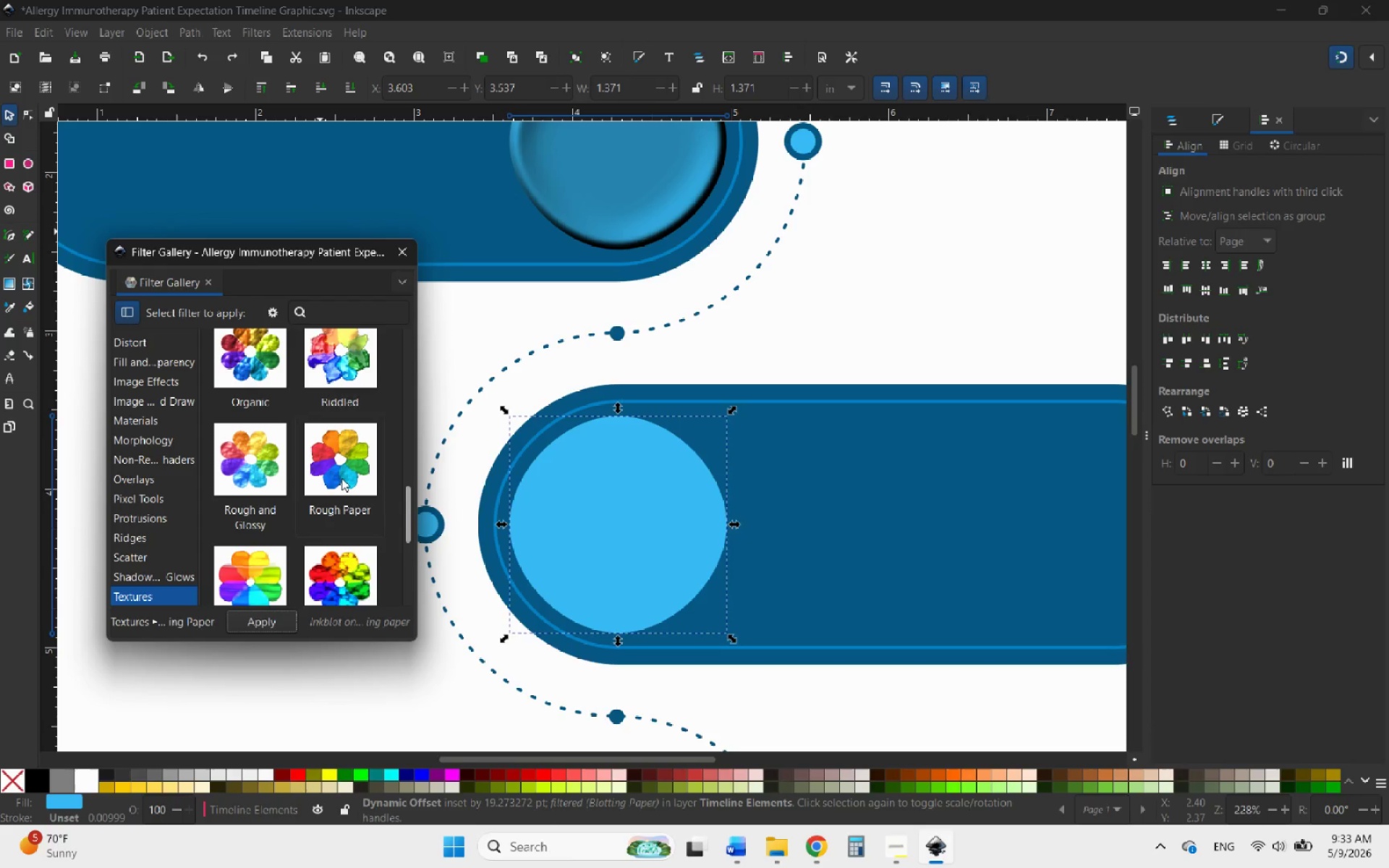 
left_click([341, 478])
 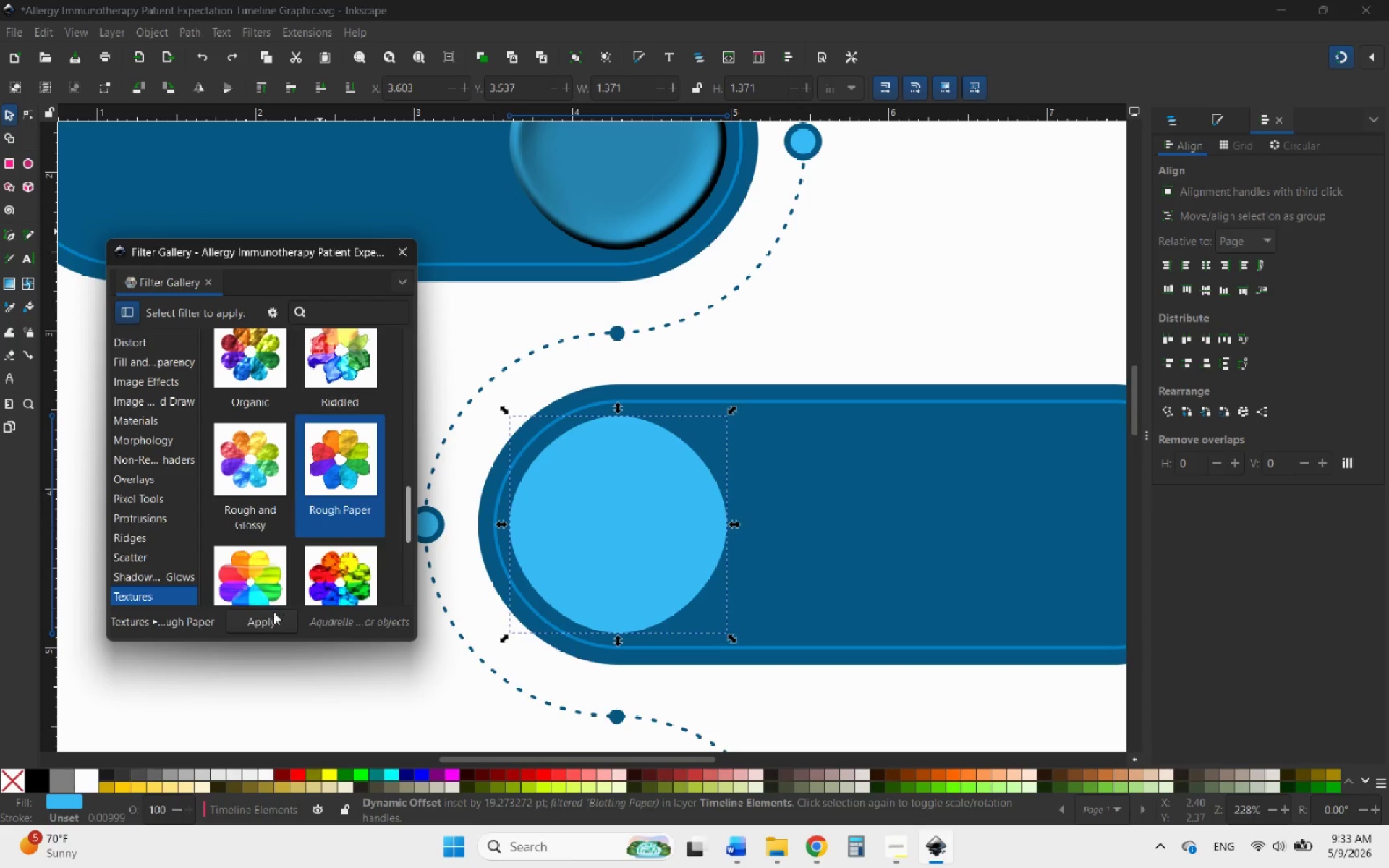 
left_click([266, 621])
 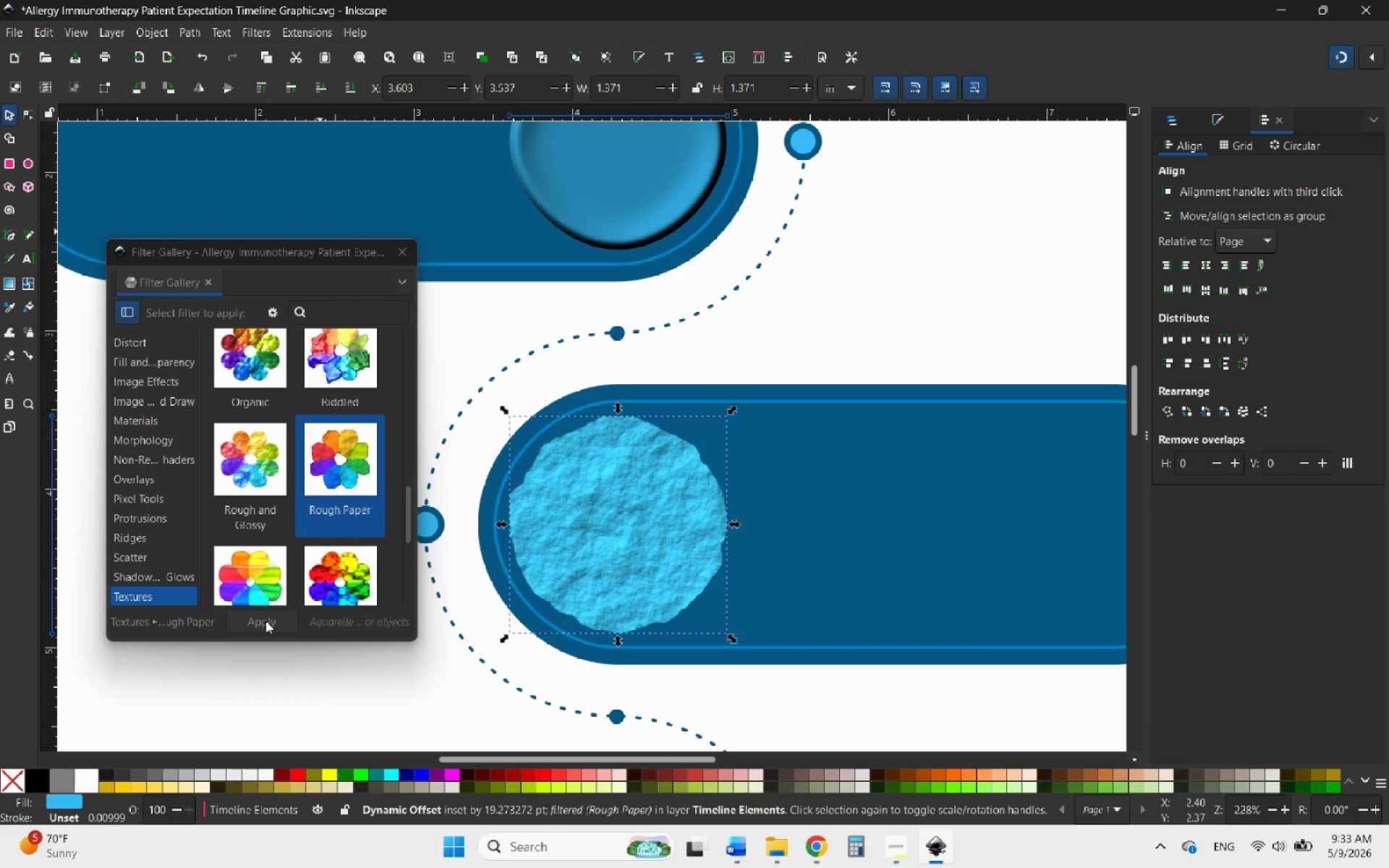 
key(Control+Z)
 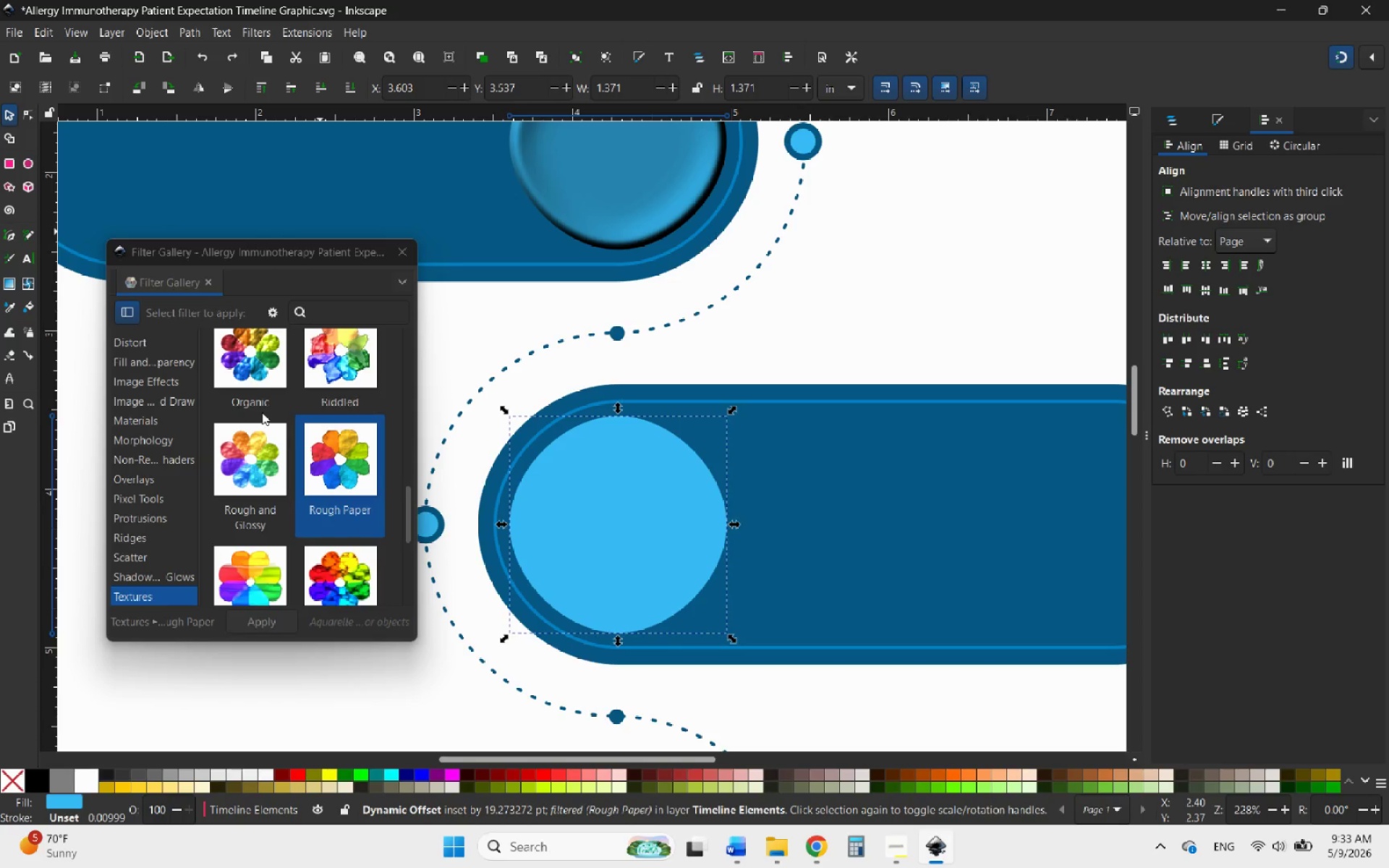 
left_click([242, 373])
 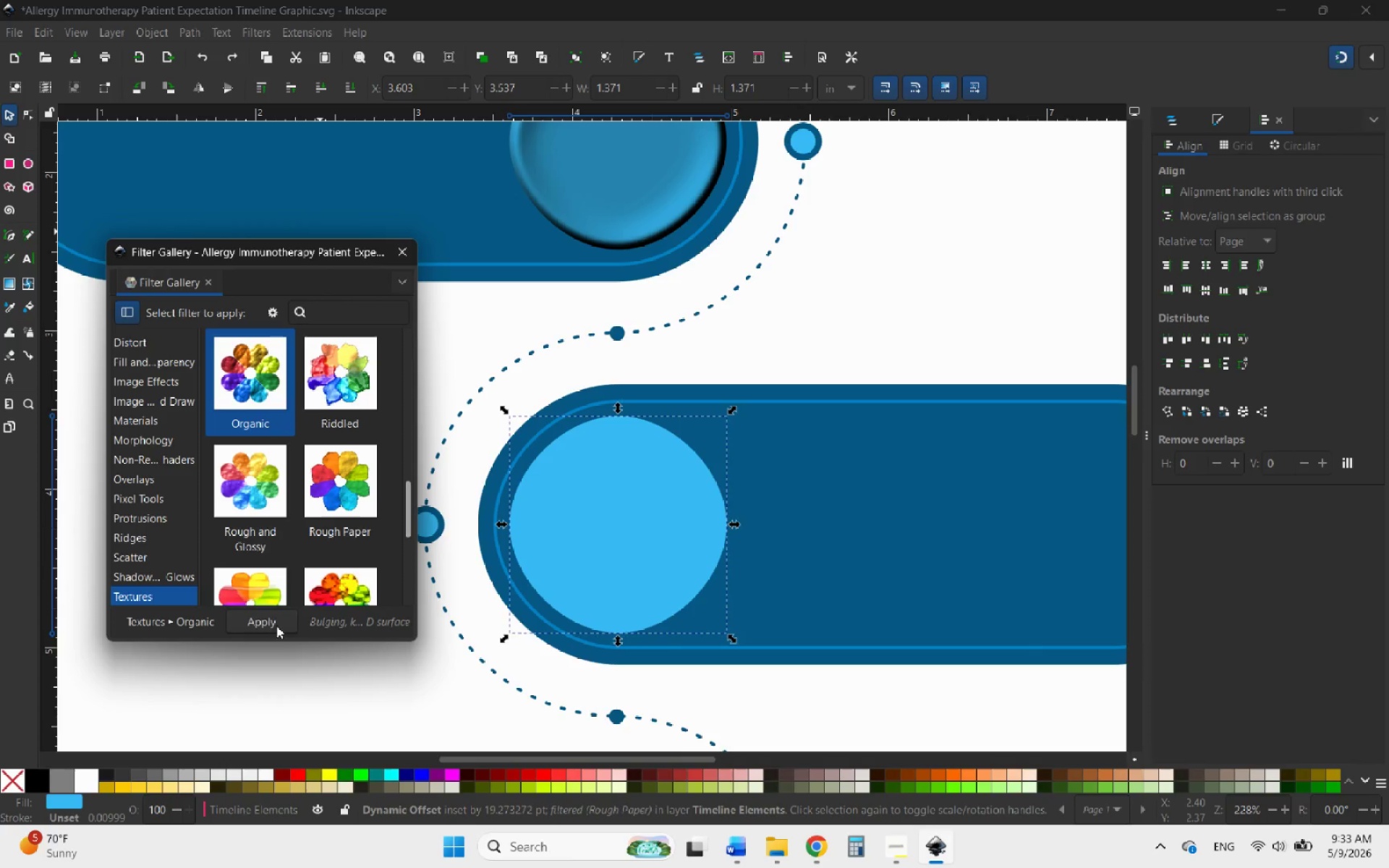 
left_click([259, 627])
 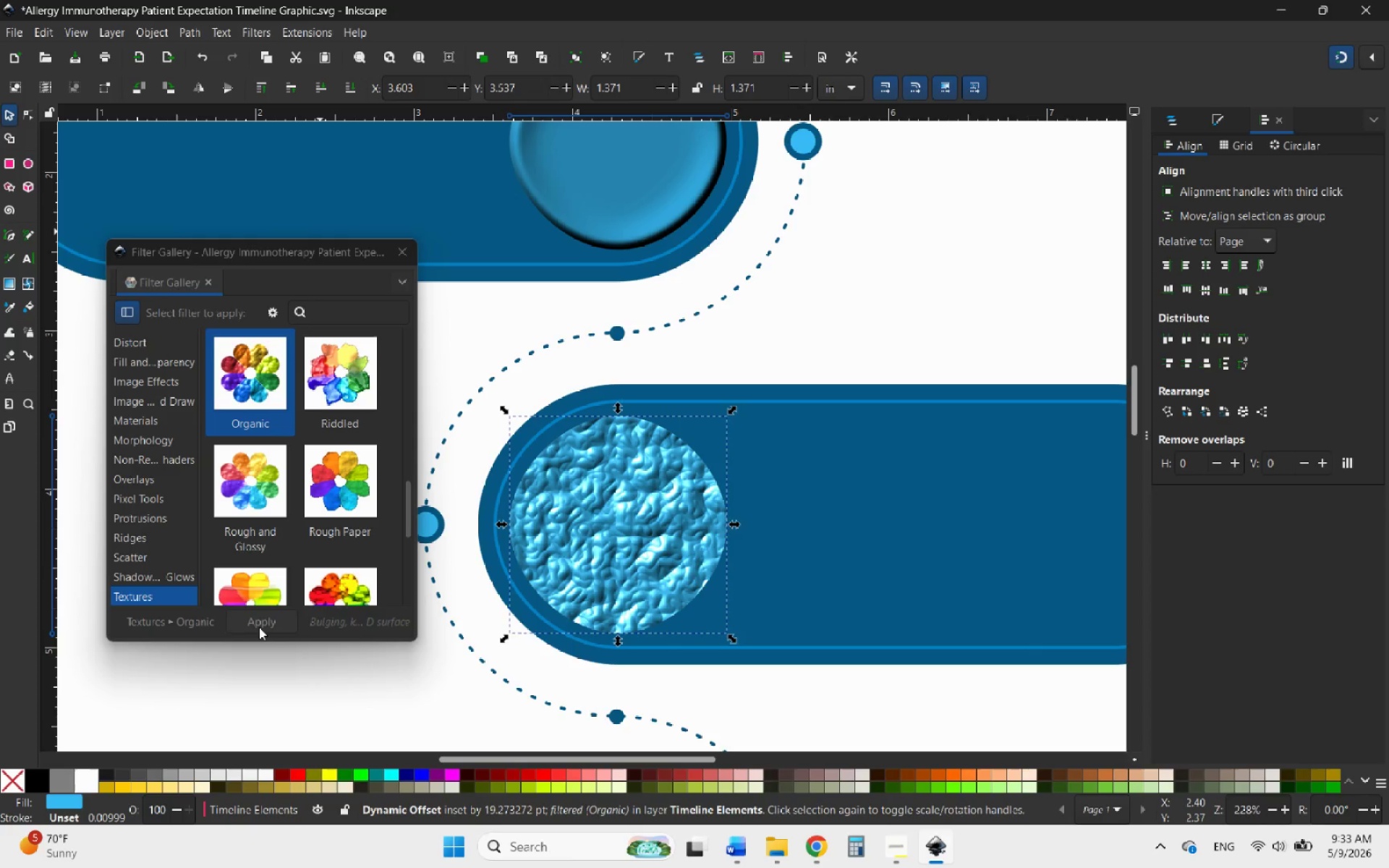 
key(Control+Z)
 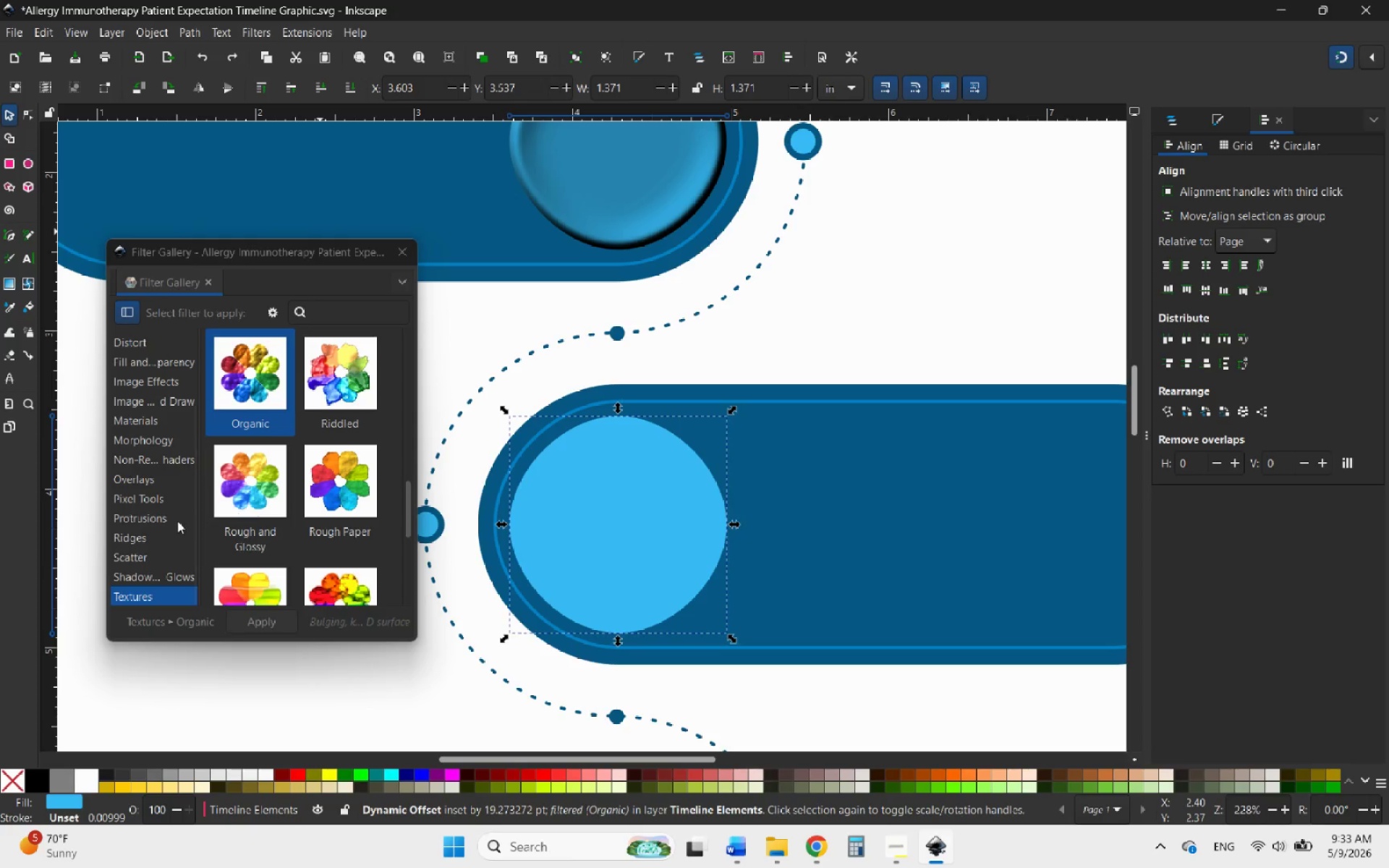 
left_click([155, 577])
 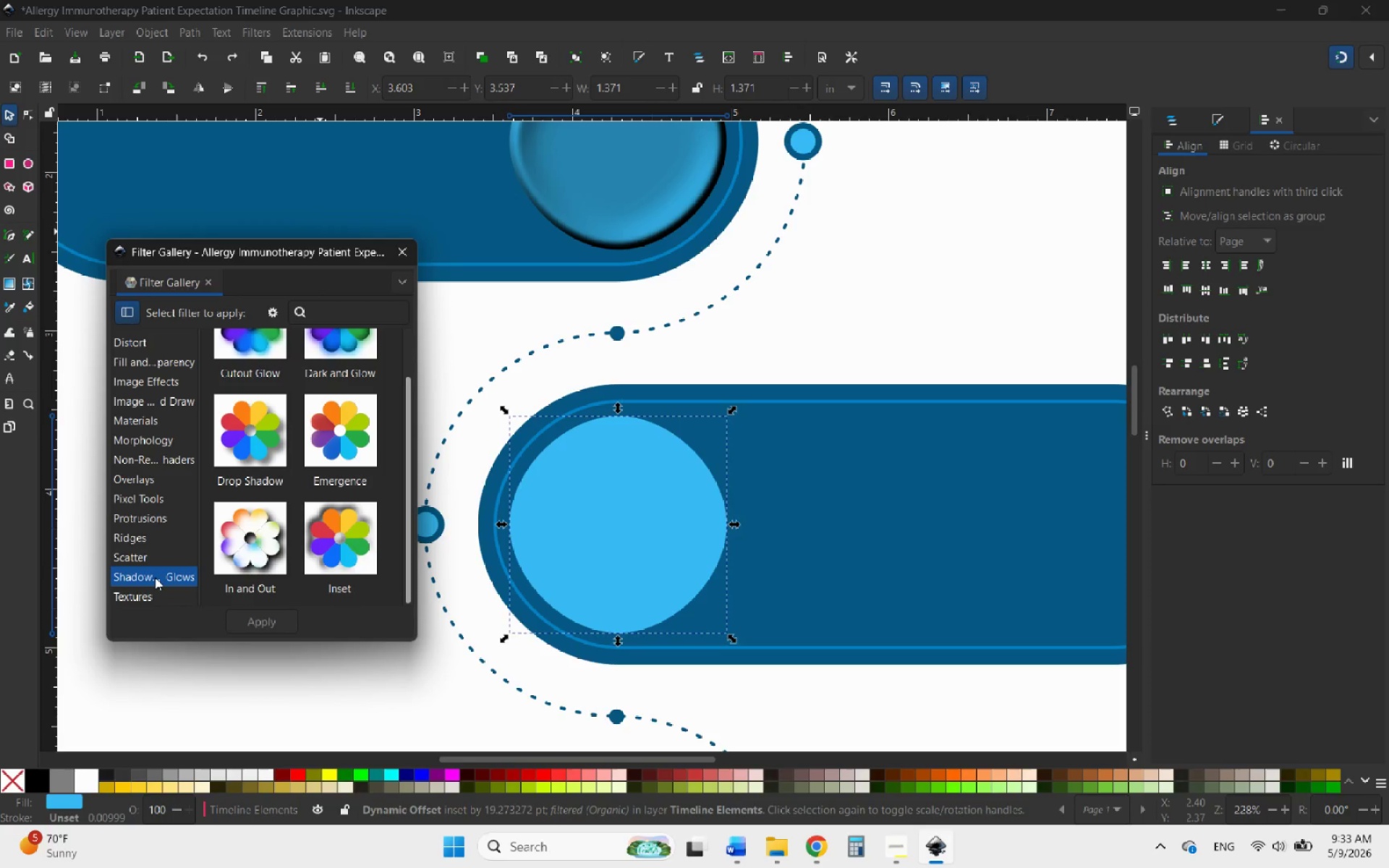 
scroll: coordinate [155, 577], scroll_direction: down, amount: 3.0
 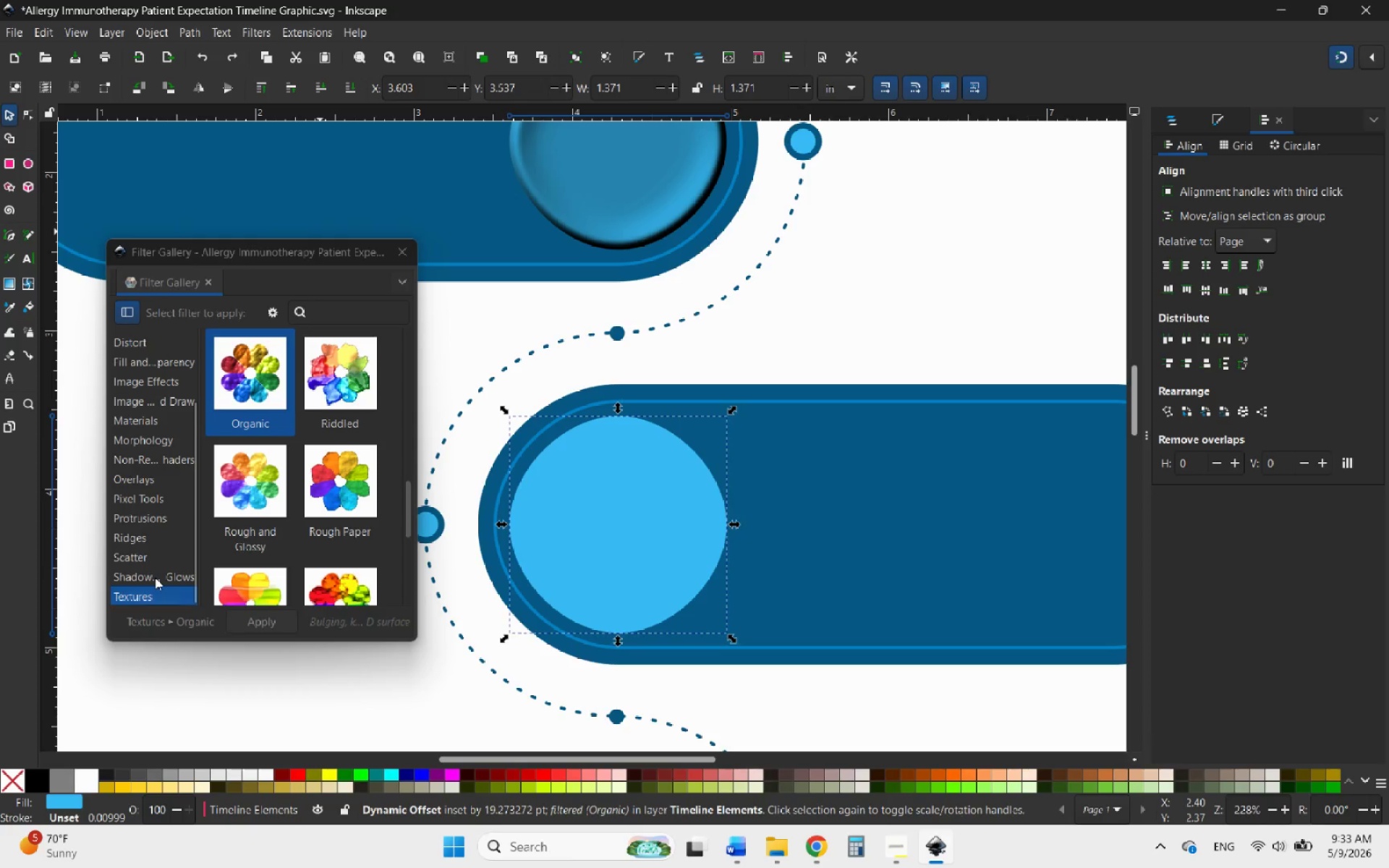 
scroll: coordinate [211, 501], scroll_direction: up, amount: 2.0
 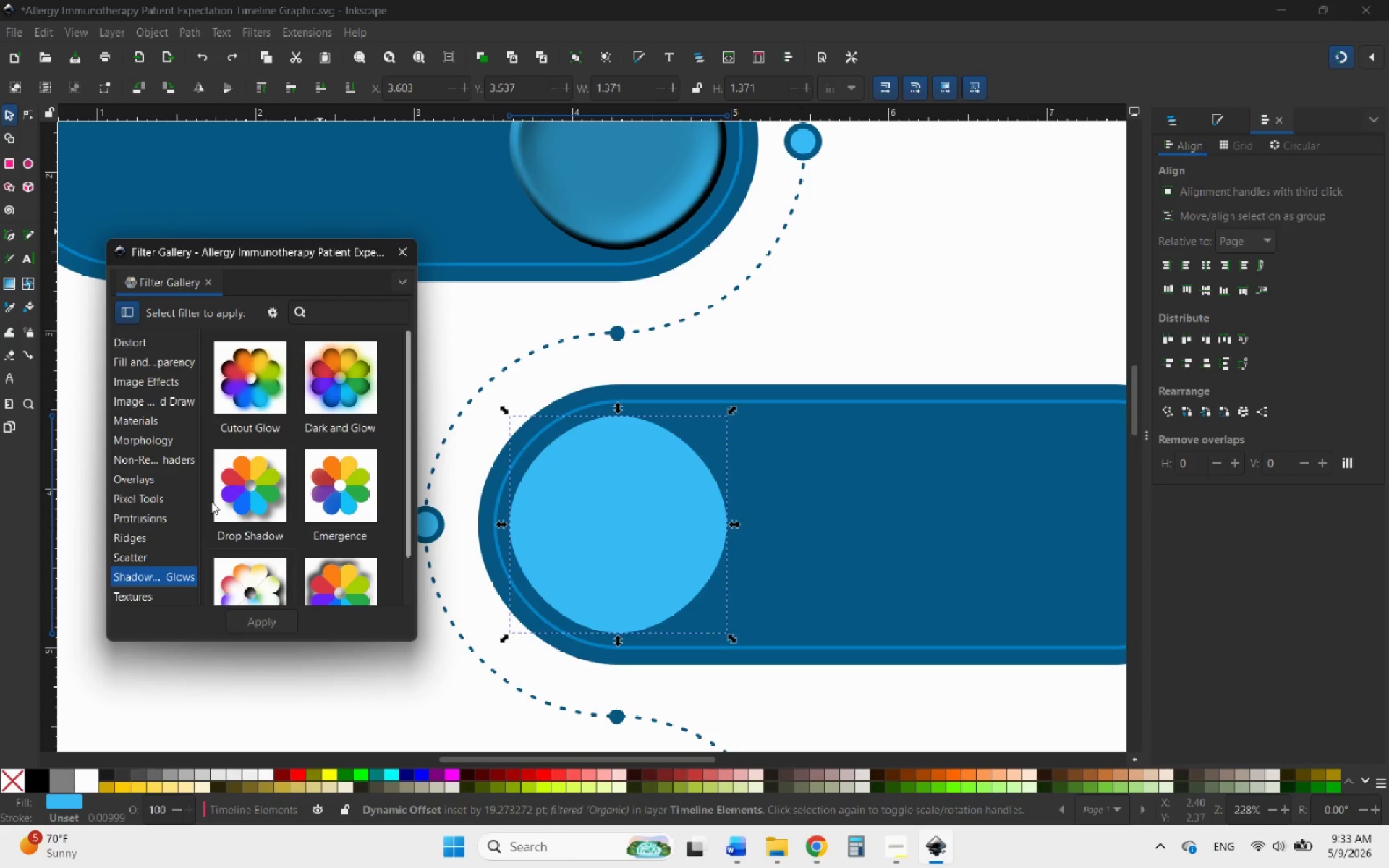 
left_click([247, 498])
 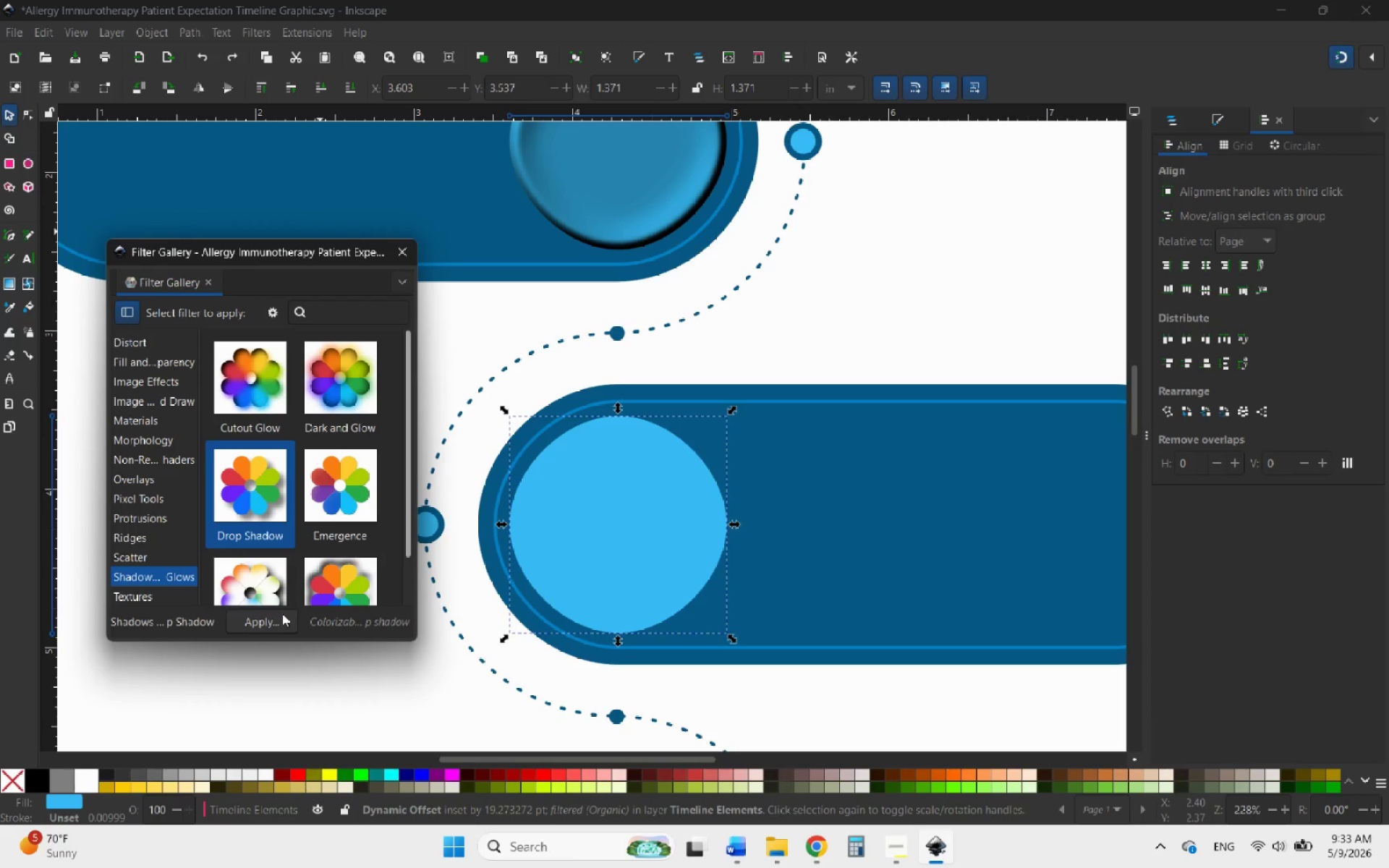 
left_click([276, 618])
 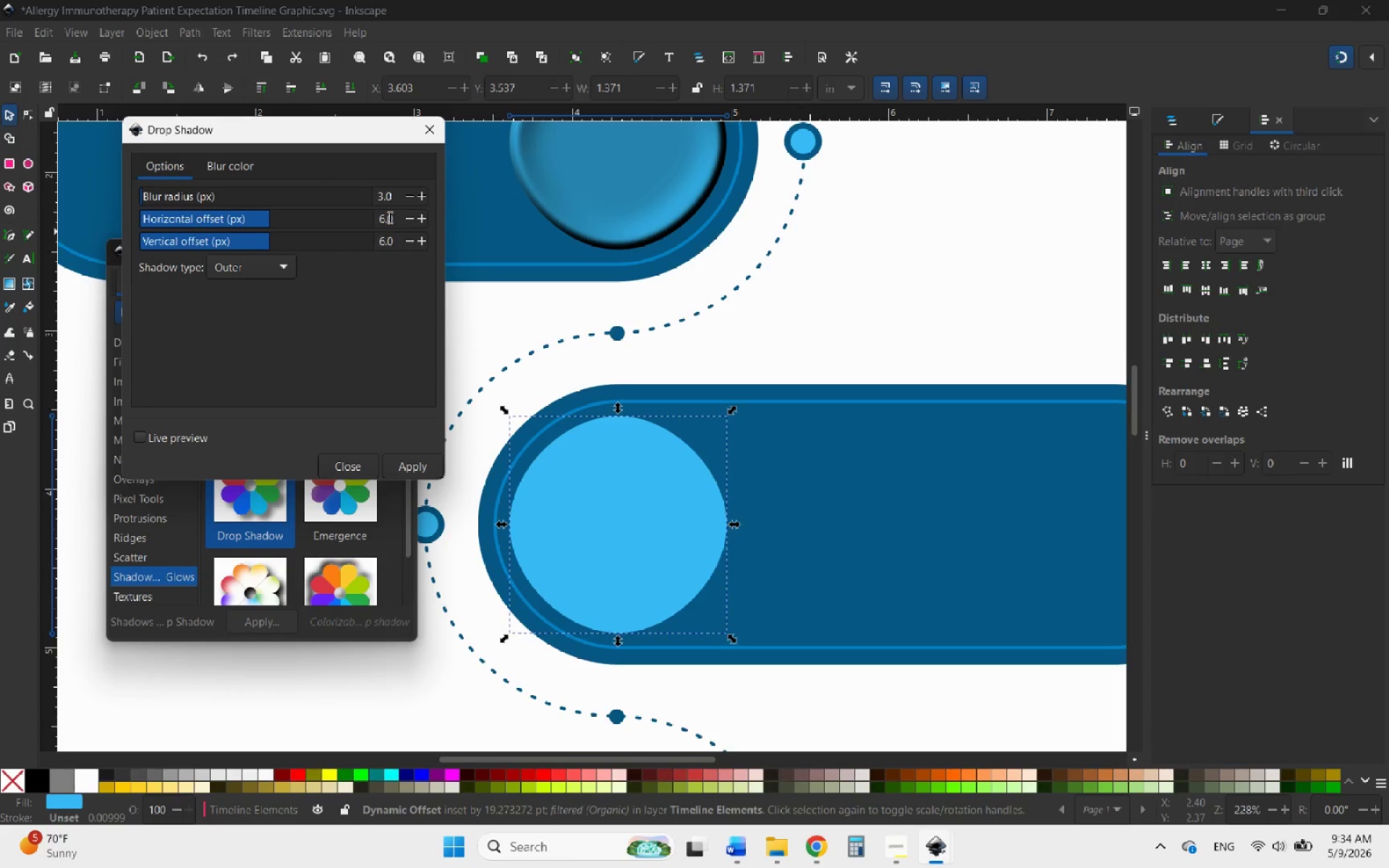 
scroll: coordinate [328, 218], scroll_direction: down, amount: 6.0
 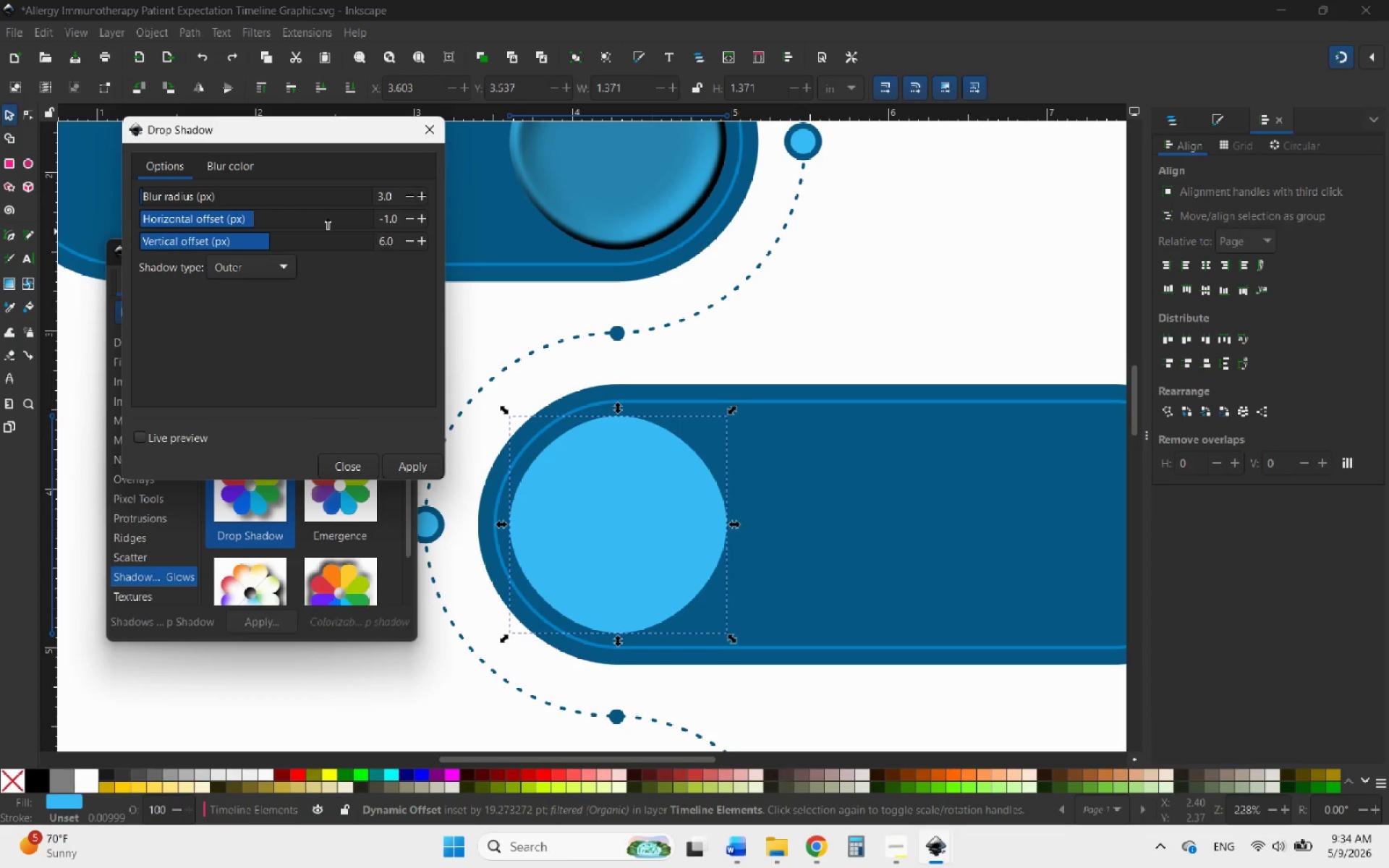 
scroll: coordinate [328, 218], scroll_direction: up, amount: 1.0
 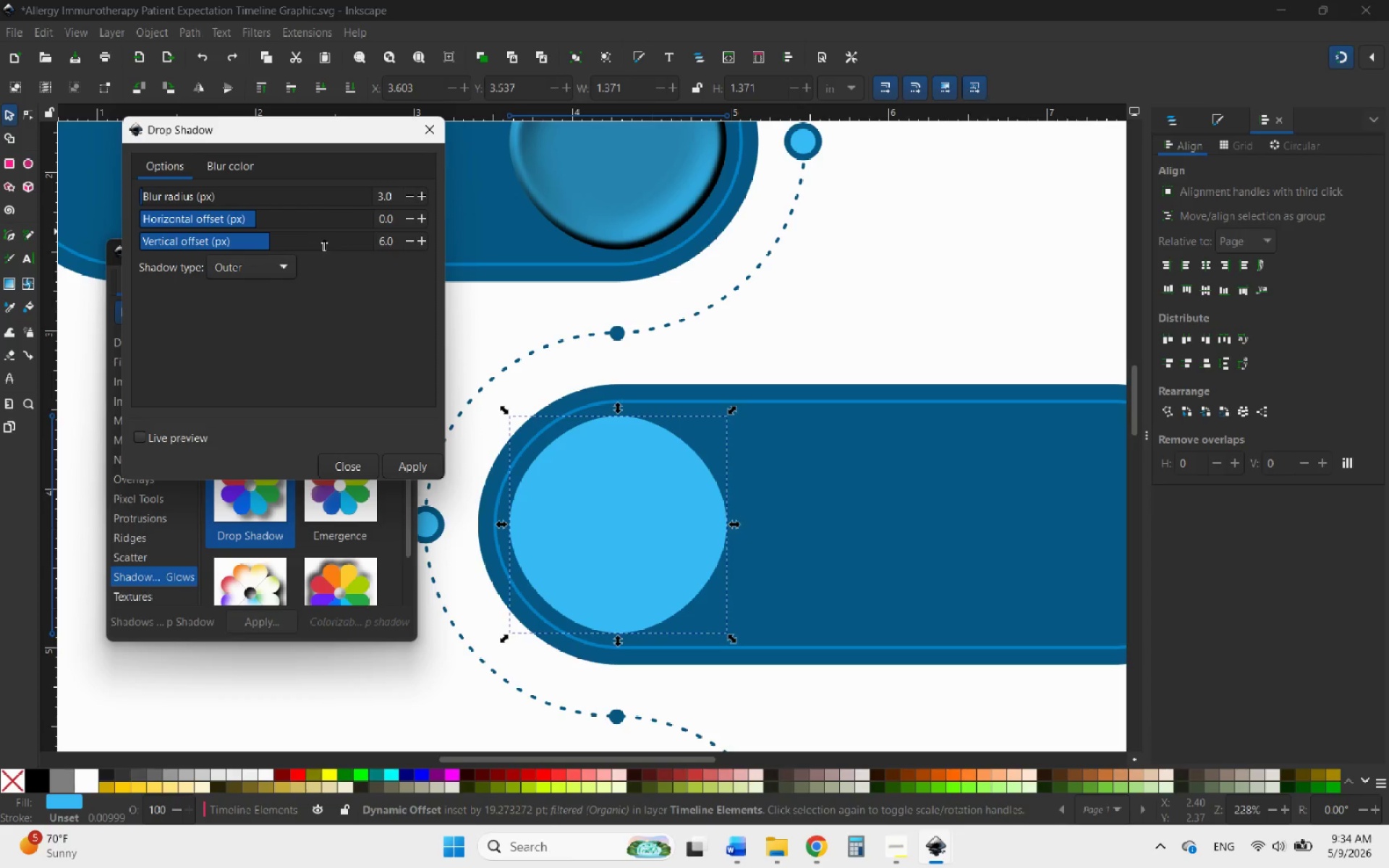 
scroll: coordinate [324, 239], scroll_direction: down, amount: 1.0
 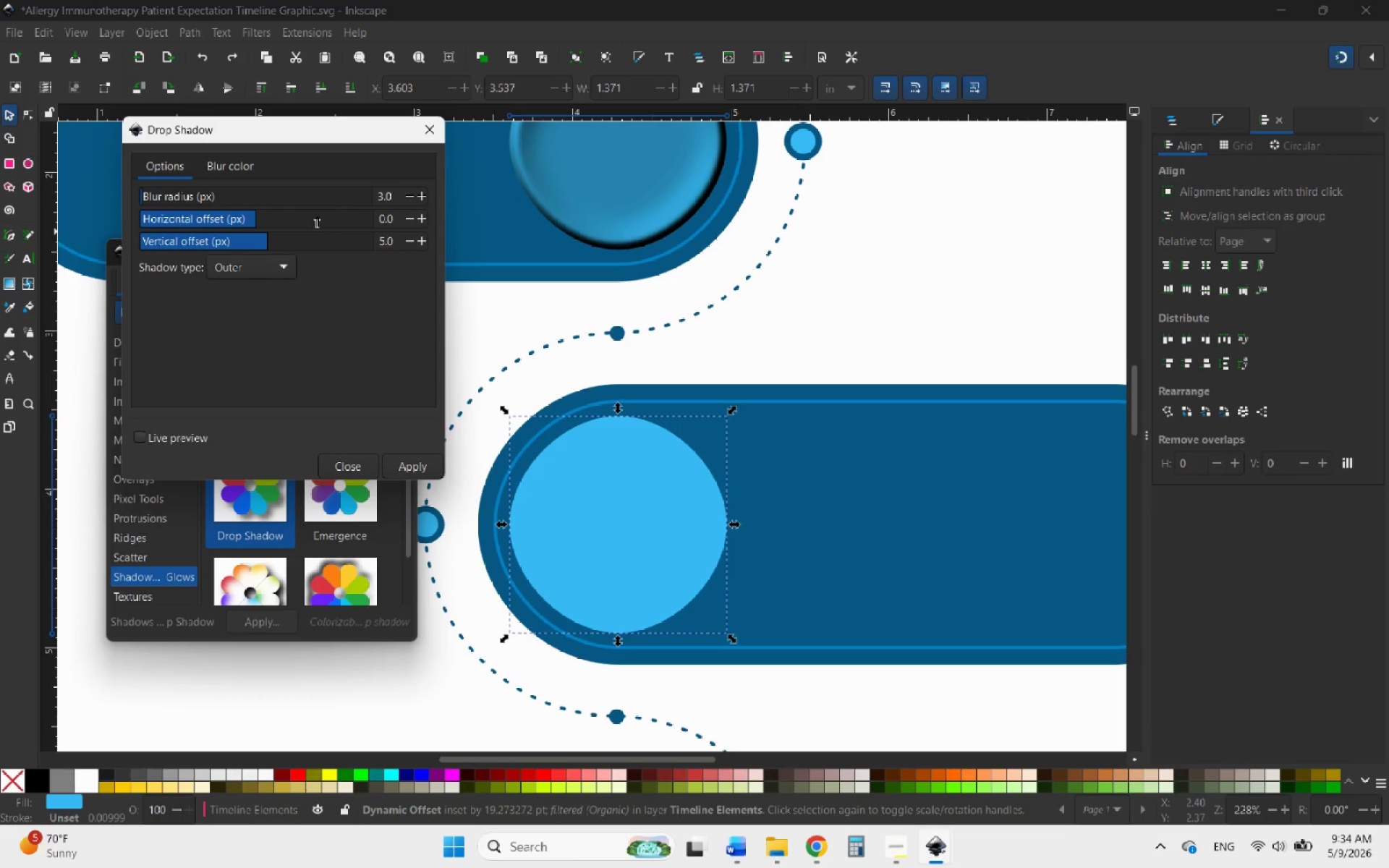 
scroll: coordinate [317, 216], scroll_direction: up, amount: 5.0
 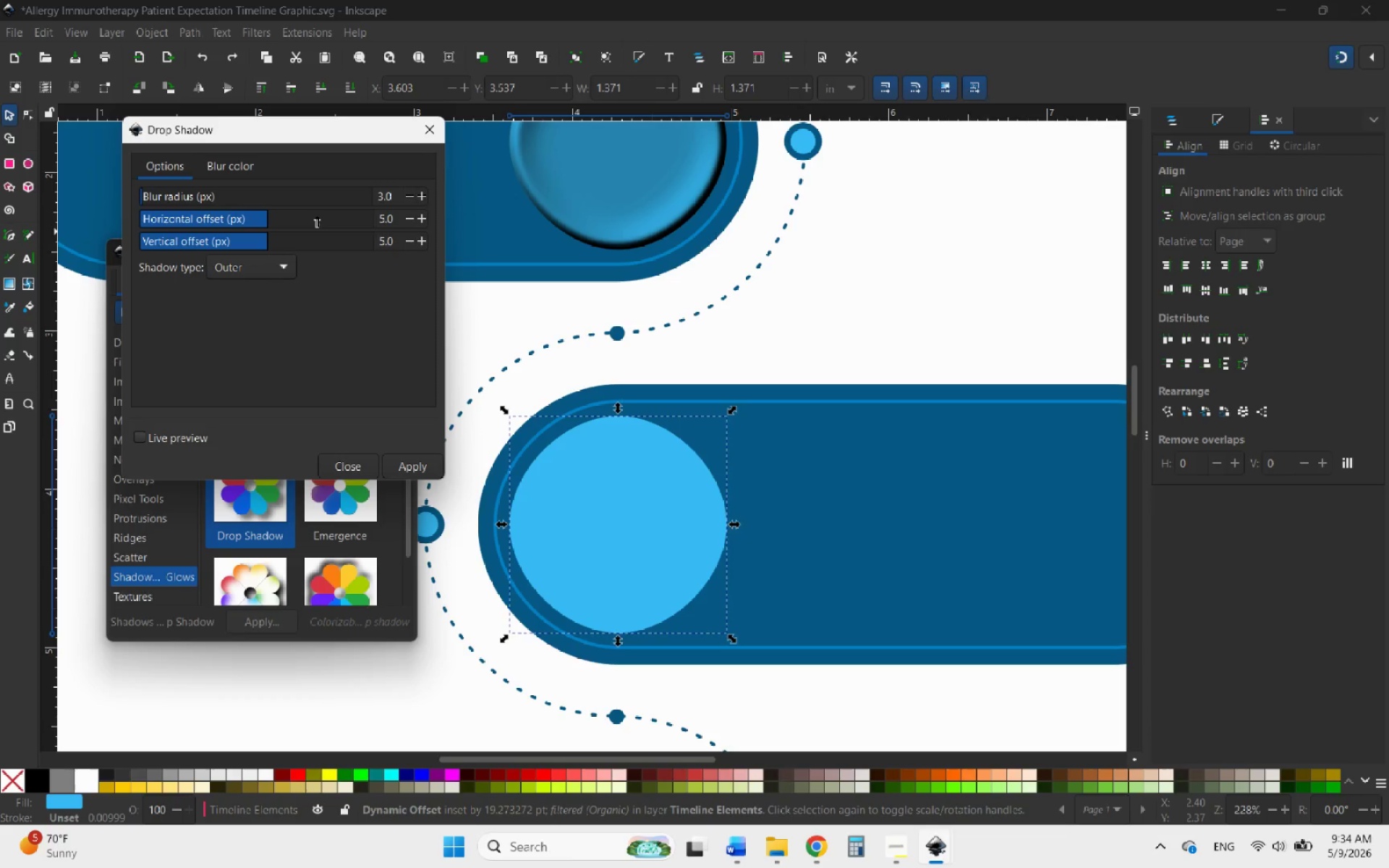 
scroll: coordinate [312, 237], scroll_direction: down, amount: 4.0
 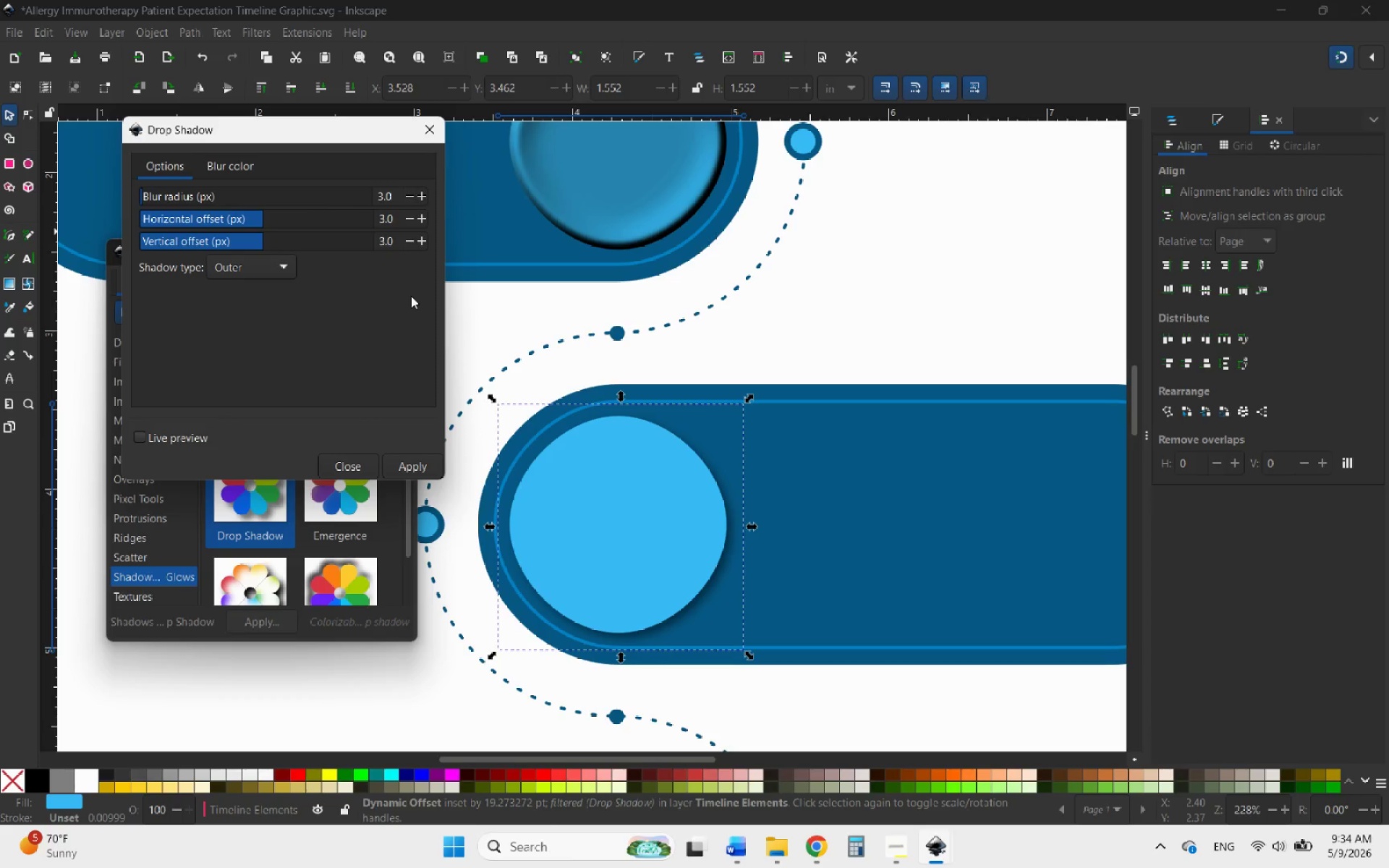 
wait(6.94)
 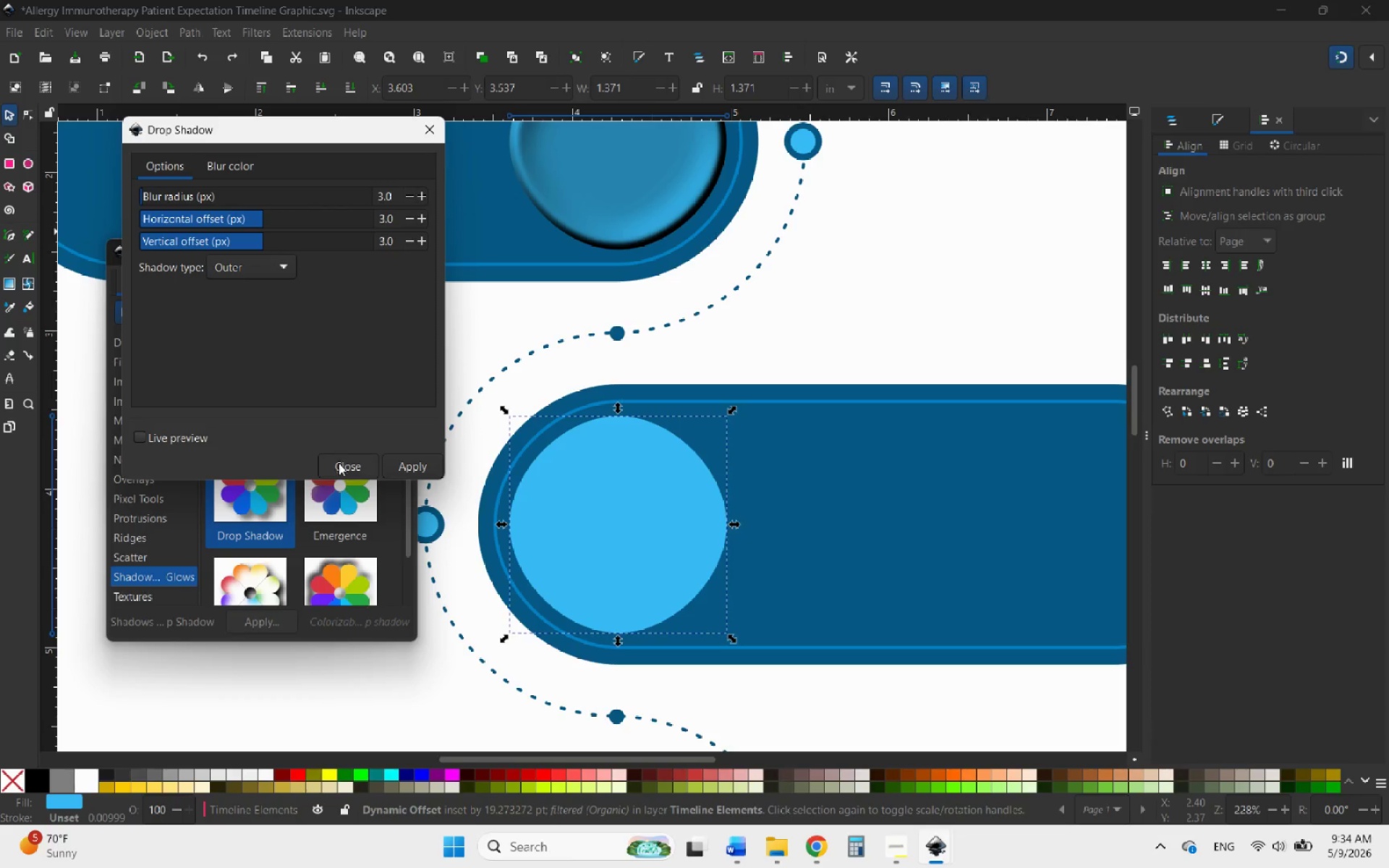 
left_click([241, 171])
 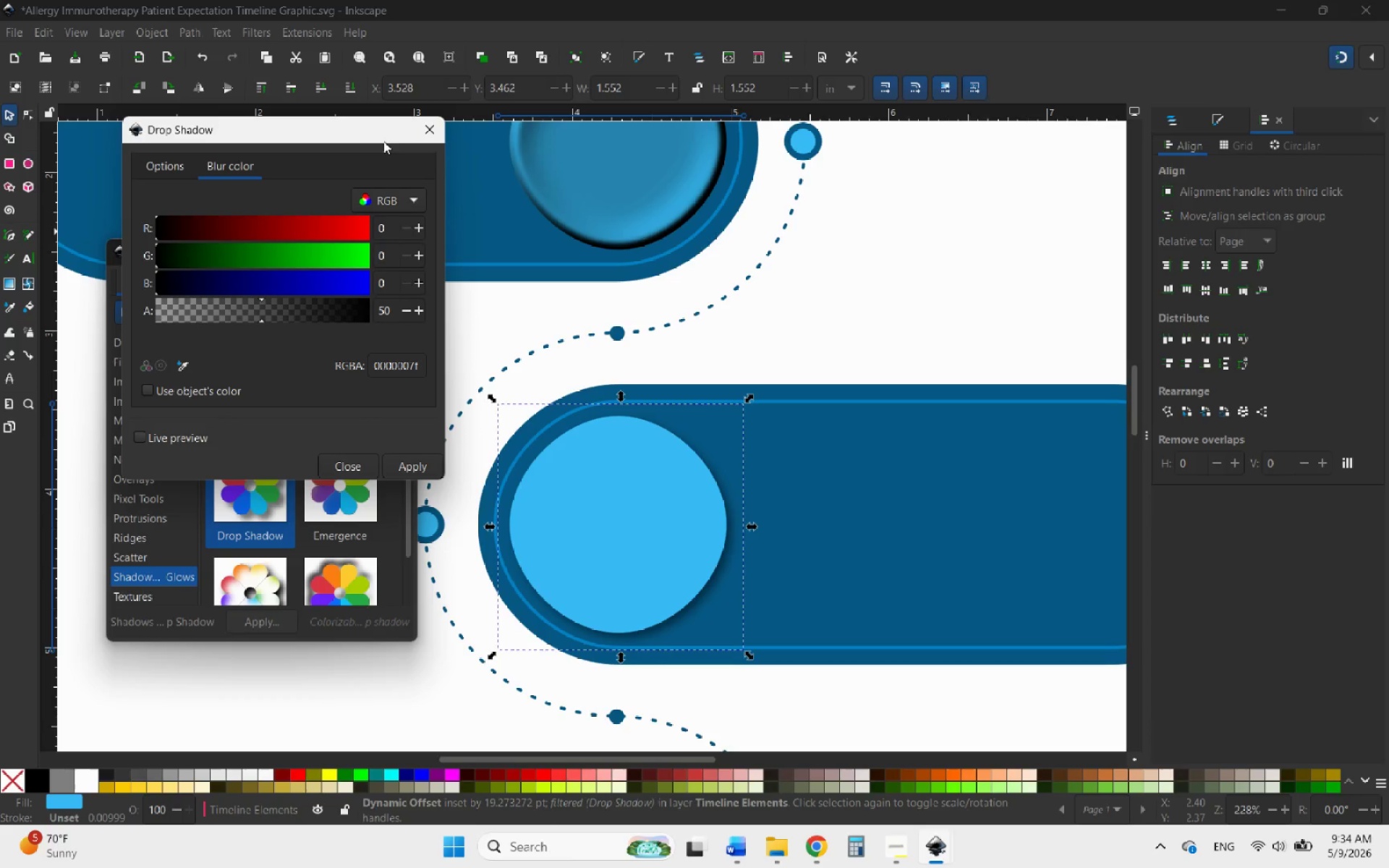 
left_click([425, 127])
 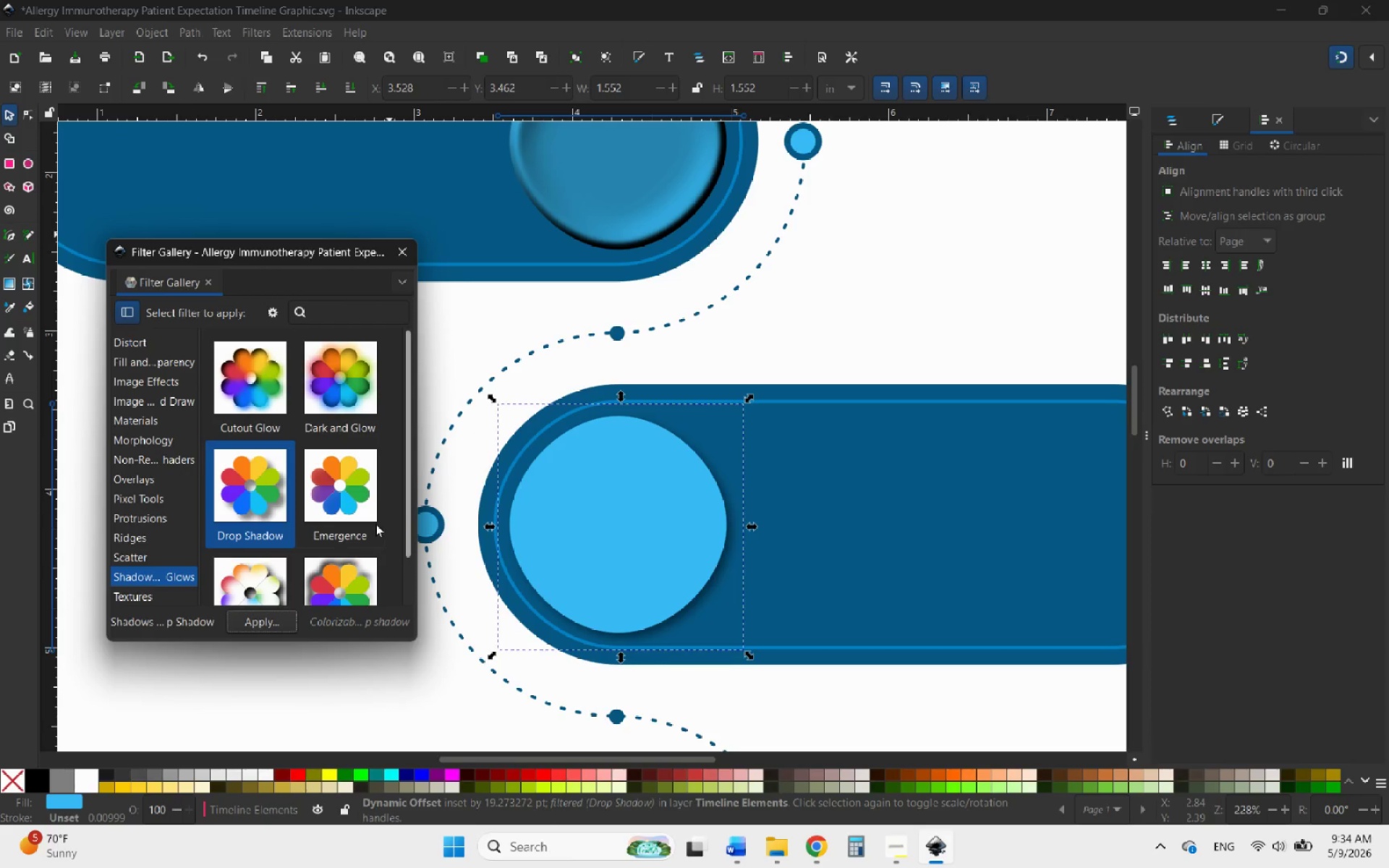 
scroll: coordinate [315, 543], scroll_direction: down, amount: 1.0
 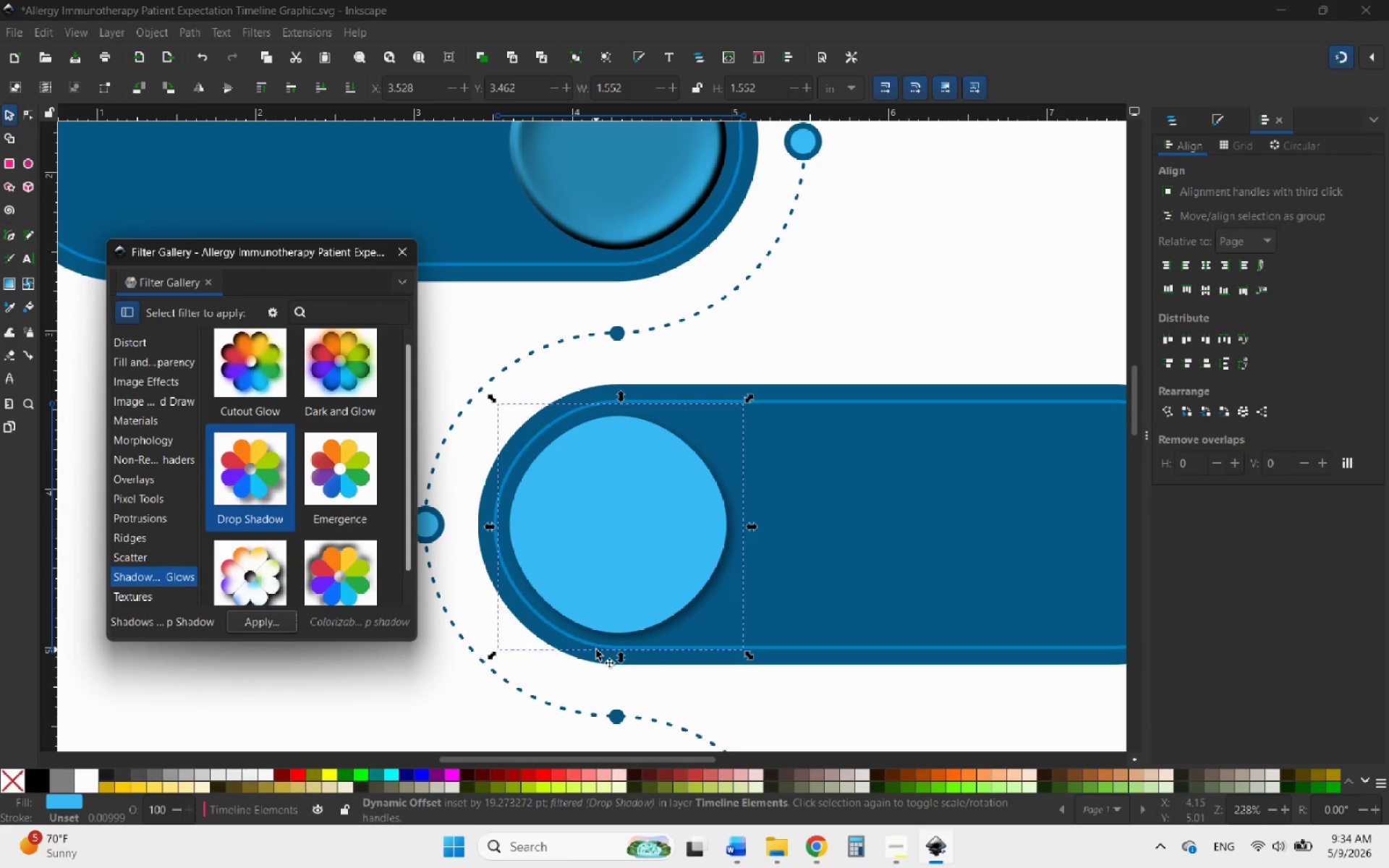 
scroll: coordinate [859, 482], scroll_direction: up, amount: 2.0
 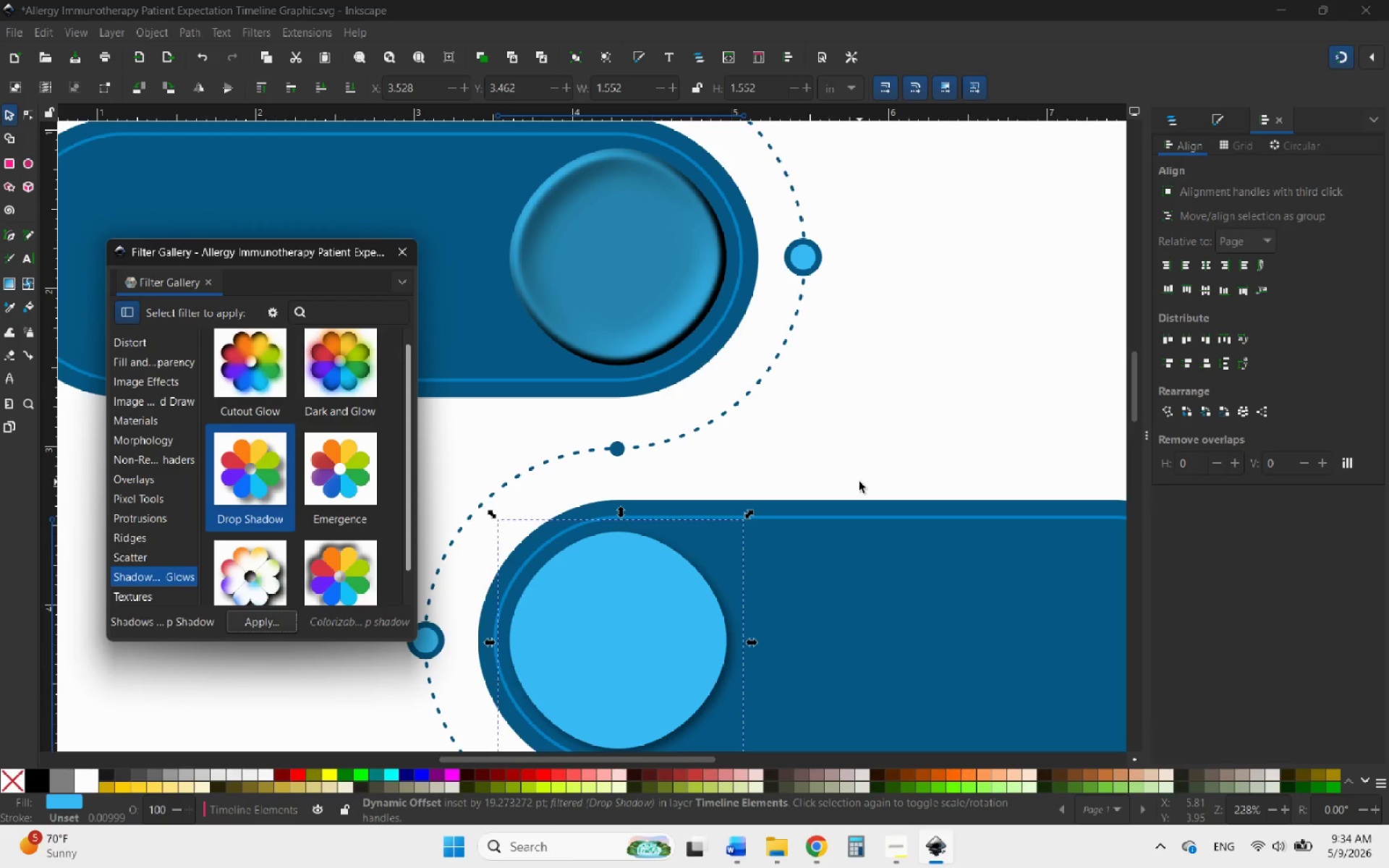 
scroll: coordinate [859, 482], scroll_direction: down, amount: 2.0
 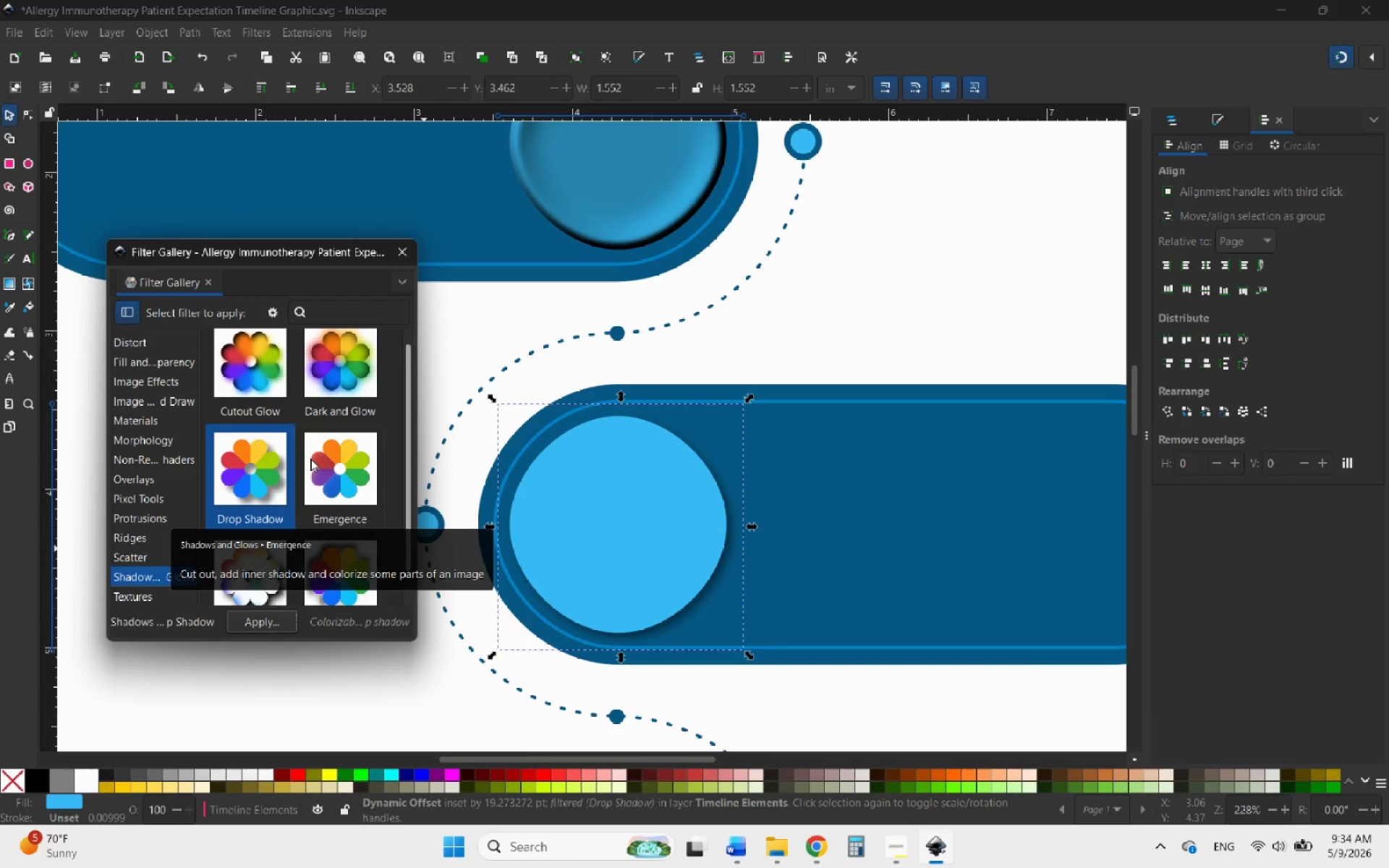 
left_click([331, 378])
 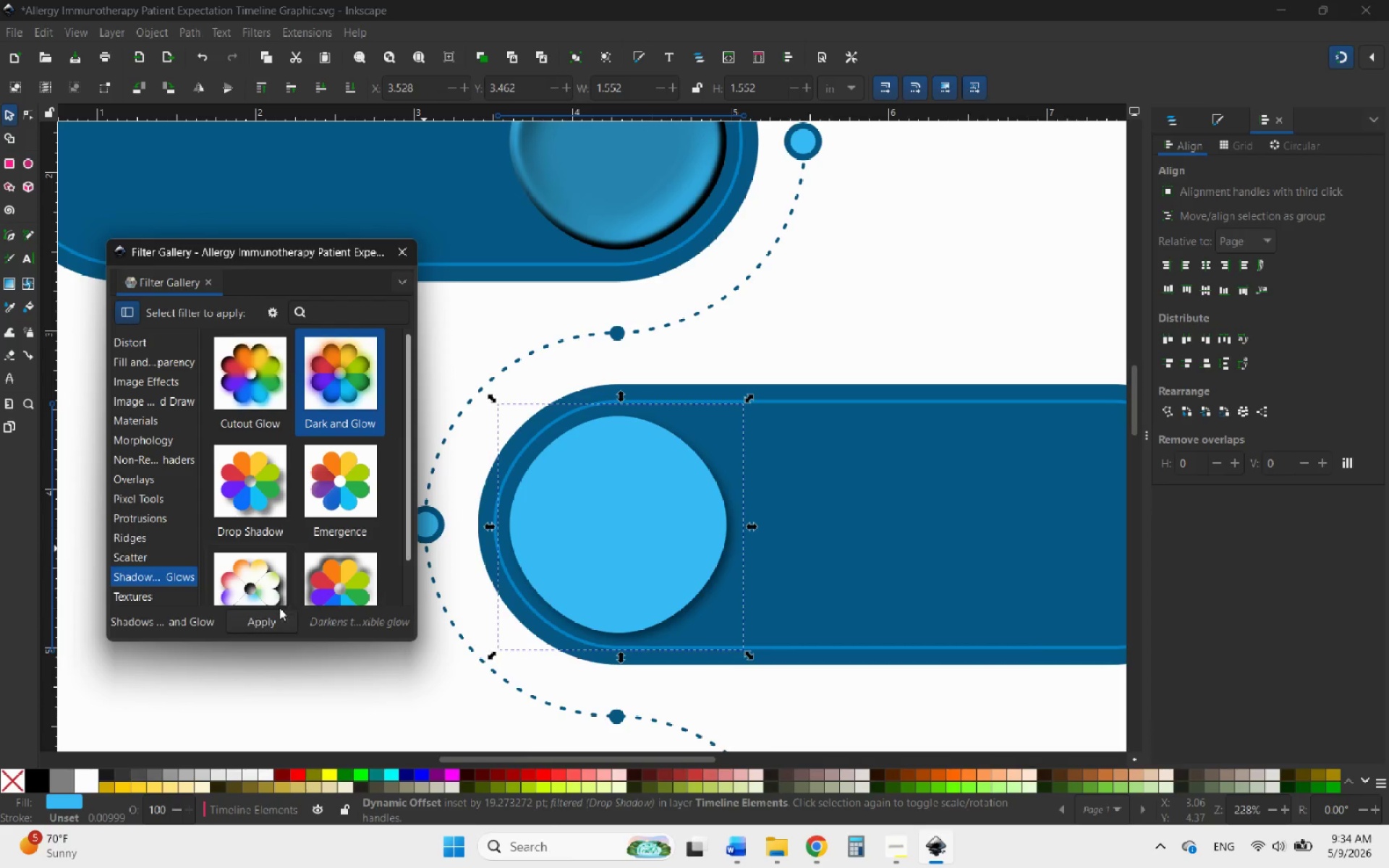 
left_click([265, 616])
 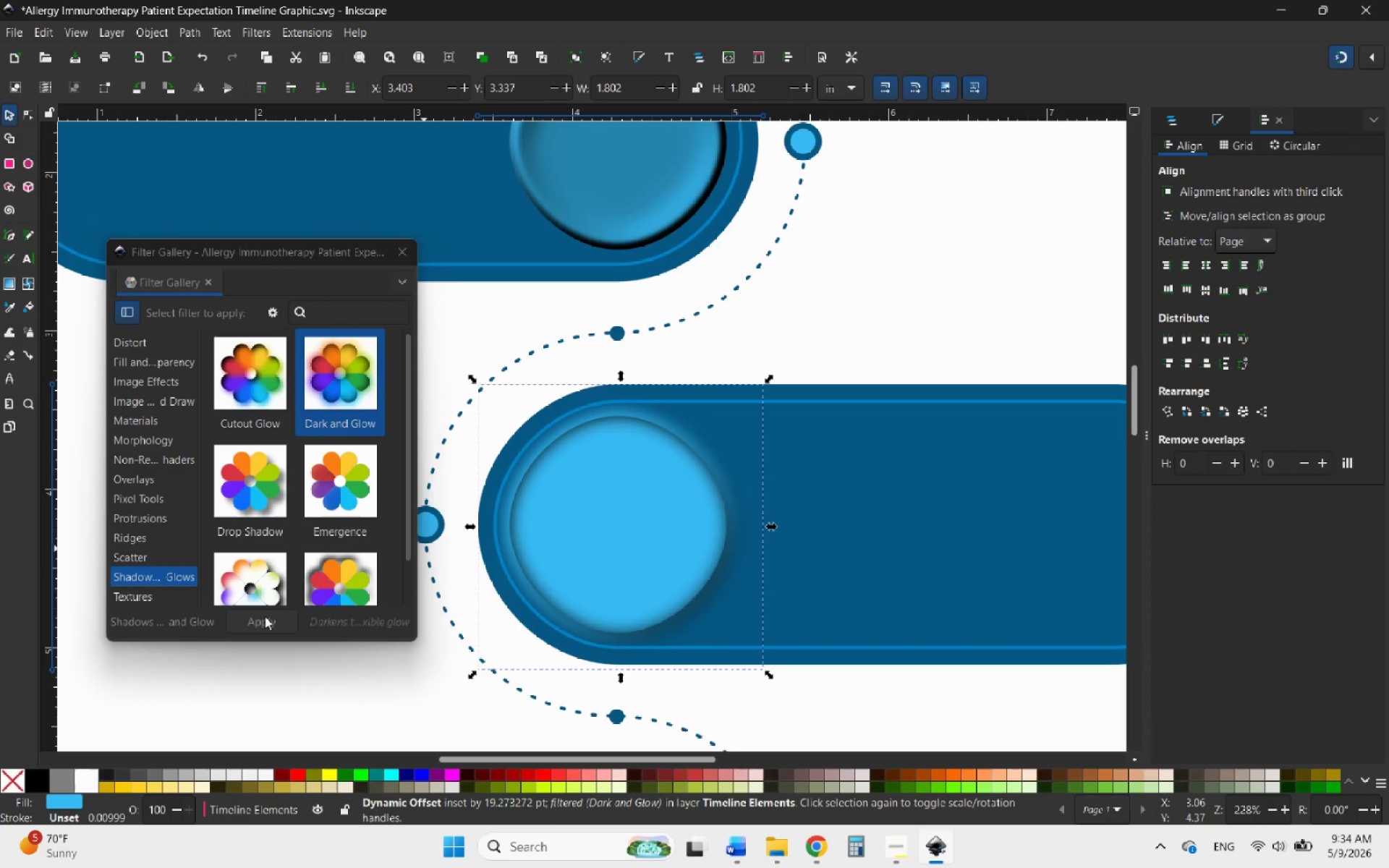 
wait(5.44)
 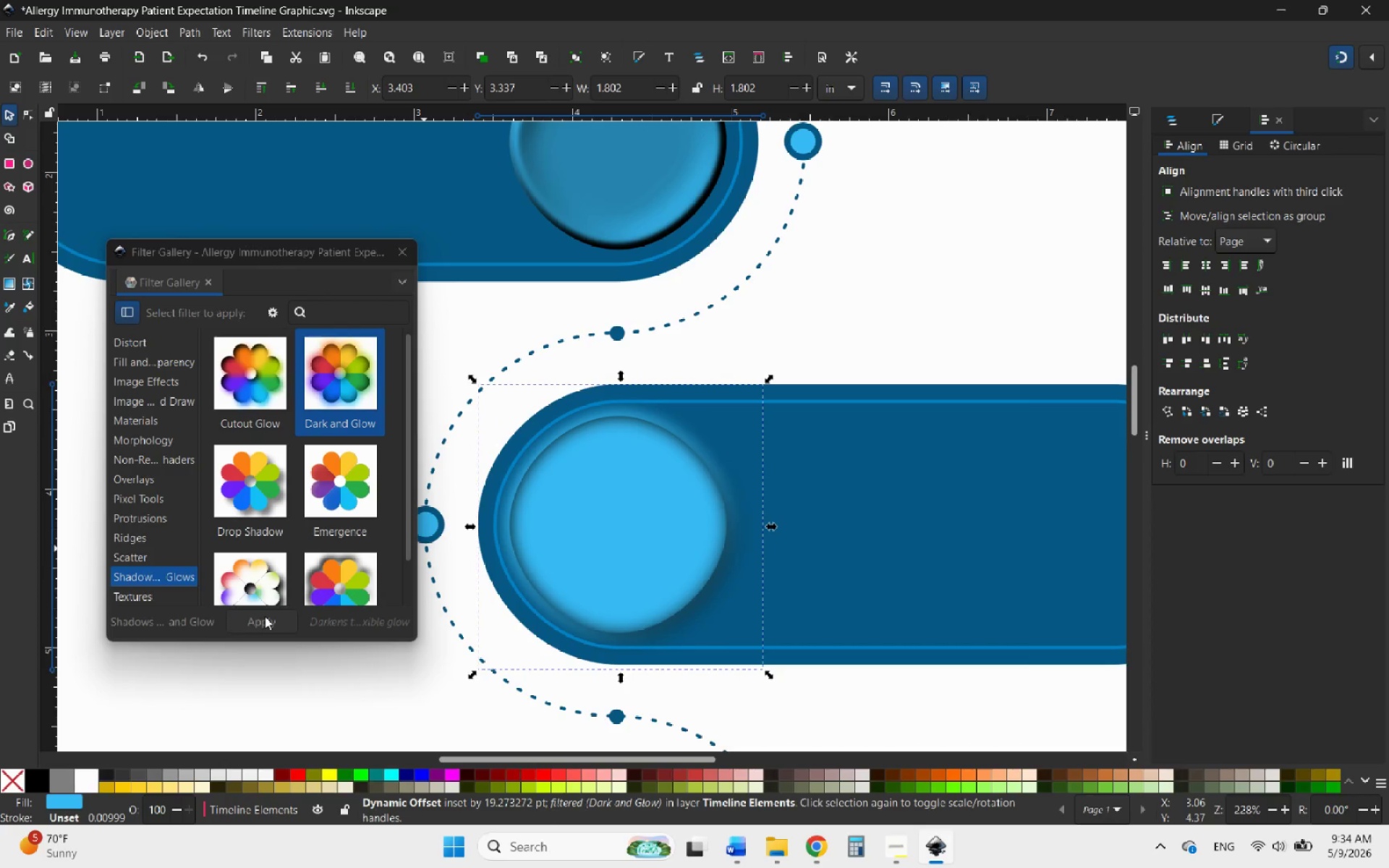 
key(Control+ControlLeft)
 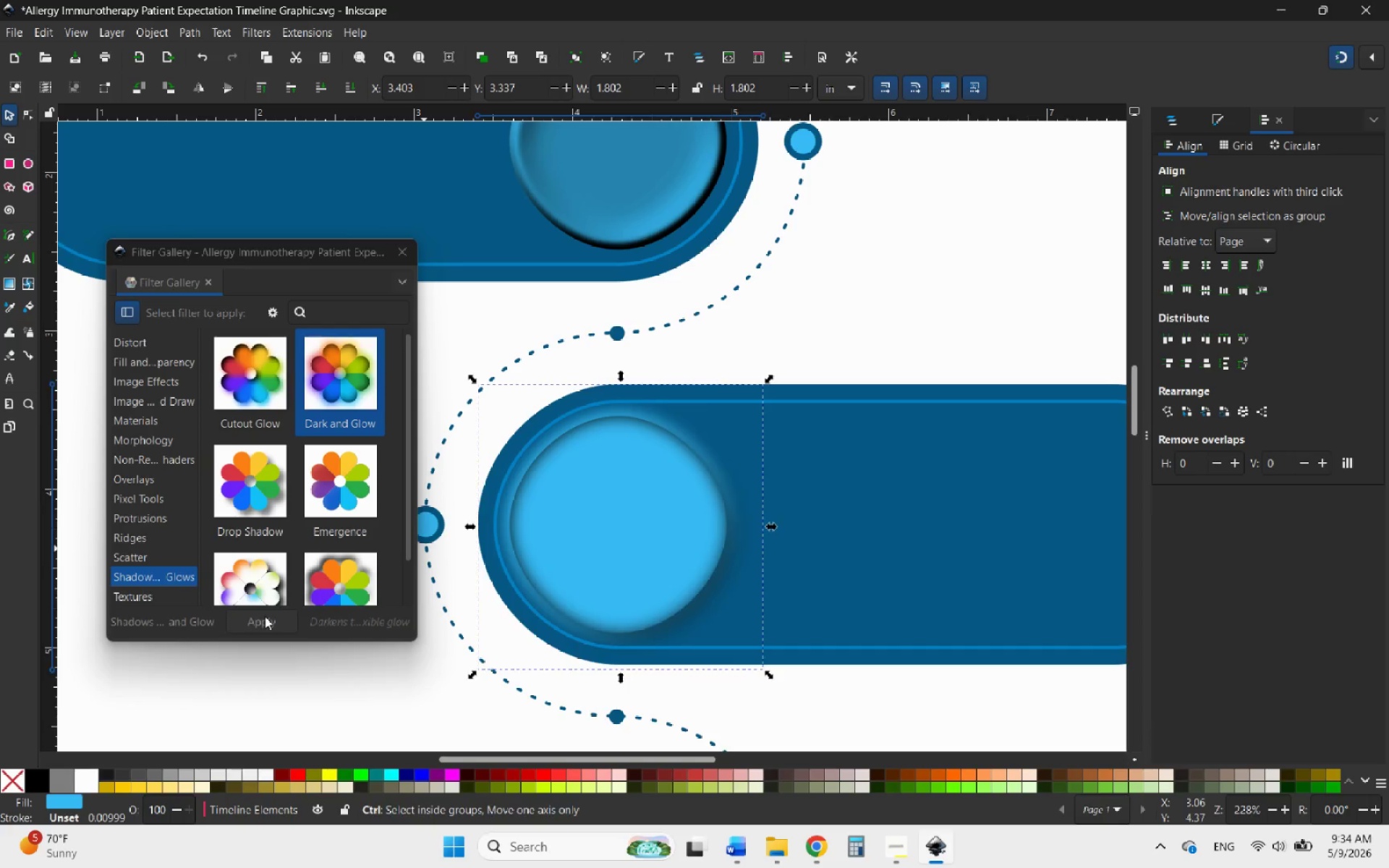 
key(Control+Z)
 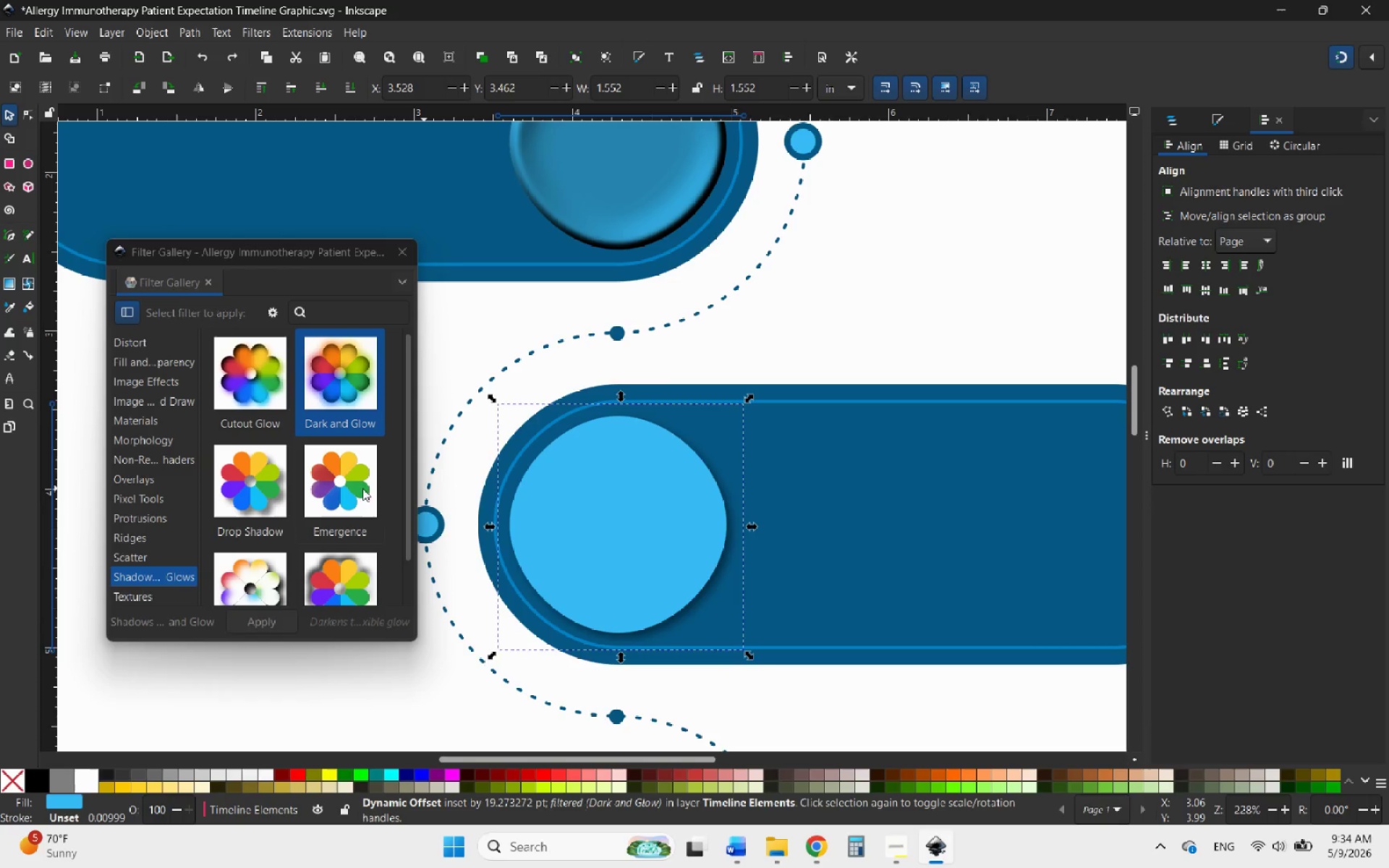 
scroll: coordinate [337, 488], scroll_direction: down, amount: 1.0
 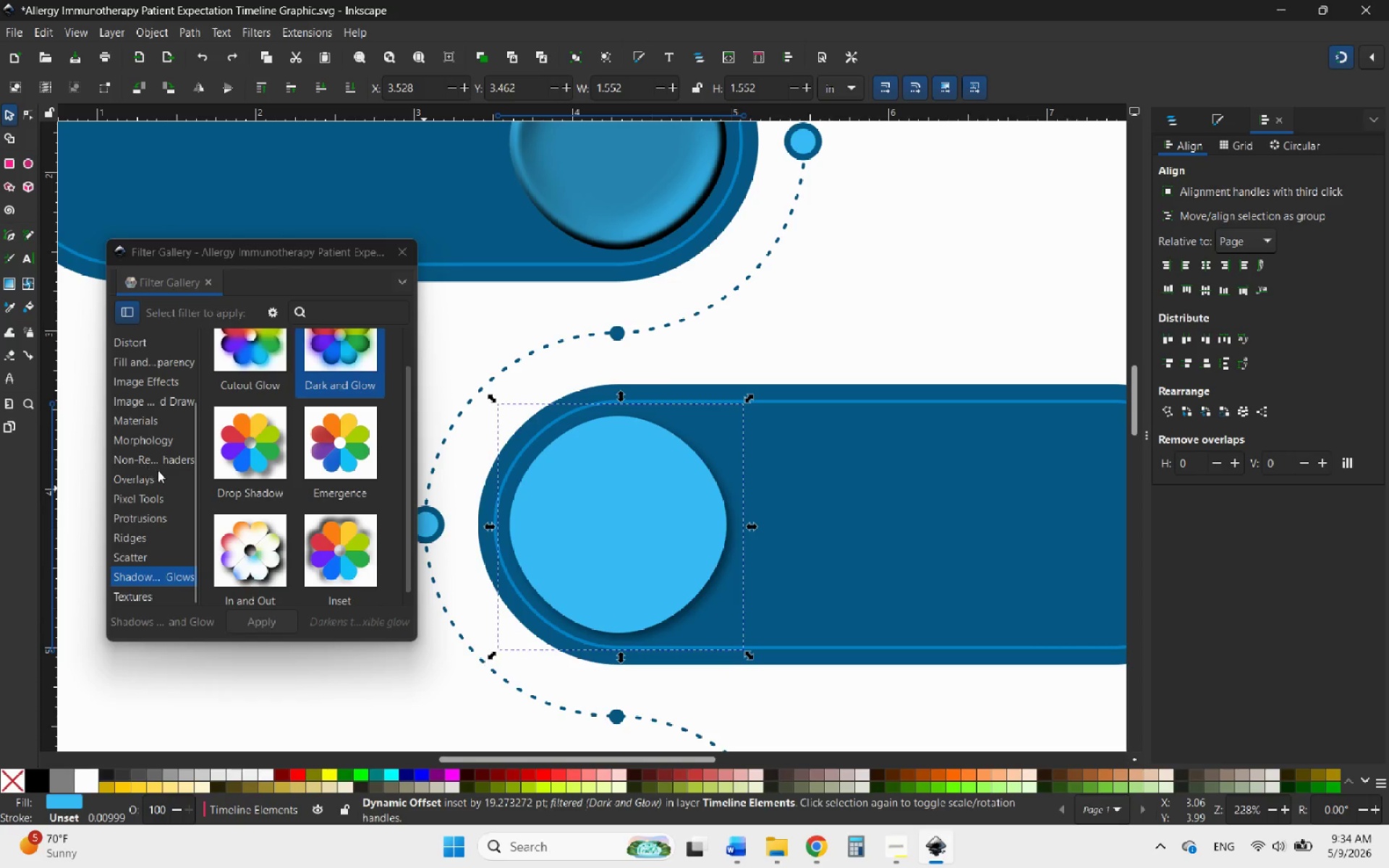 
scroll: coordinate [327, 482], scroll_direction: up, amount: 2.0
 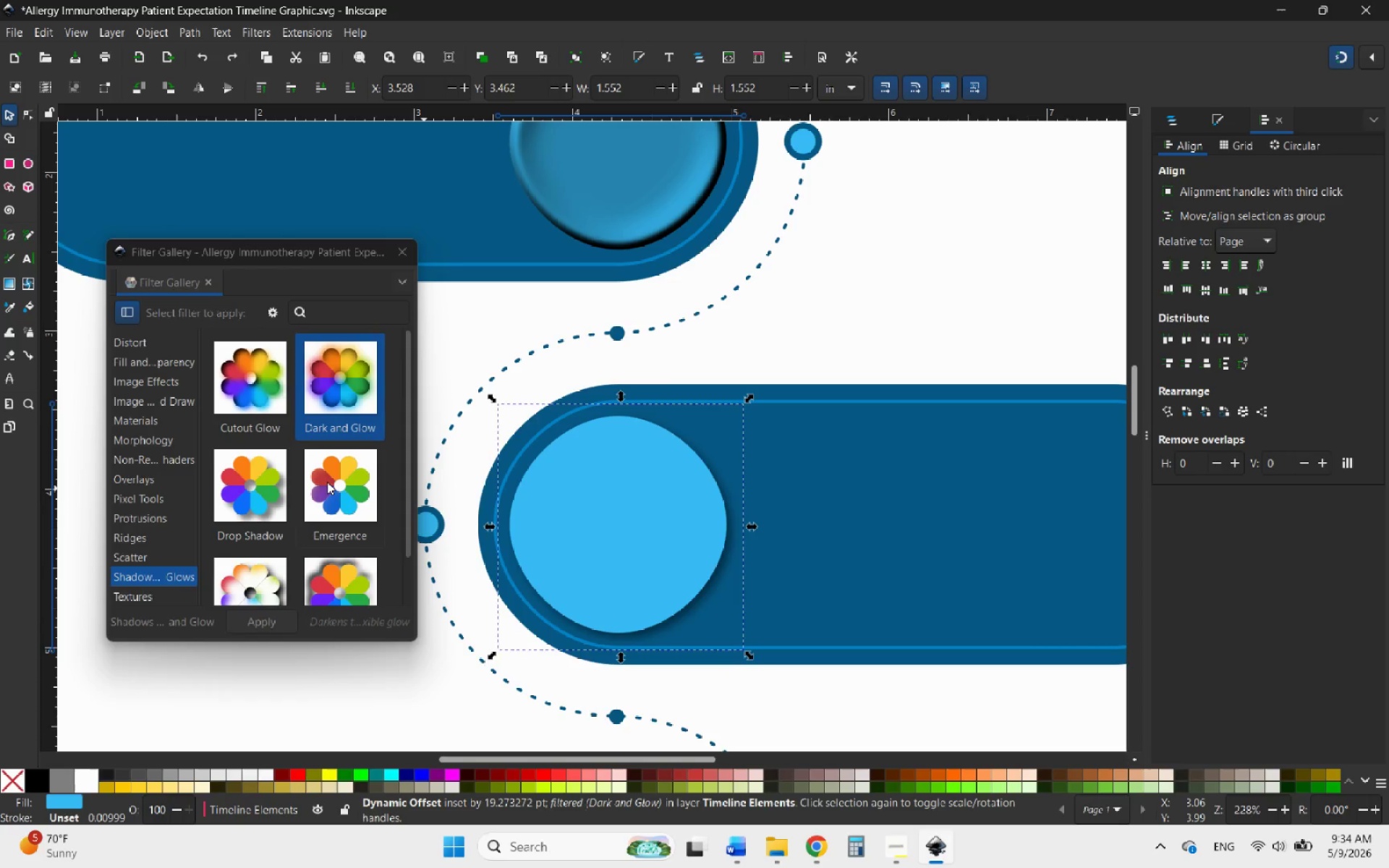 
scroll: coordinate [158, 571], scroll_direction: down, amount: 5.0
 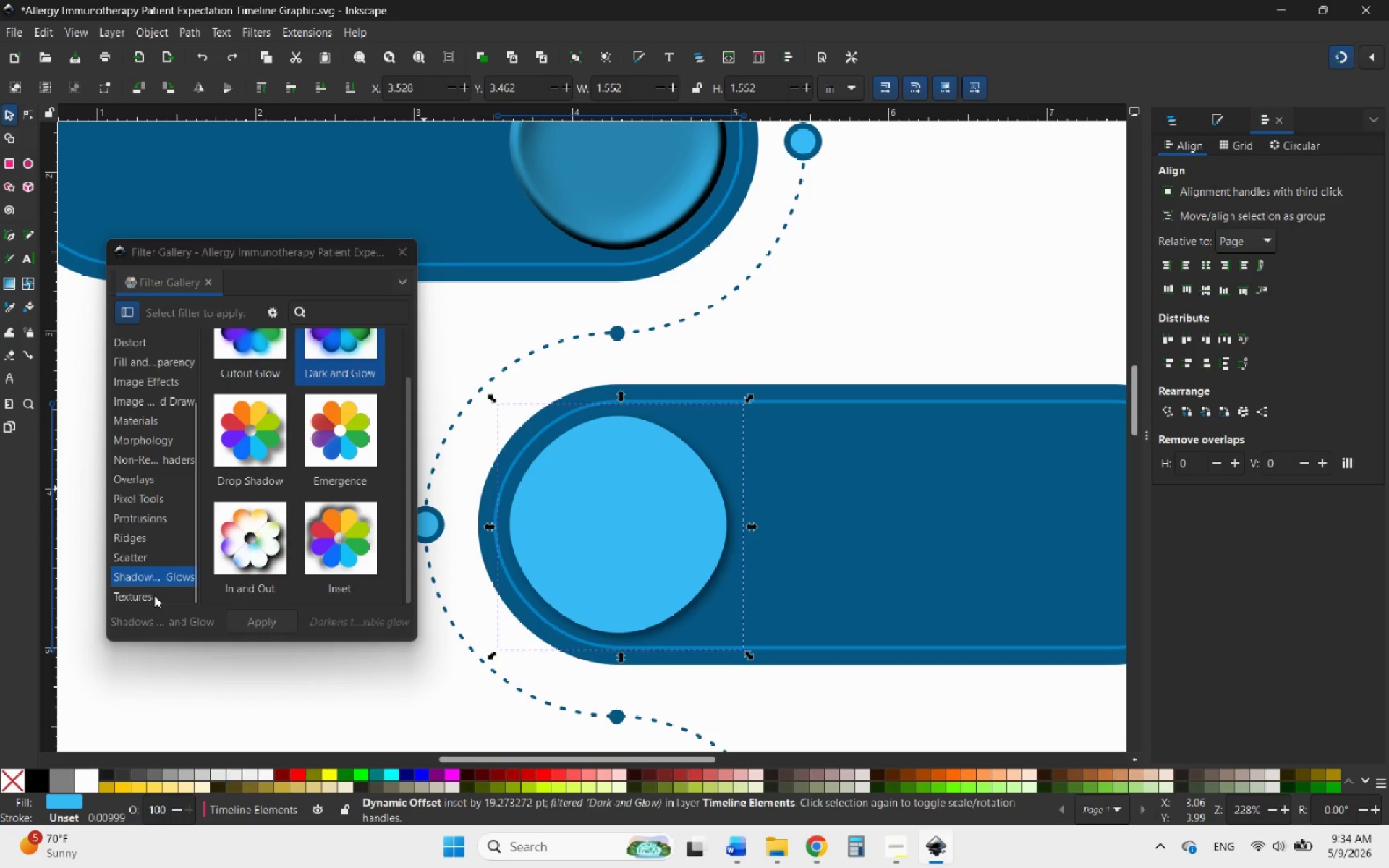 
left_click([154, 595])
 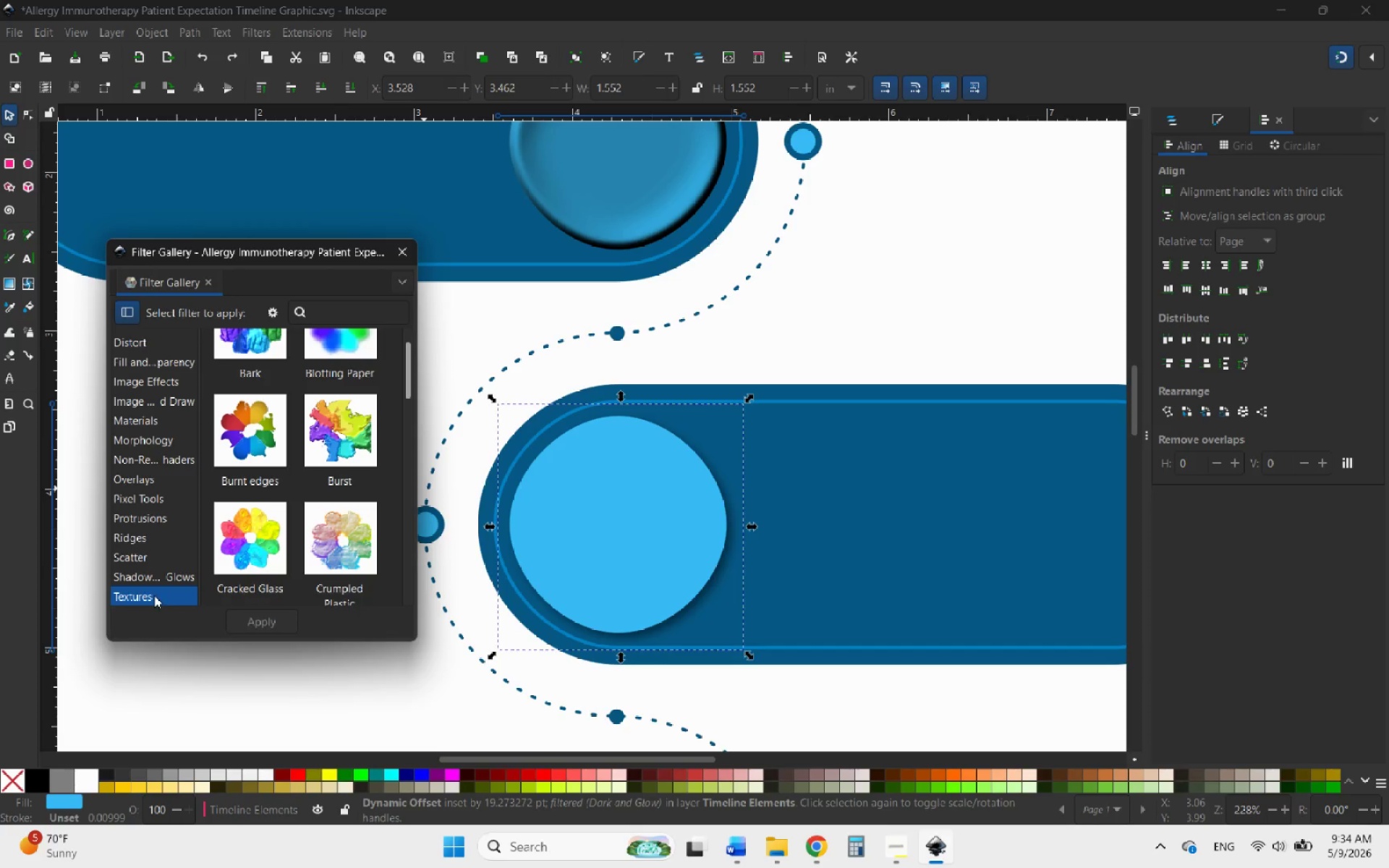 
left_click([148, 557])
 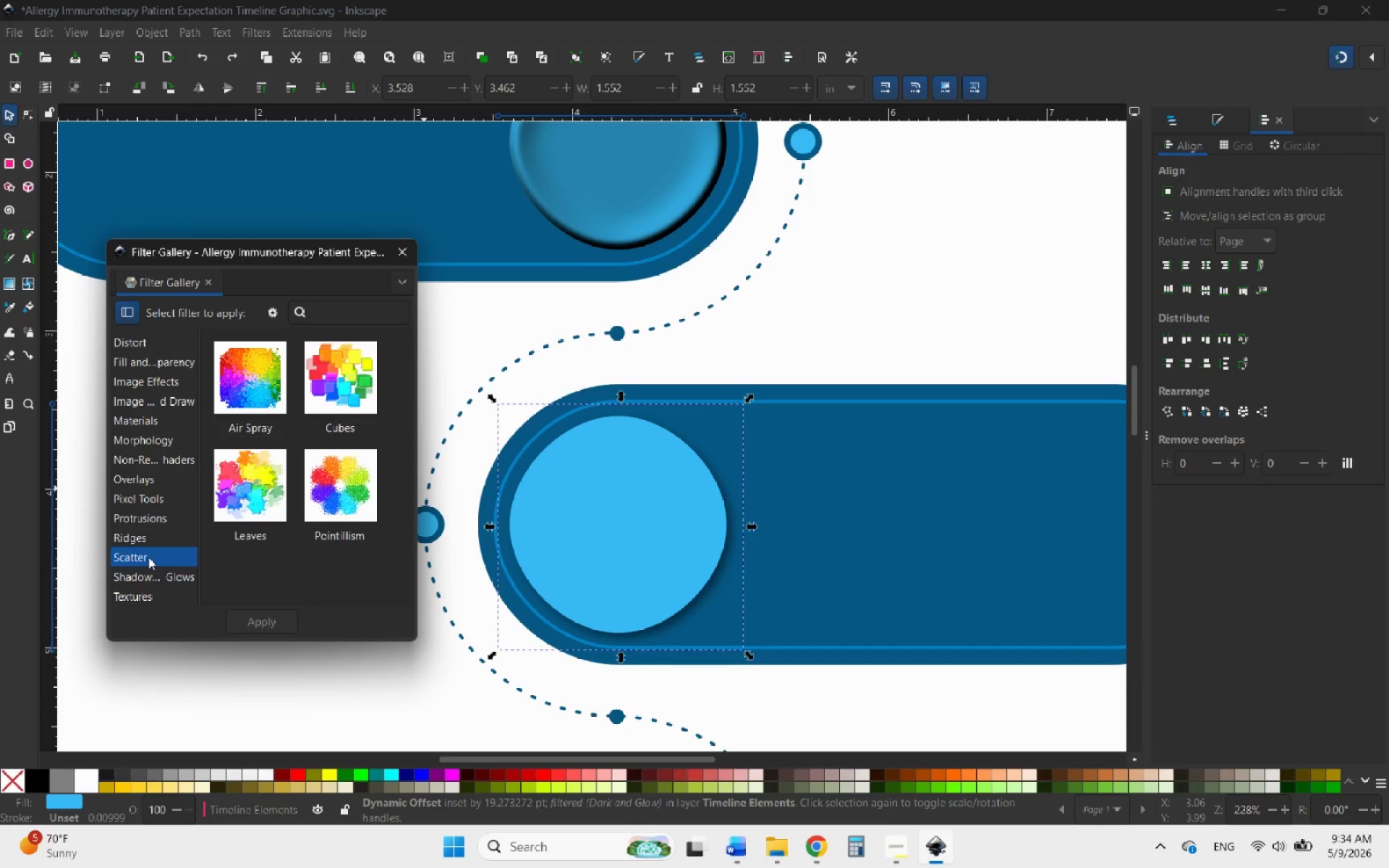 
scroll: coordinate [148, 557], scroll_direction: down, amount: 2.0
 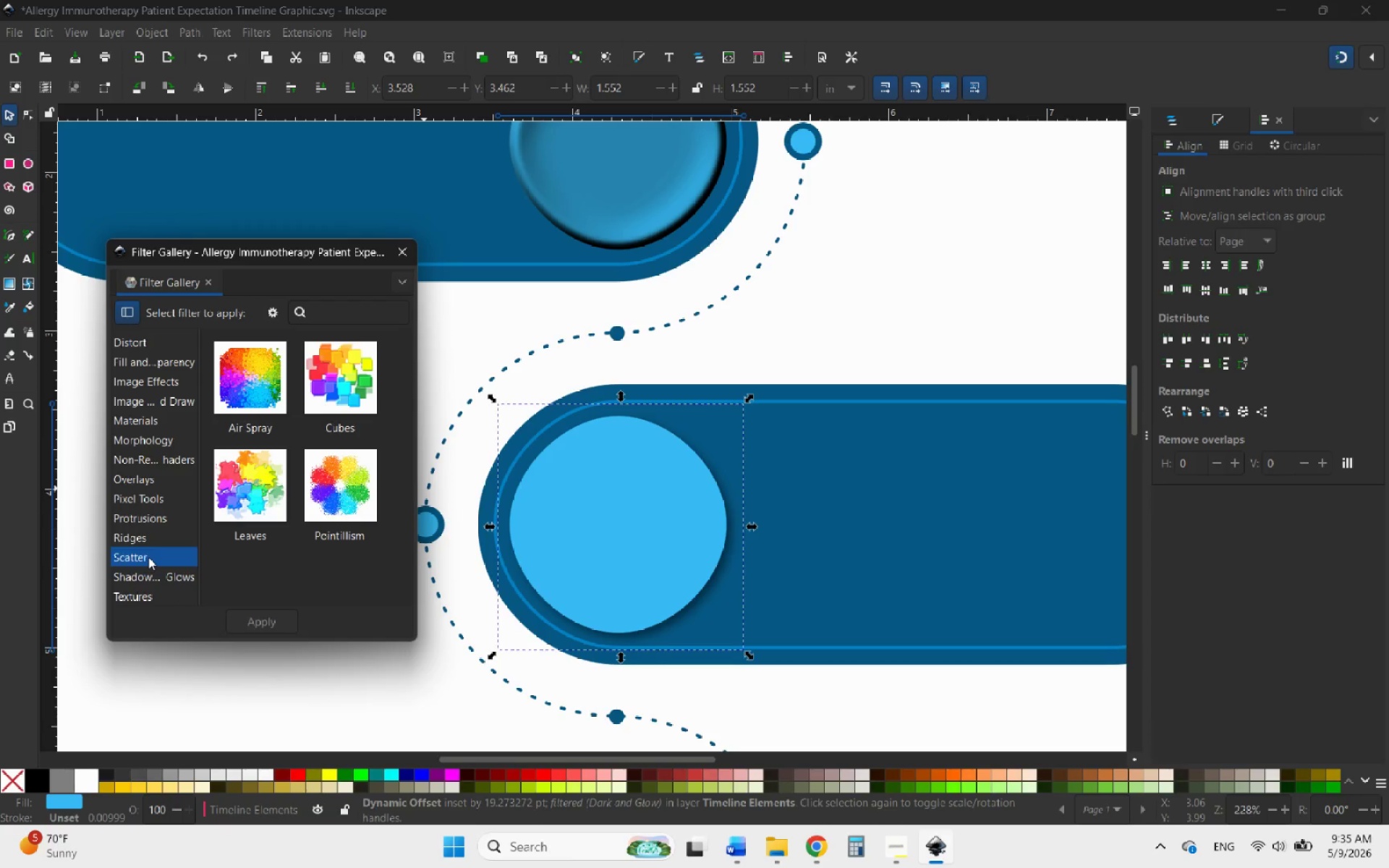 
wait(5.73)
 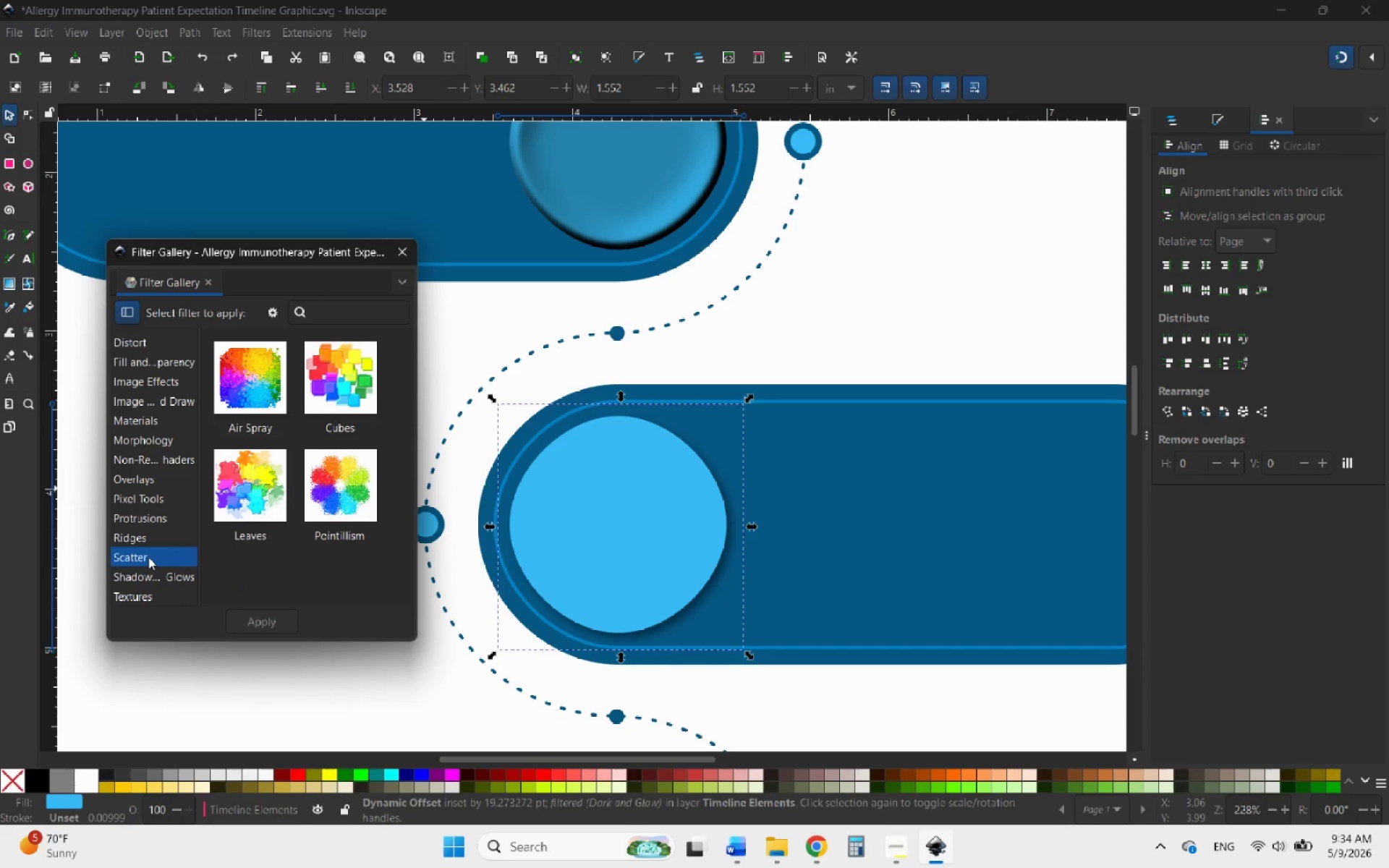 
left_click([326, 493])
 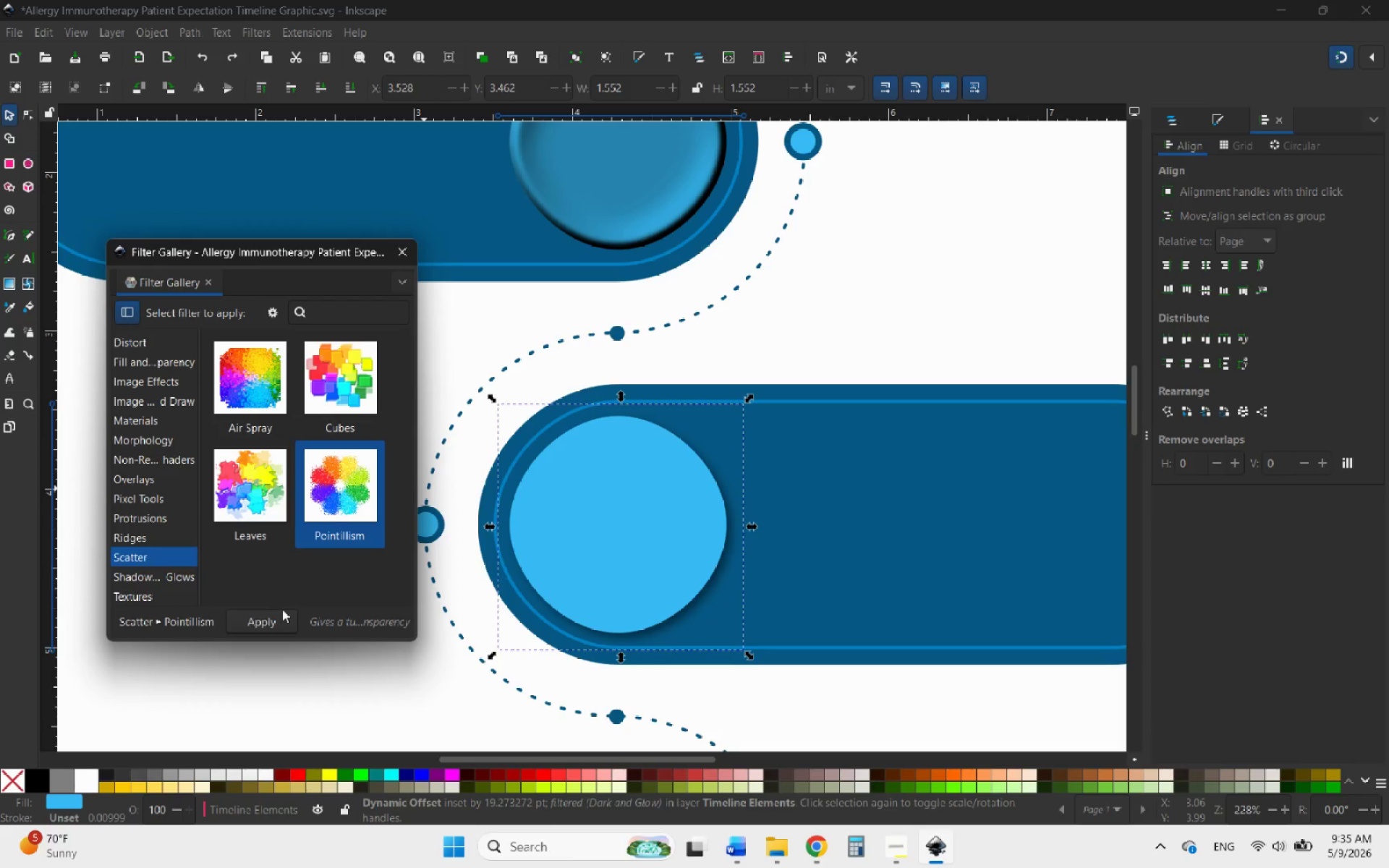 
left_click([268, 617])
 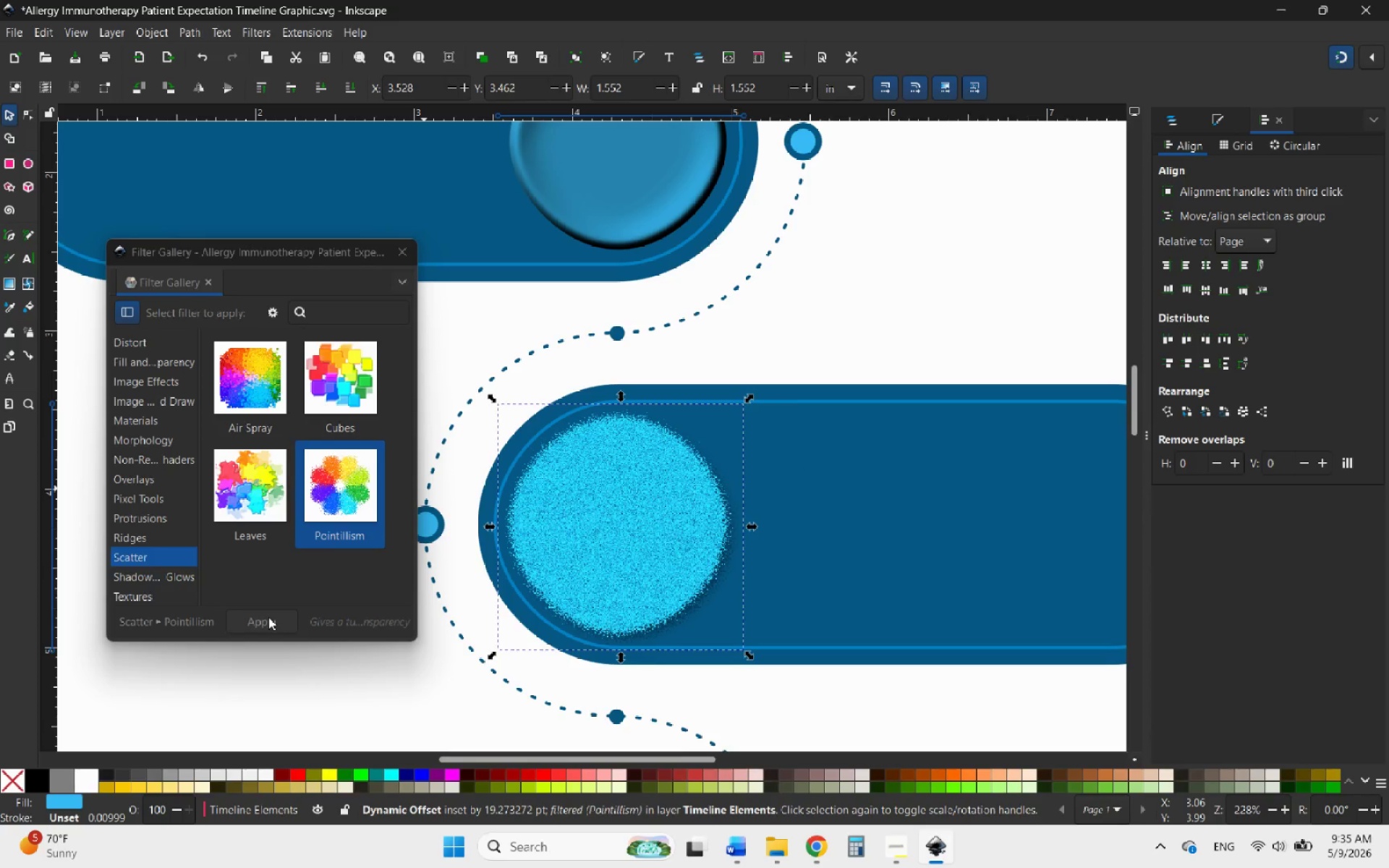 
wait(15.2)
 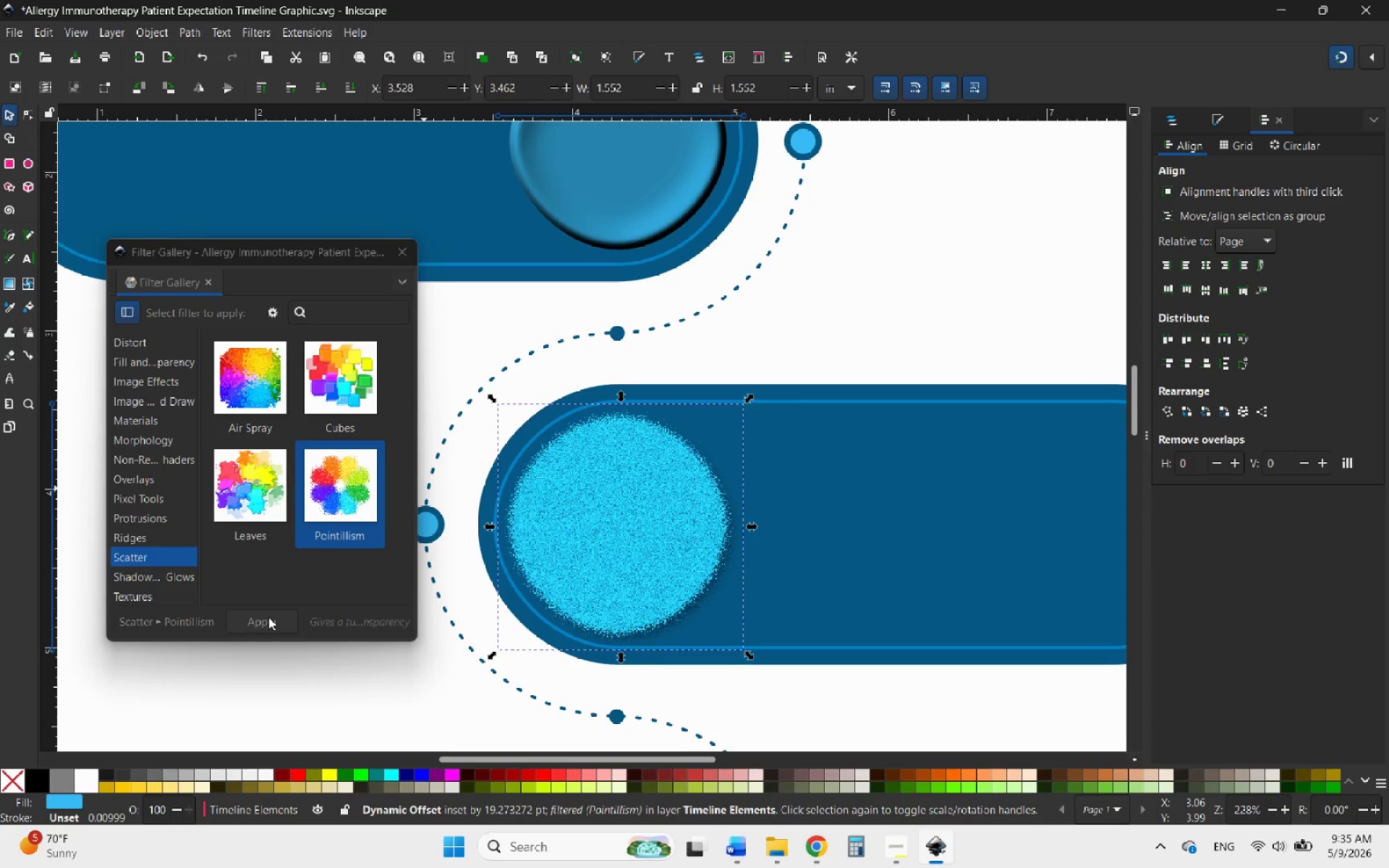 
key(Control+Z)
 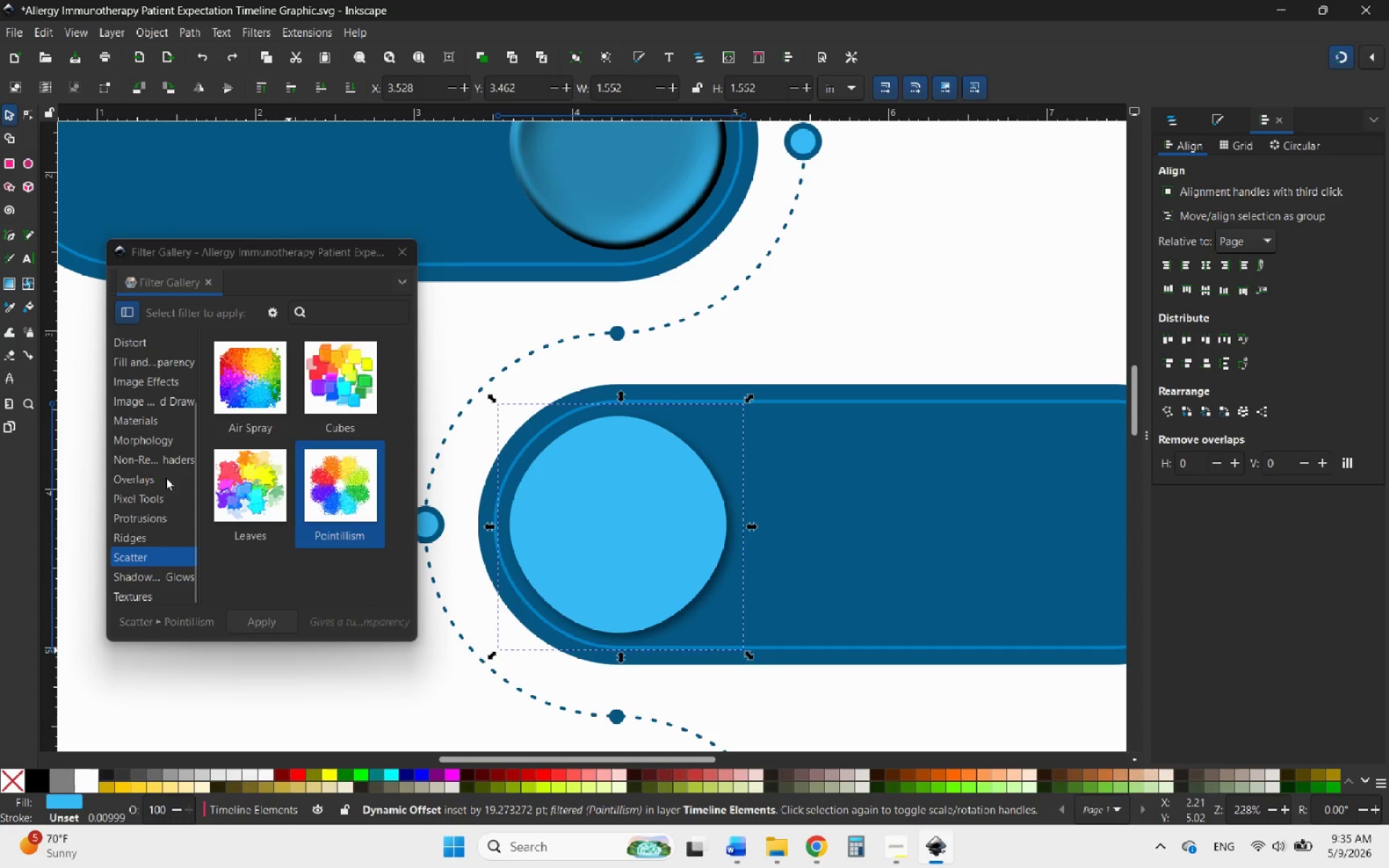 
scroll: coordinate [158, 523], scroll_direction: down, amount: 2.0
 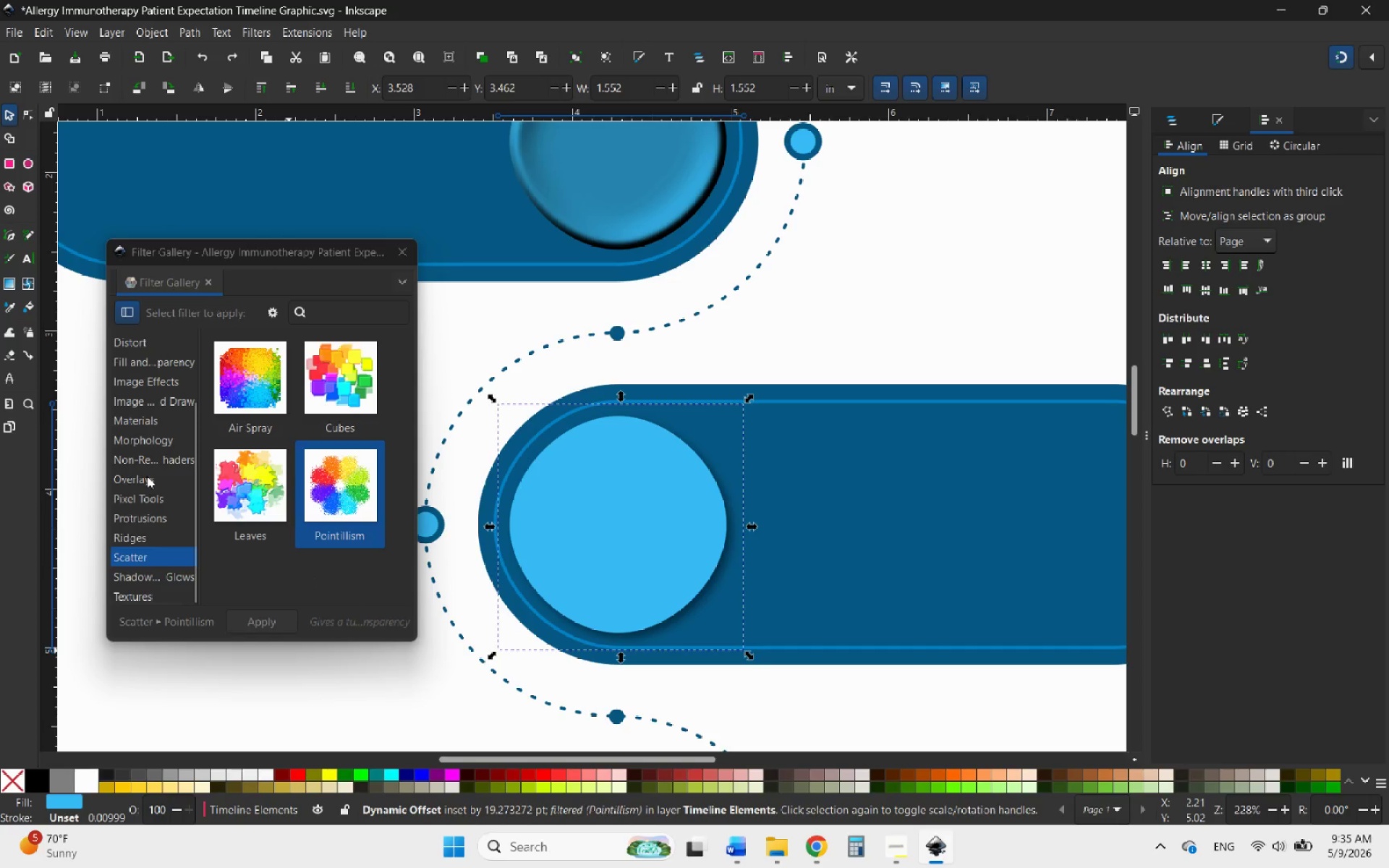 
left_click([147, 476])
 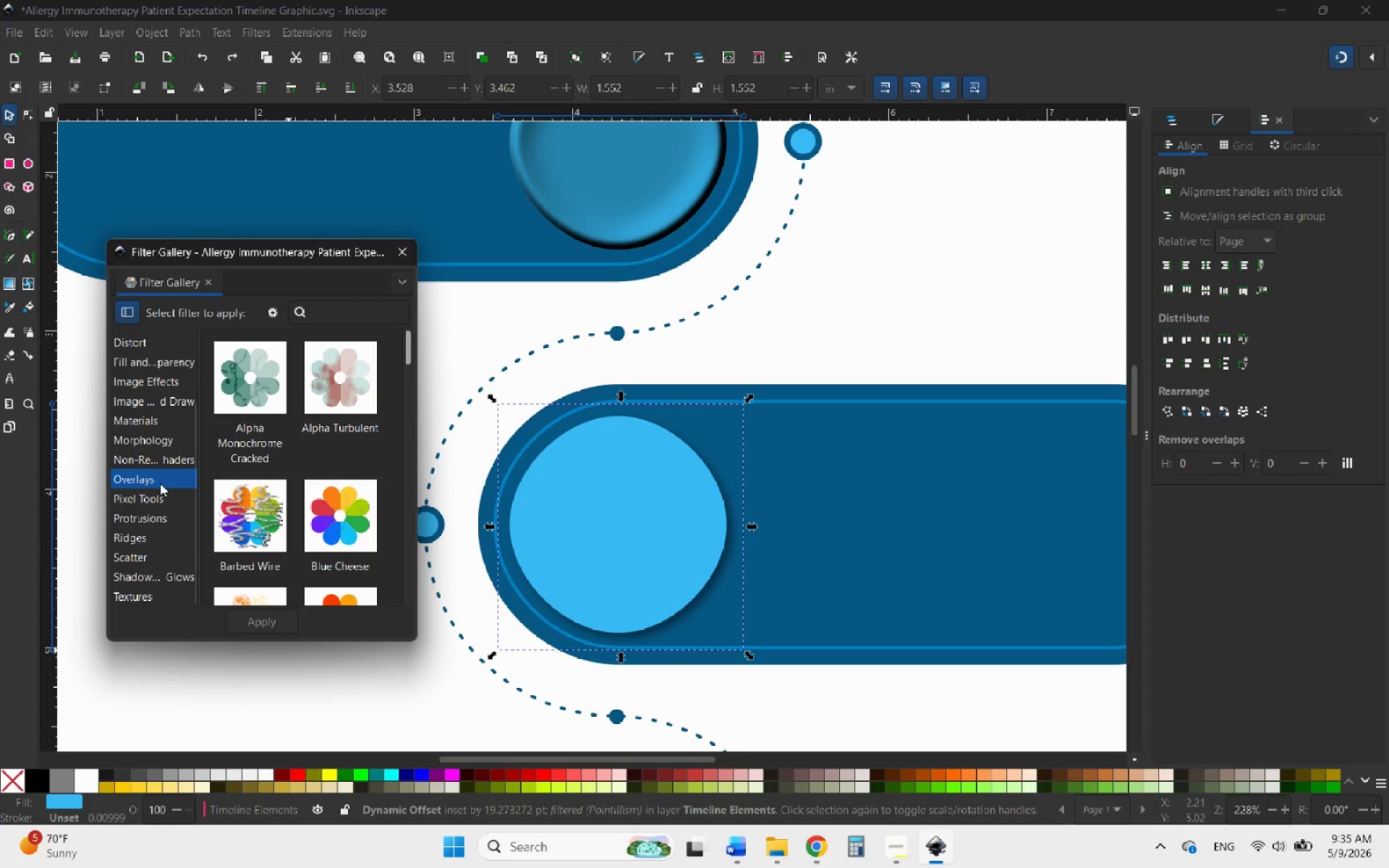 
scroll: coordinate [281, 526], scroll_direction: down, amount: 2.0
 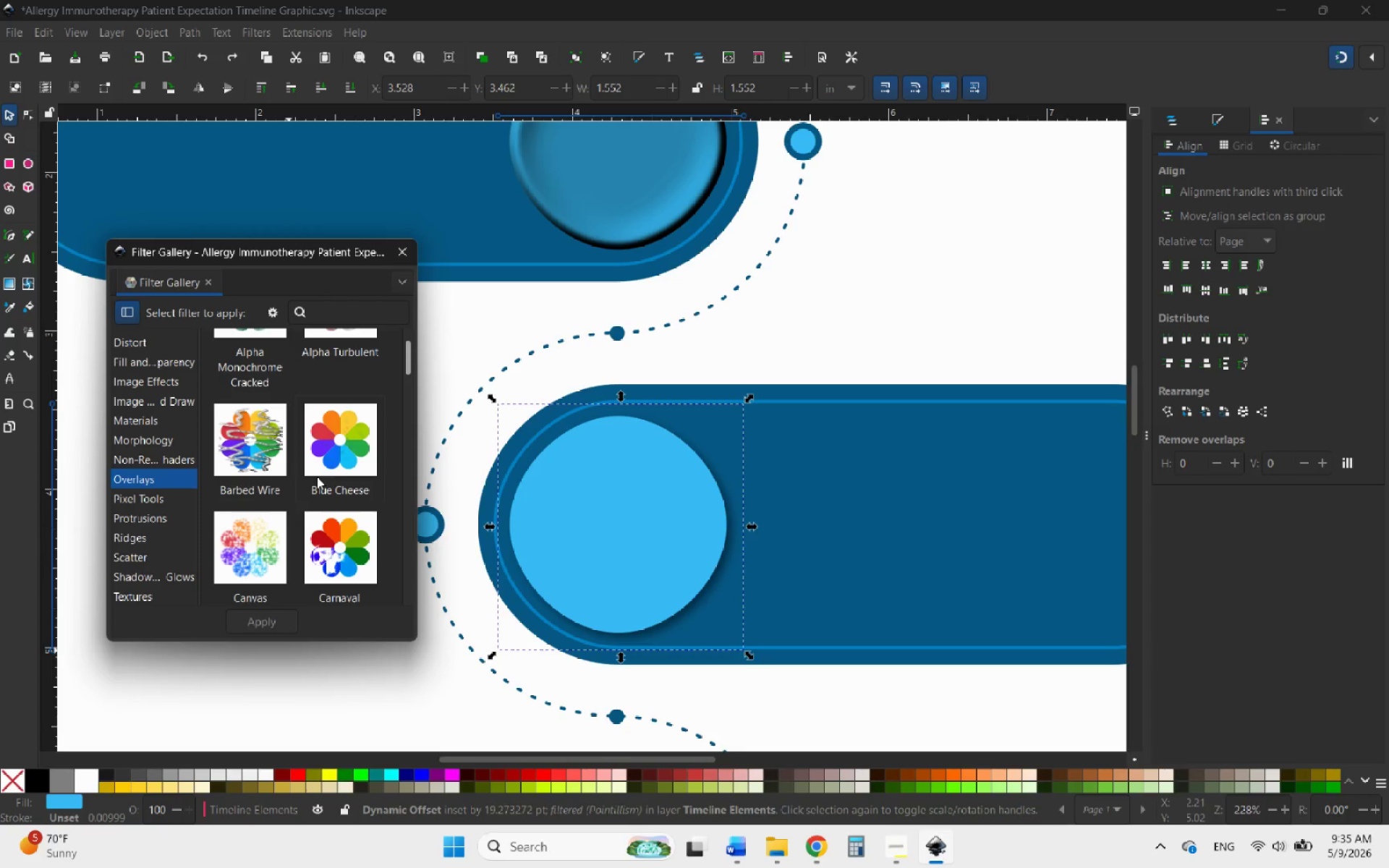 
left_click([336, 455])
 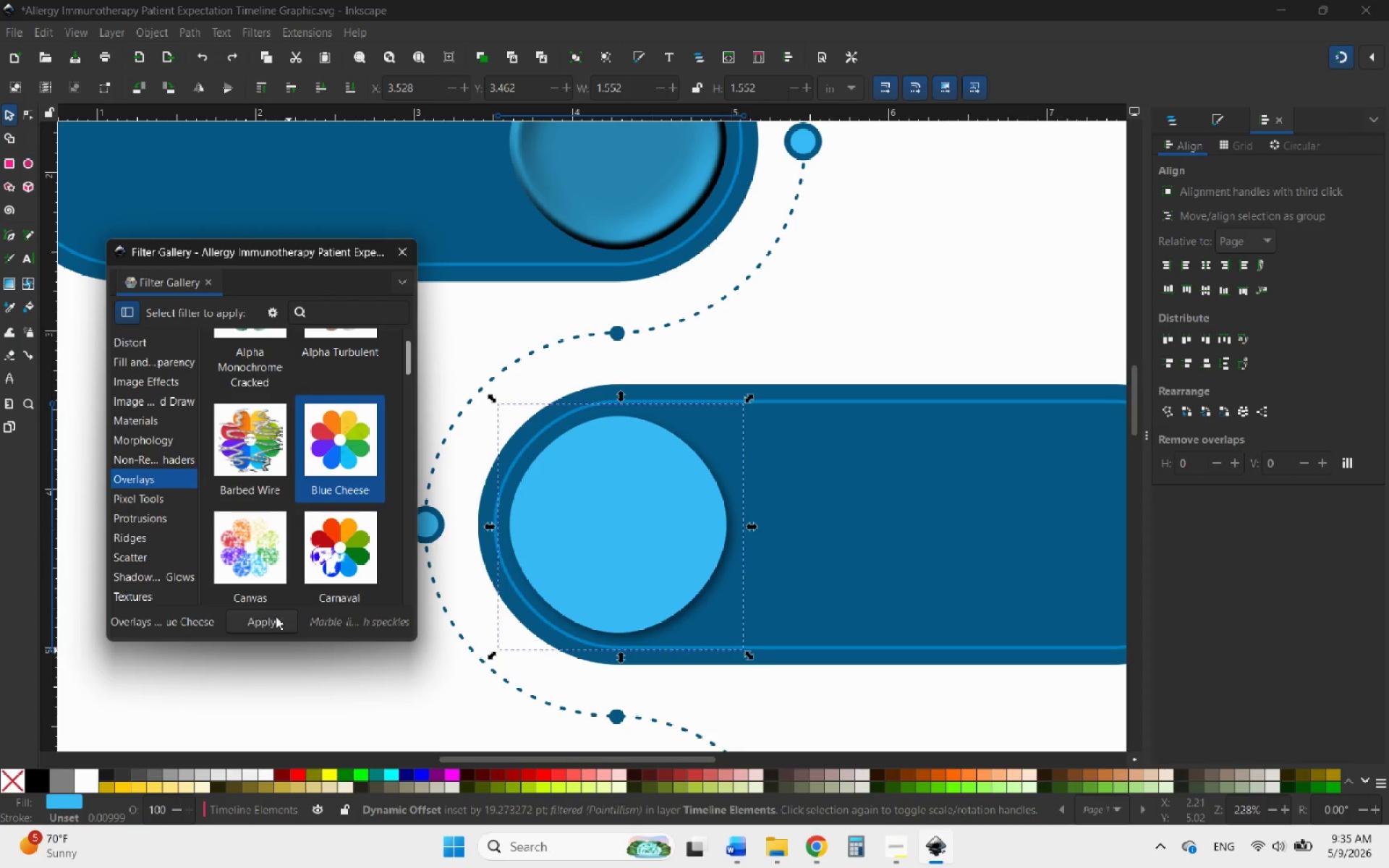 
left_click([271, 621])
 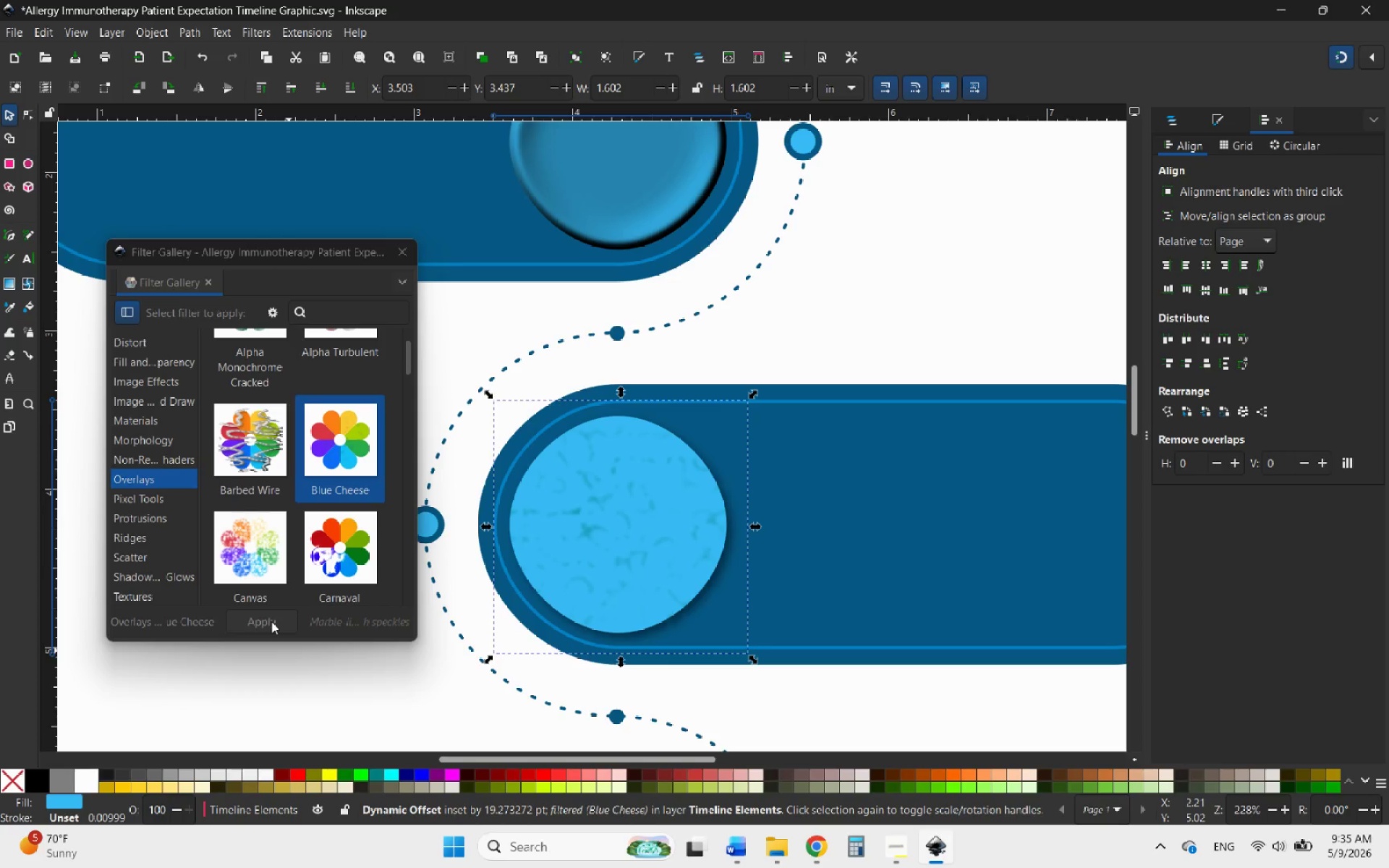 
key(Control+ControlLeft)
 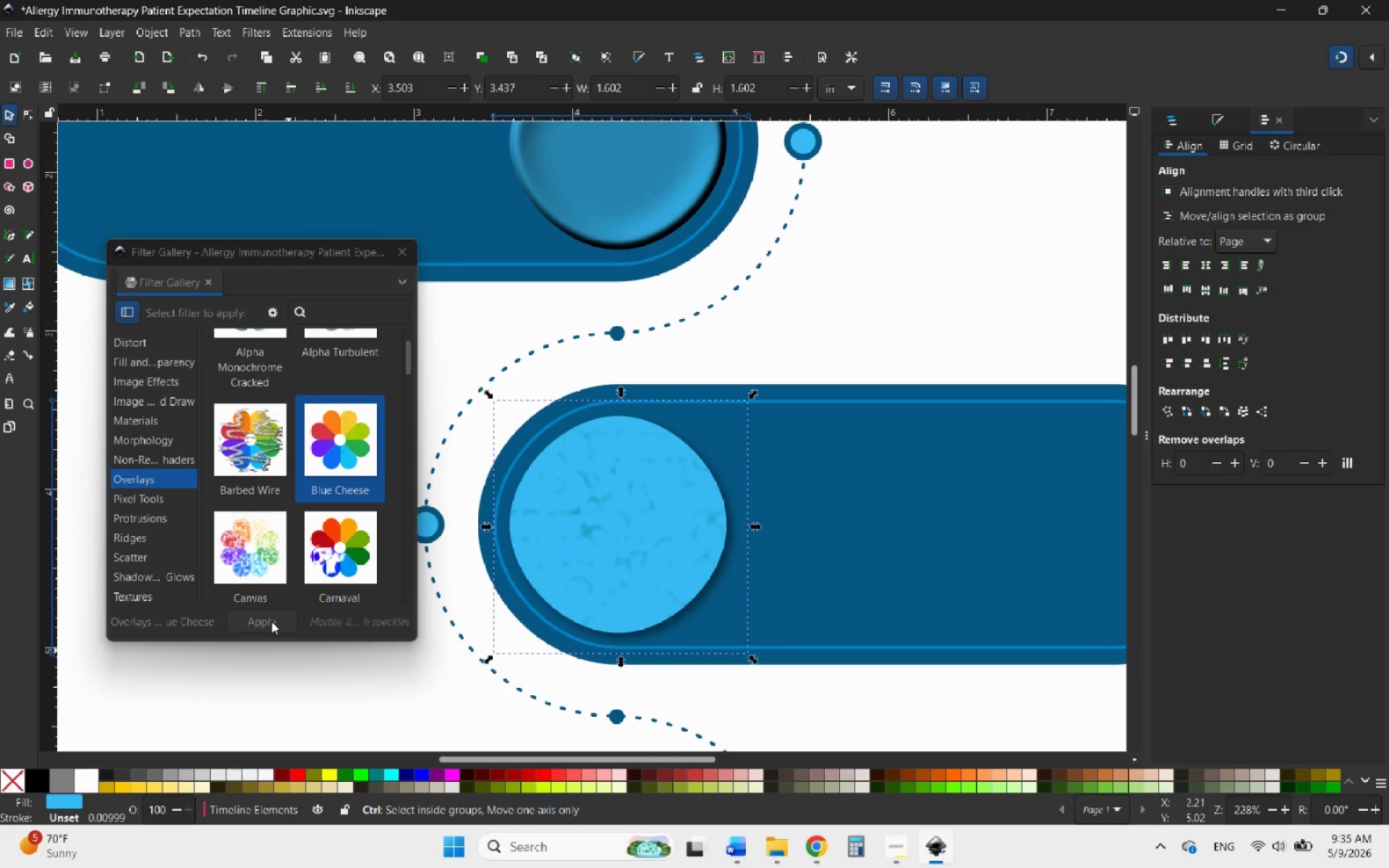 
key(Control+Z)
 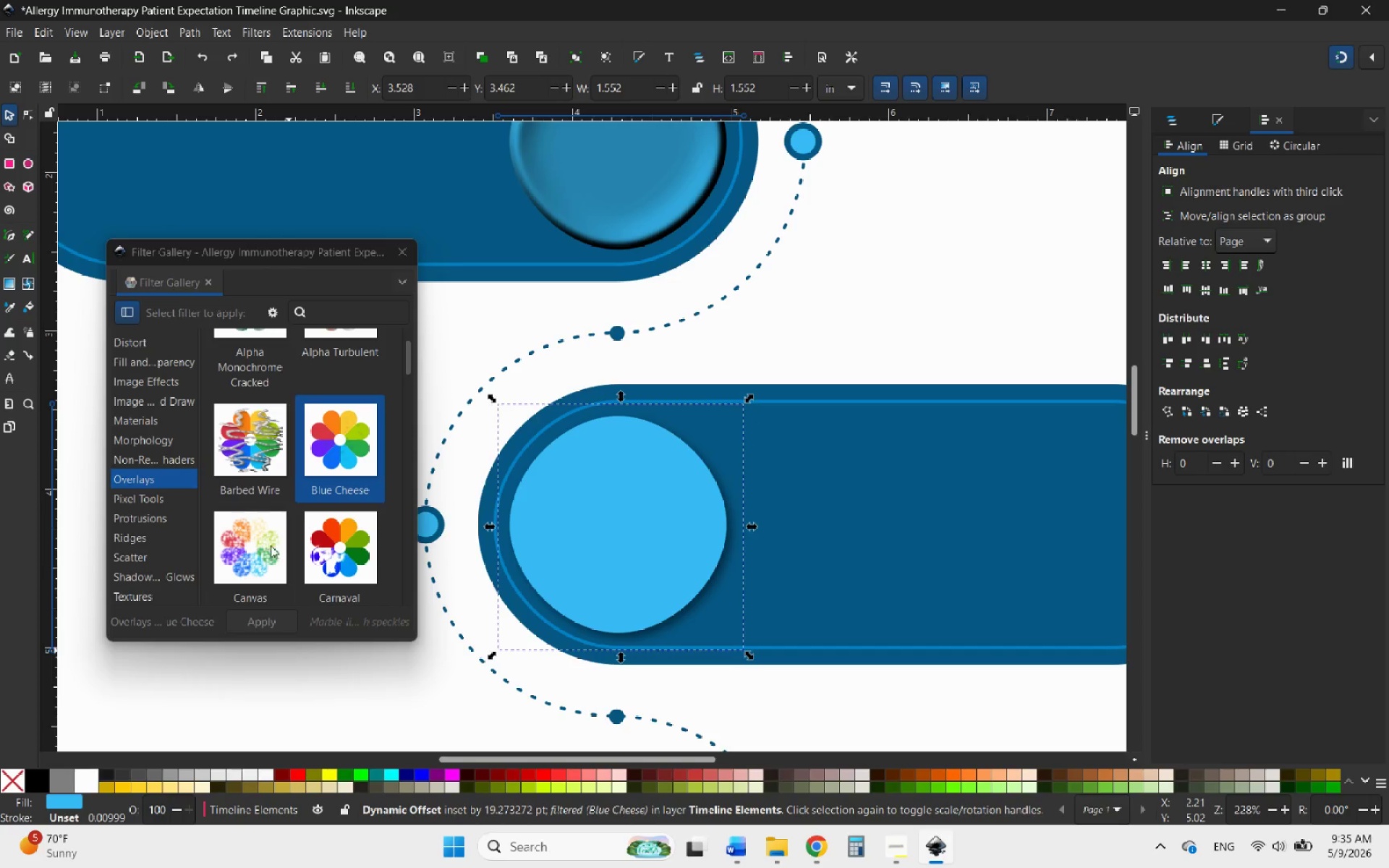 
scroll: coordinate [279, 545], scroll_direction: down, amount: 3.0
 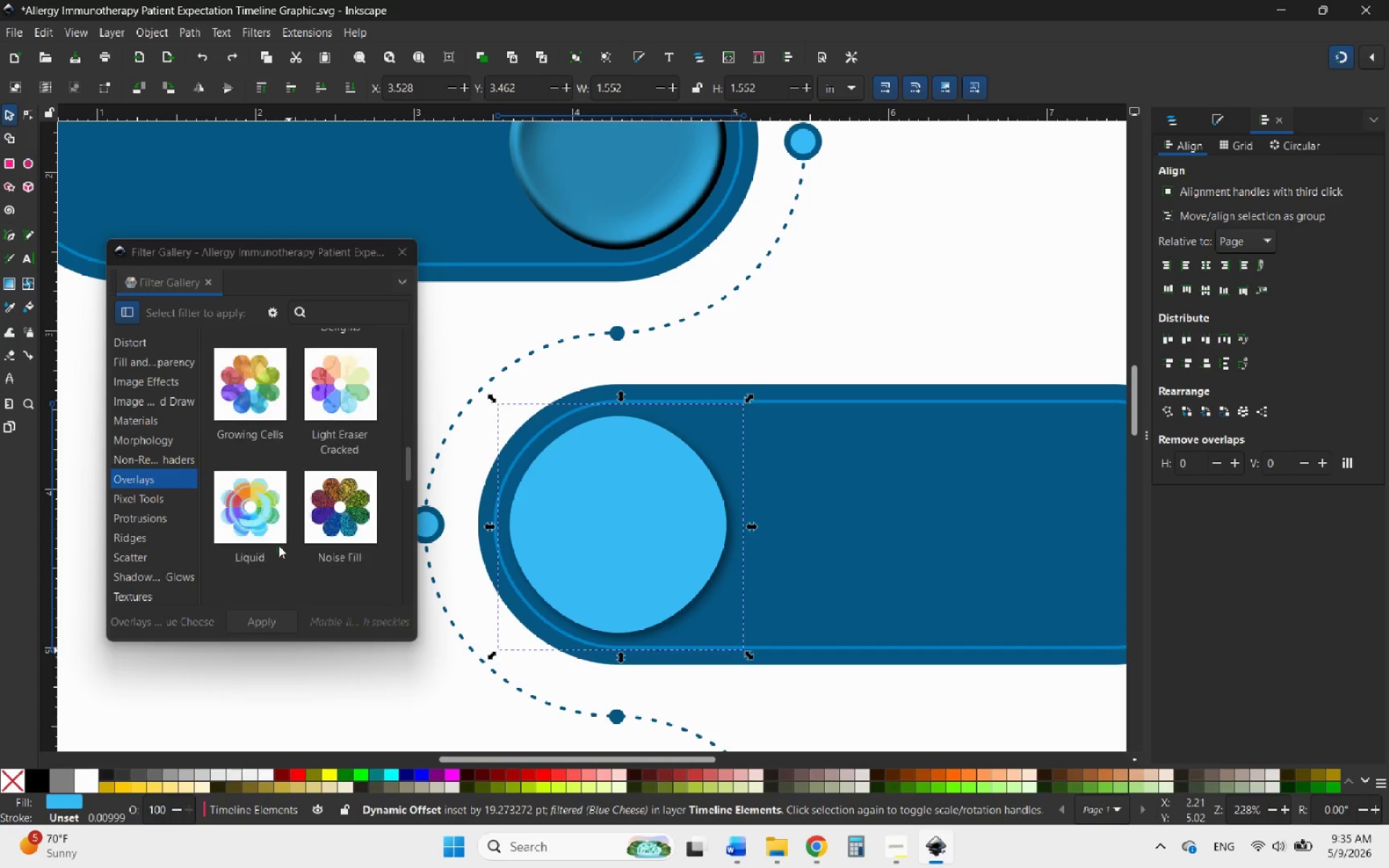 
left_click([177, 457])
 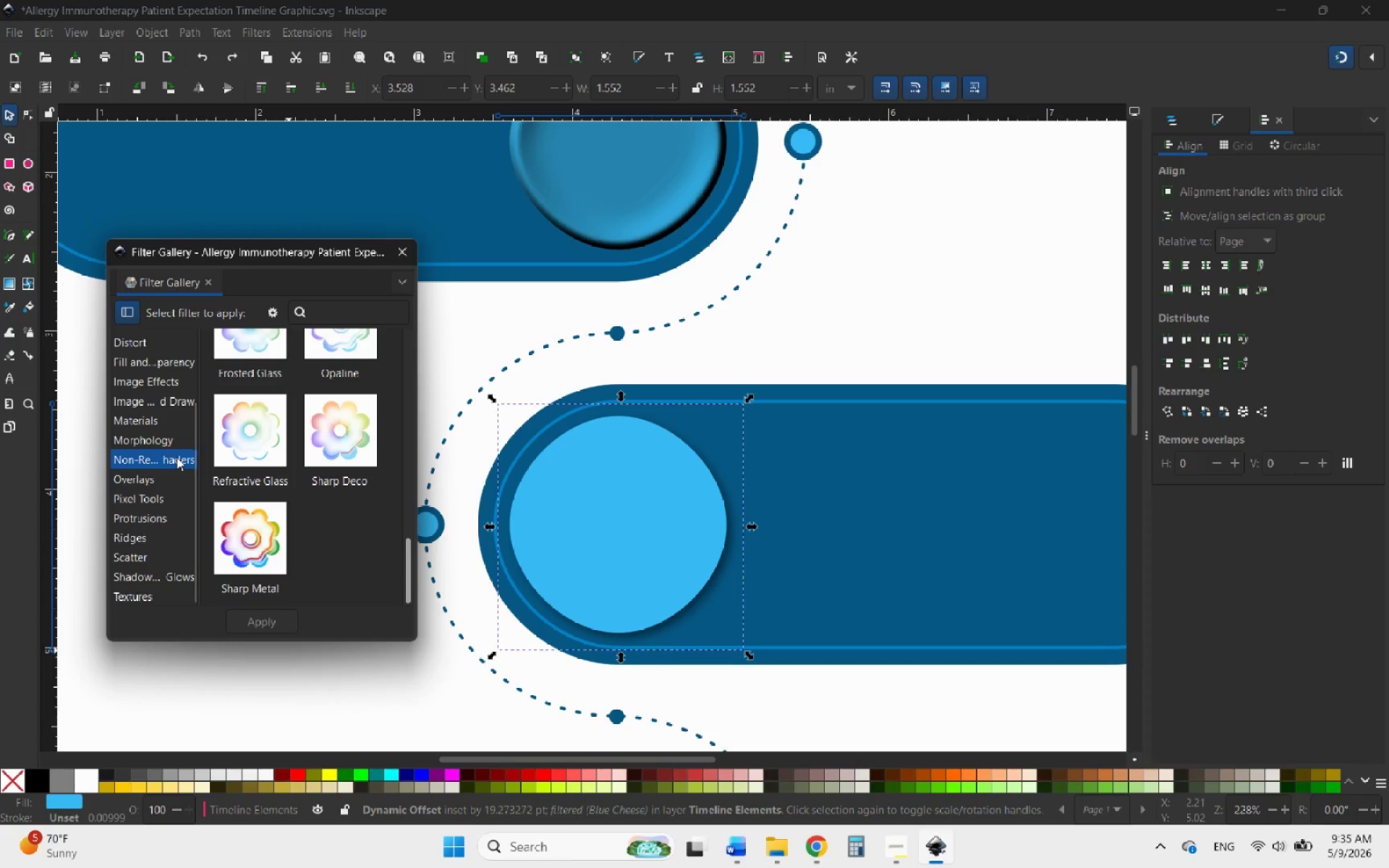 
left_click([163, 442])
 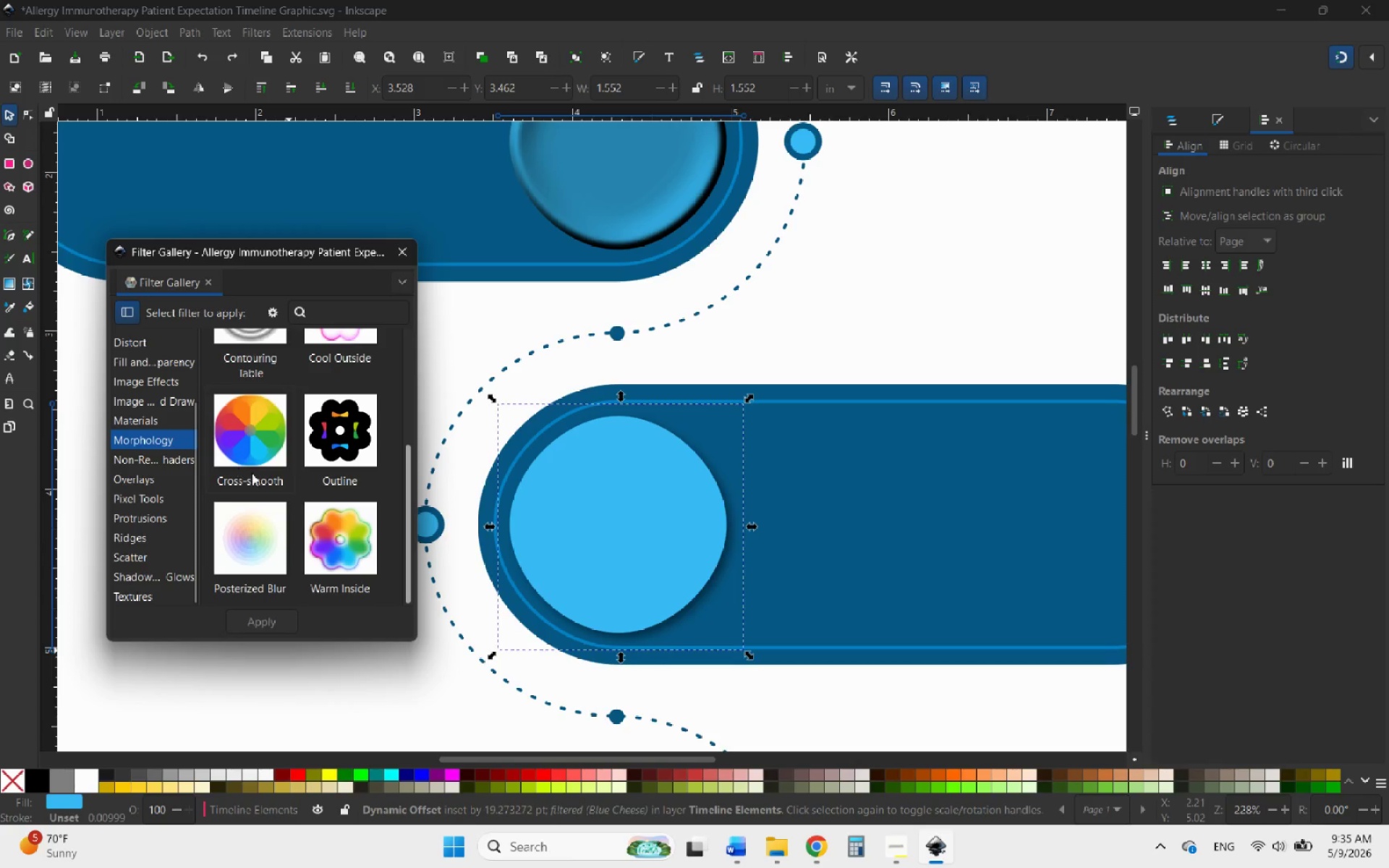 
scroll: coordinate [258, 506], scroll_direction: up, amount: 4.0
 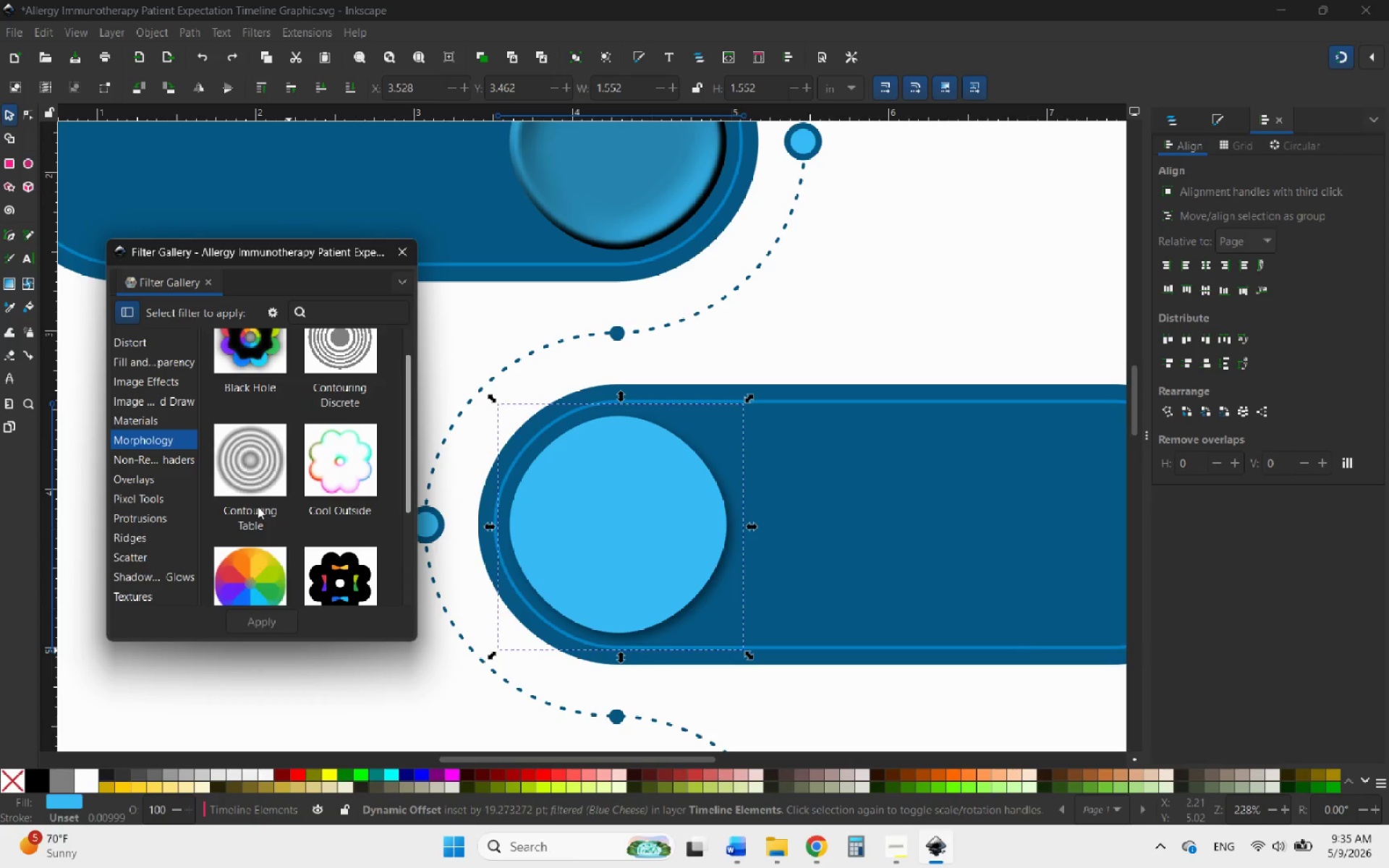 
scroll: coordinate [258, 506], scroll_direction: down, amount: 2.0
 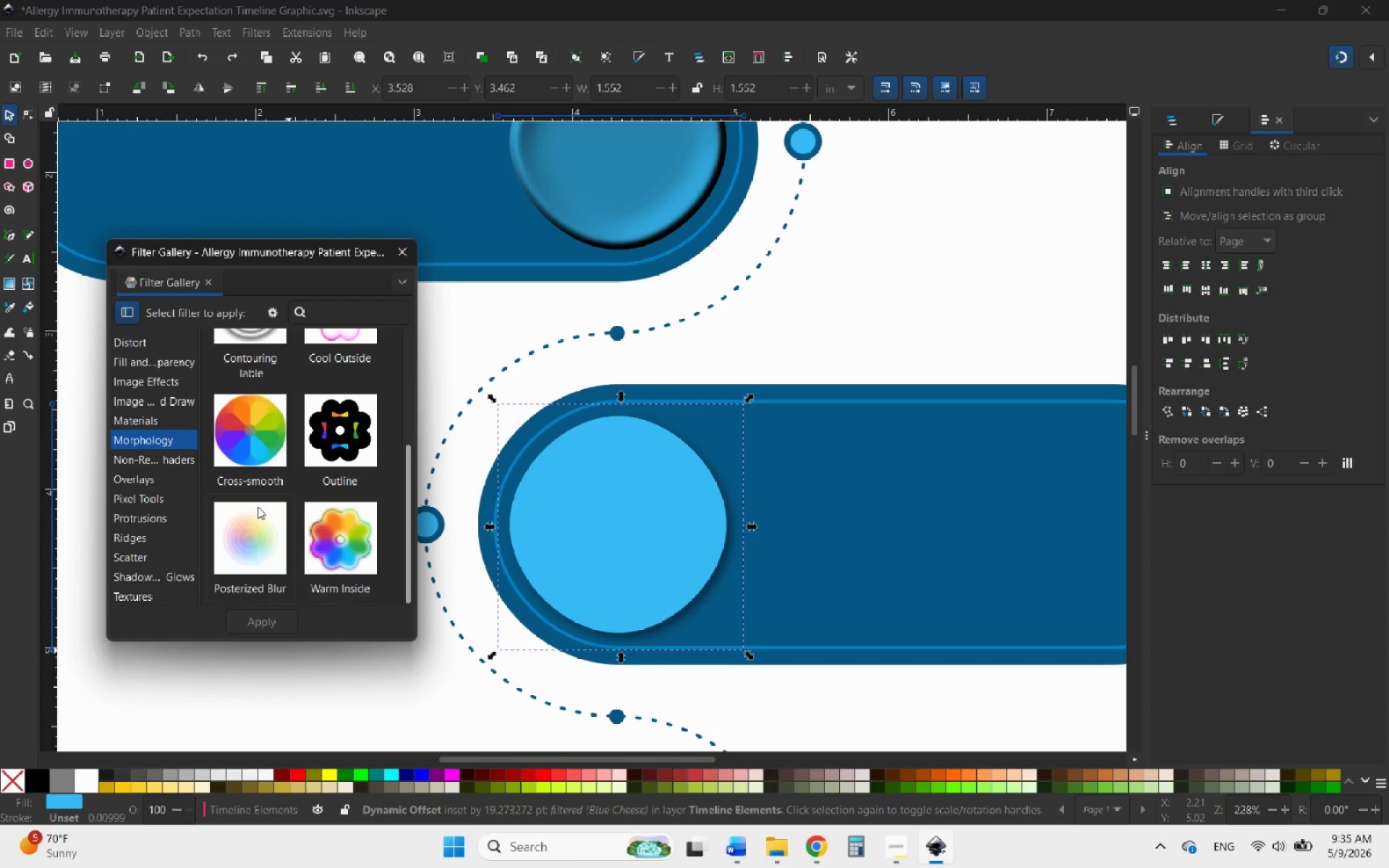 
scroll: coordinate [258, 506], scroll_direction: up, amount: 9.0
 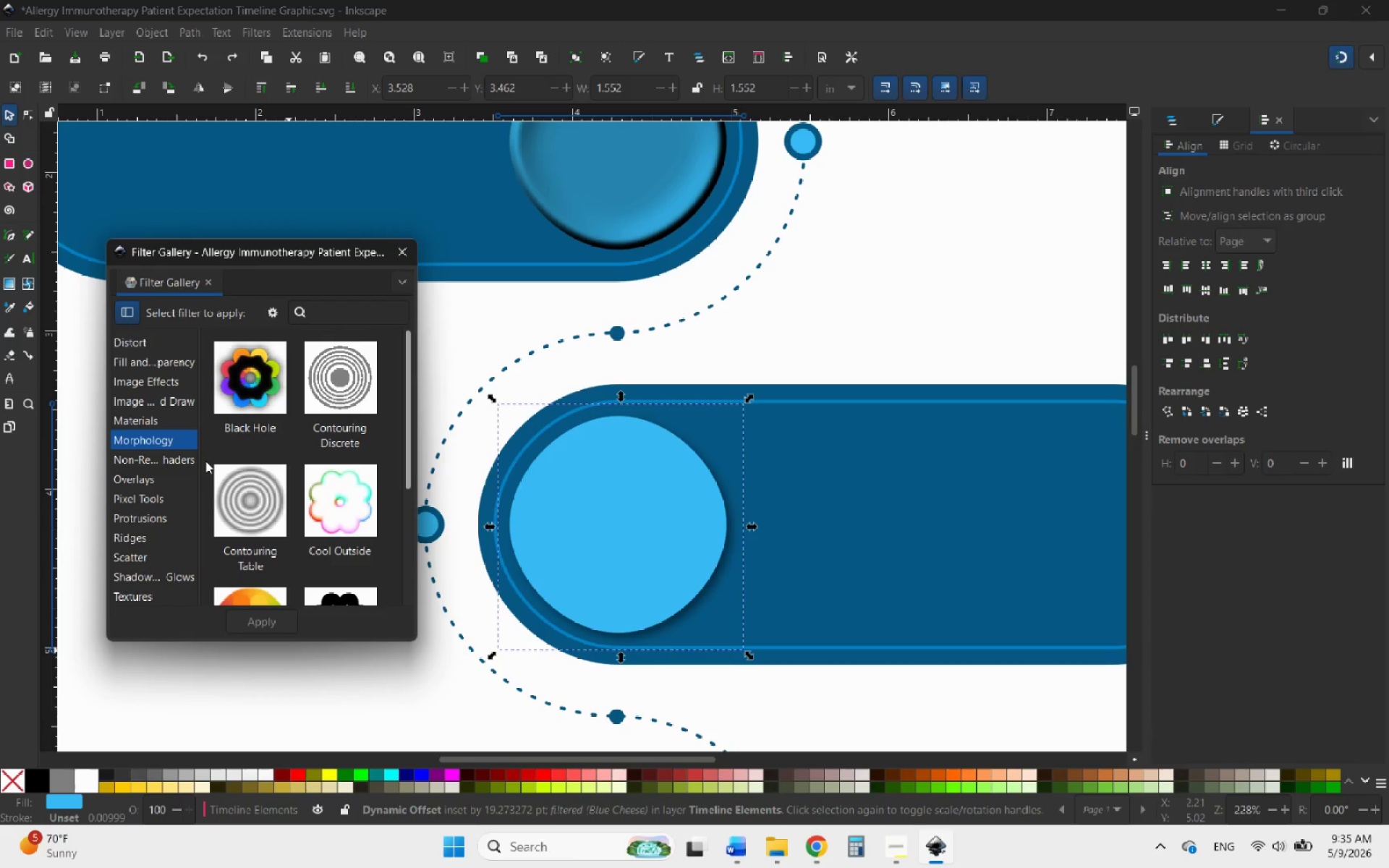 
left_click([151, 417])
 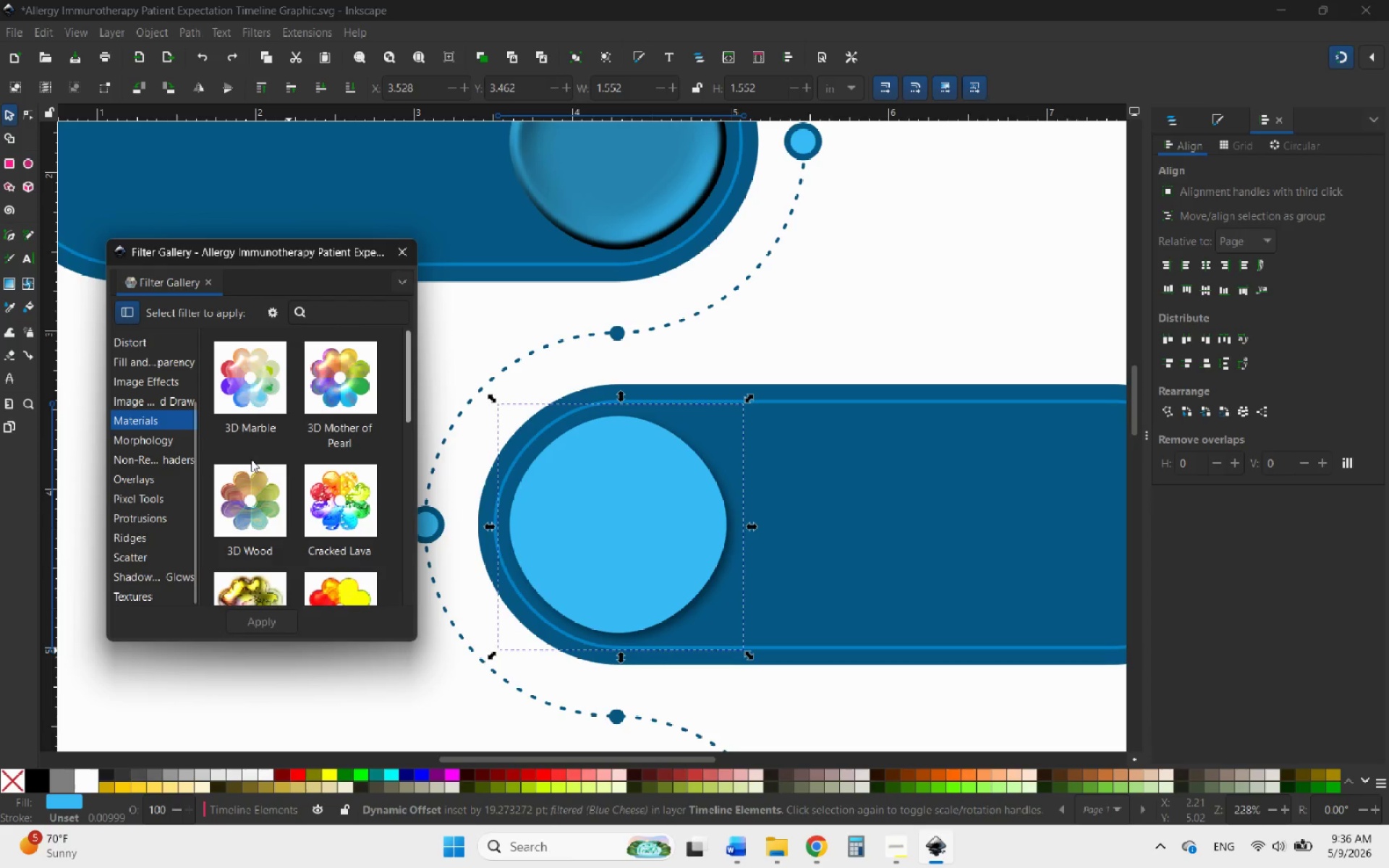 
scroll: coordinate [301, 460], scroll_direction: down, amount: 2.0
 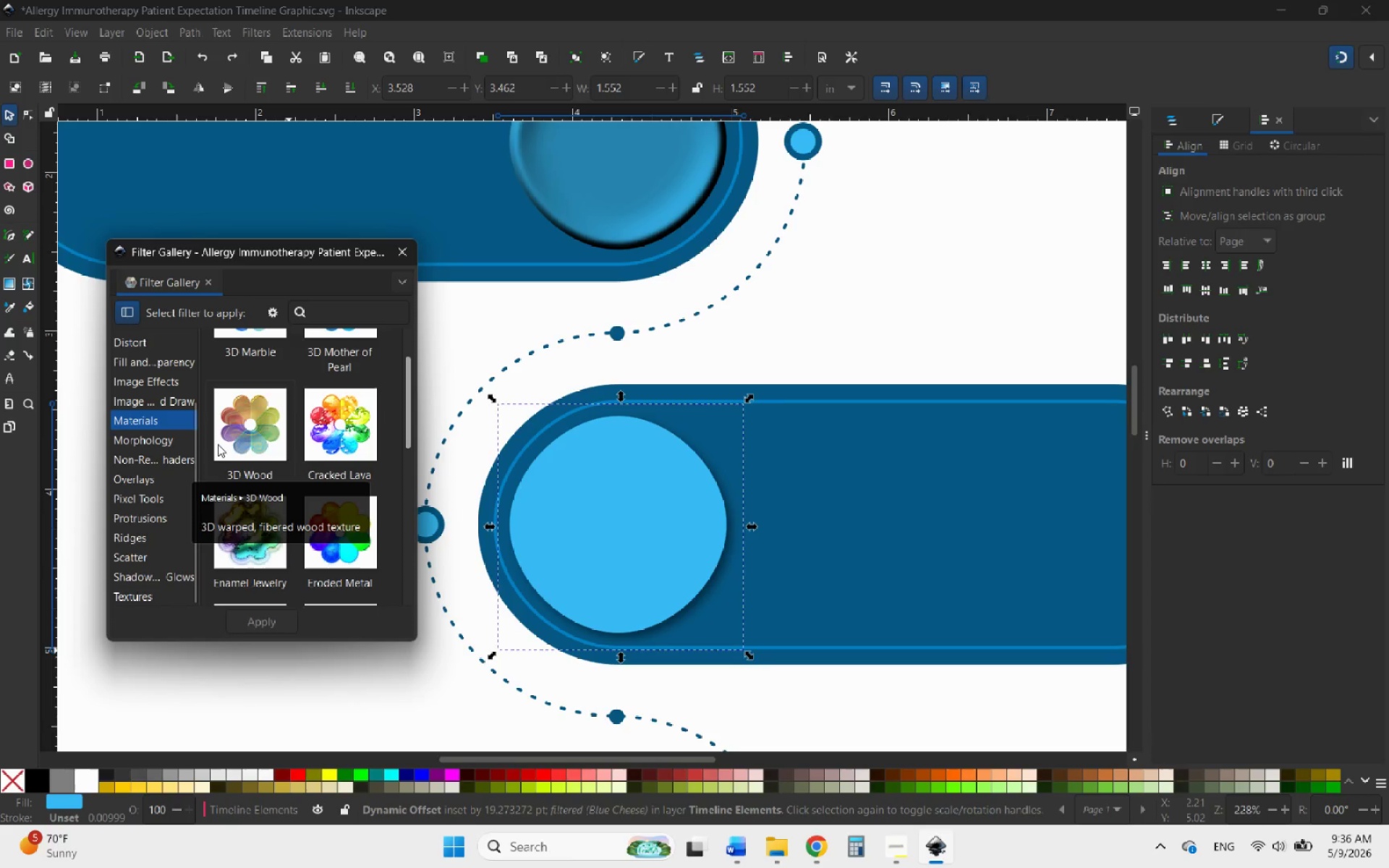 
left_click([247, 427])
 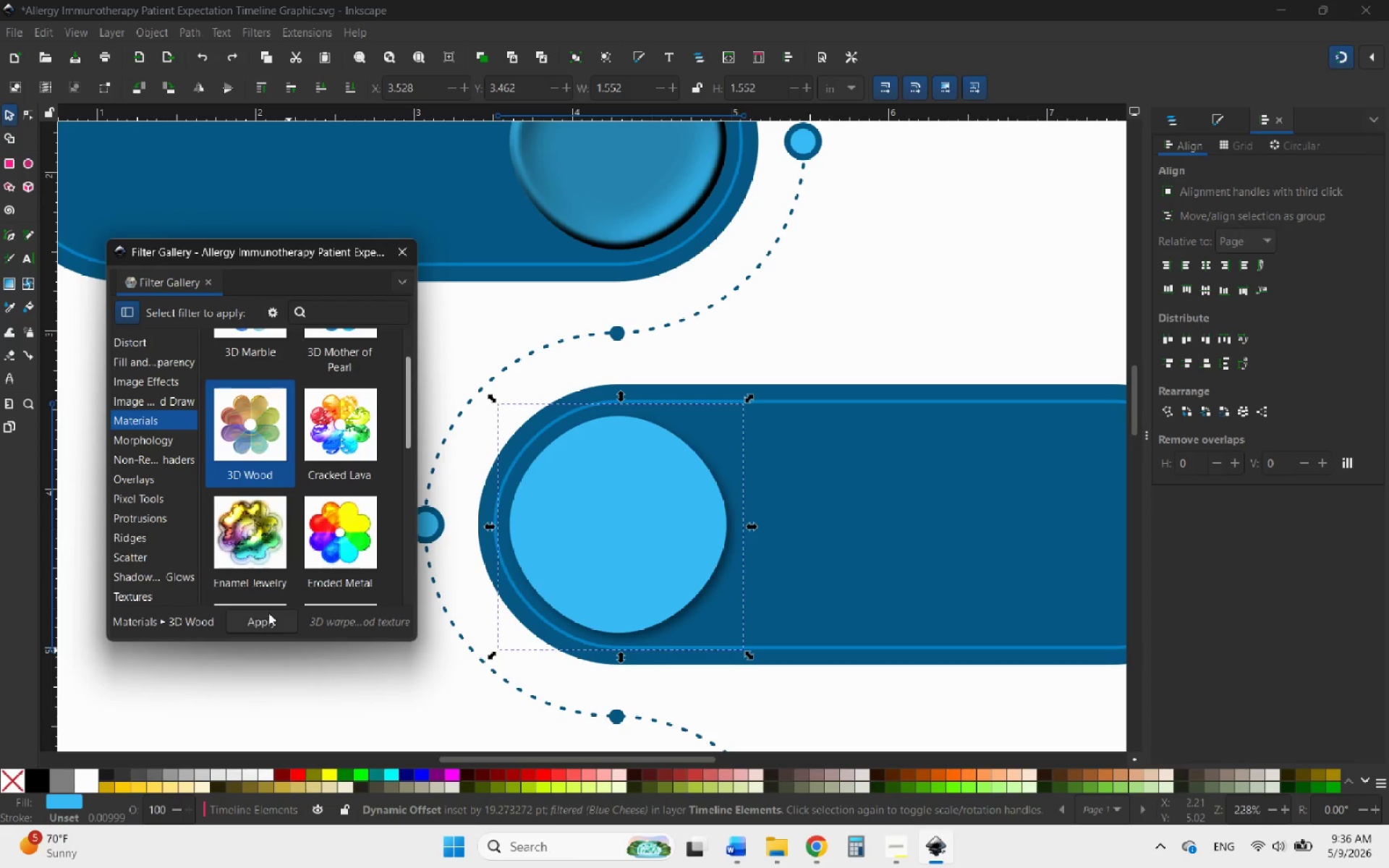 
left_click([262, 617])
 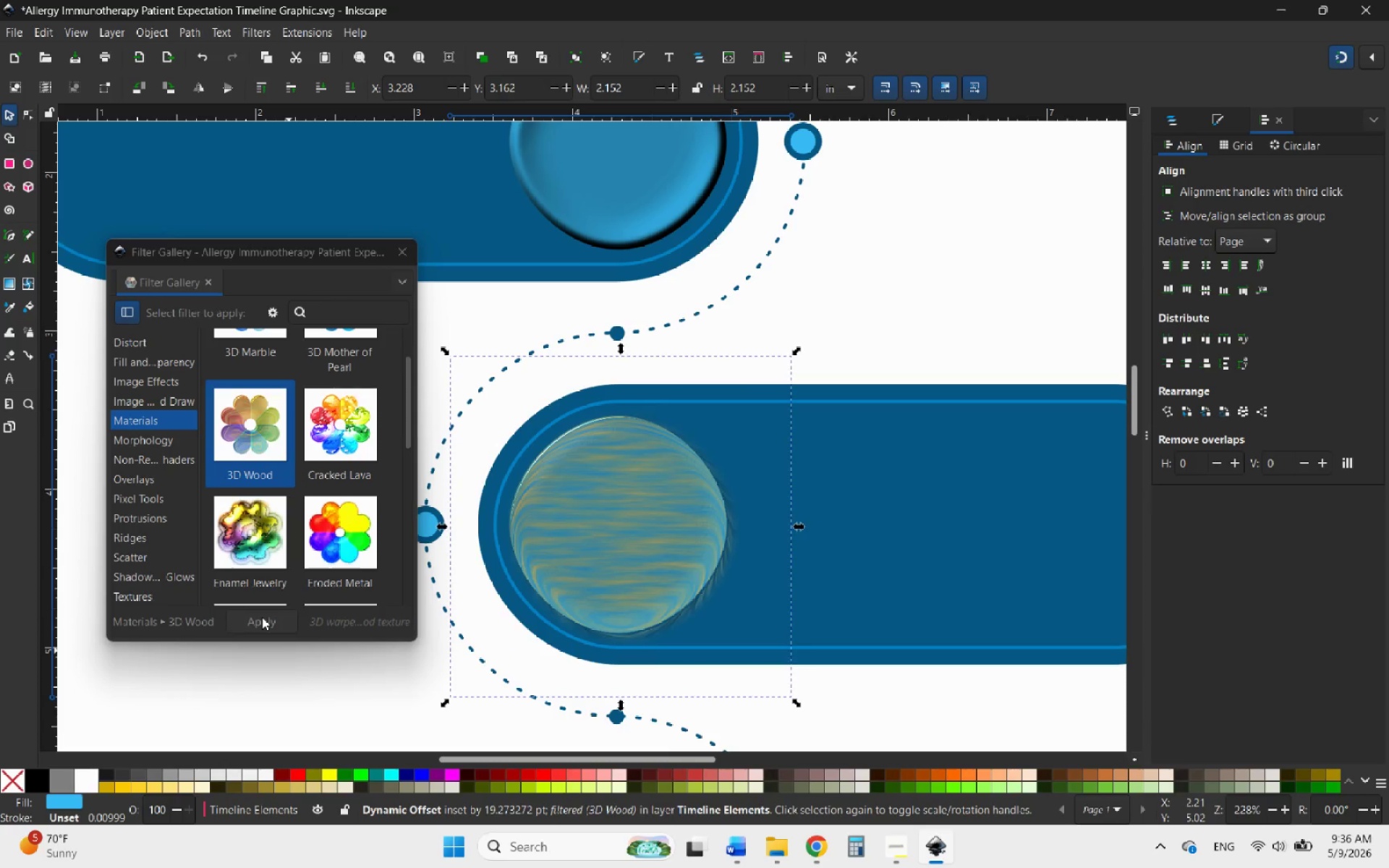 
key(Control+Z)
 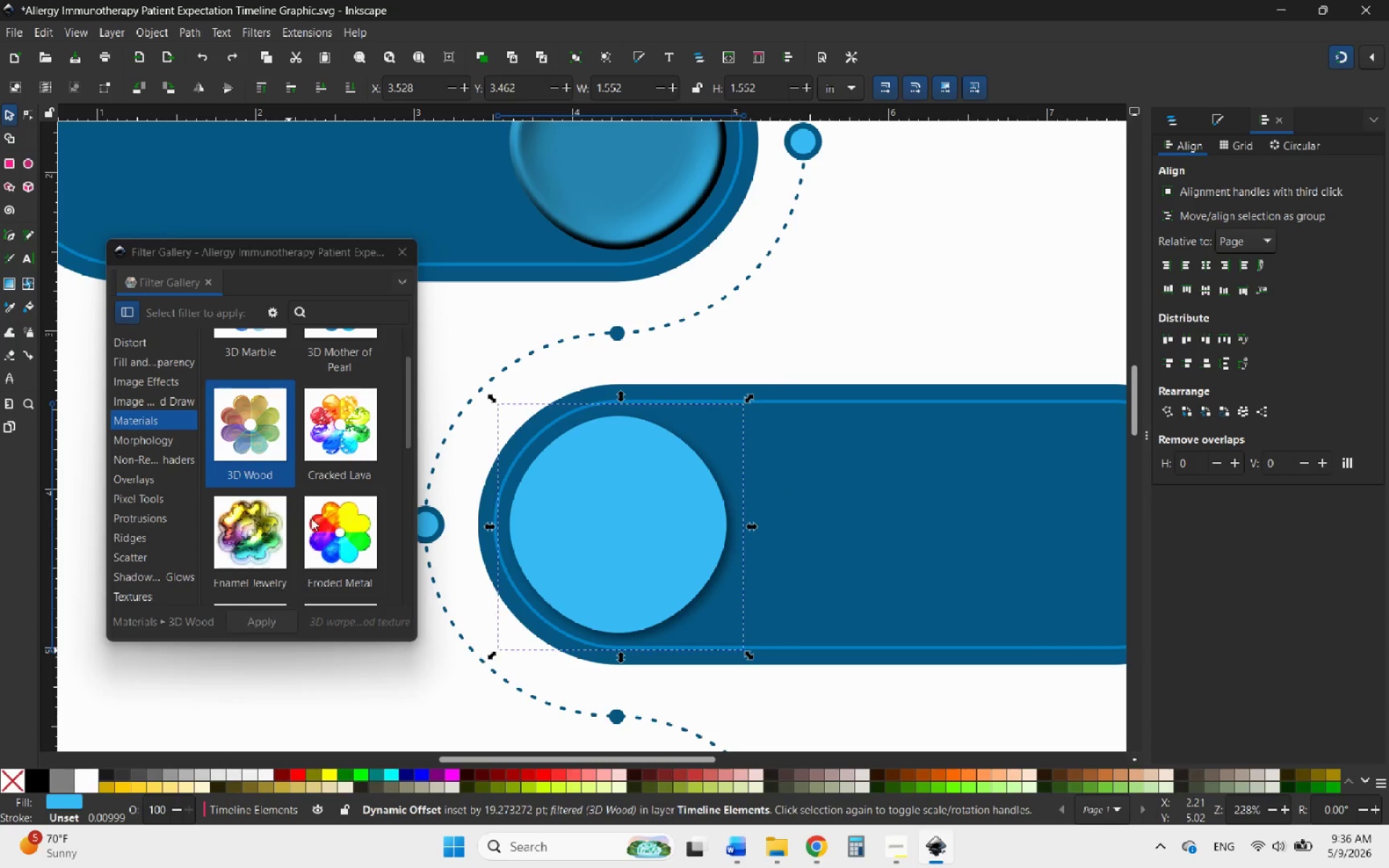 
scroll: coordinate [311, 486], scroll_direction: down, amount: 3.0
 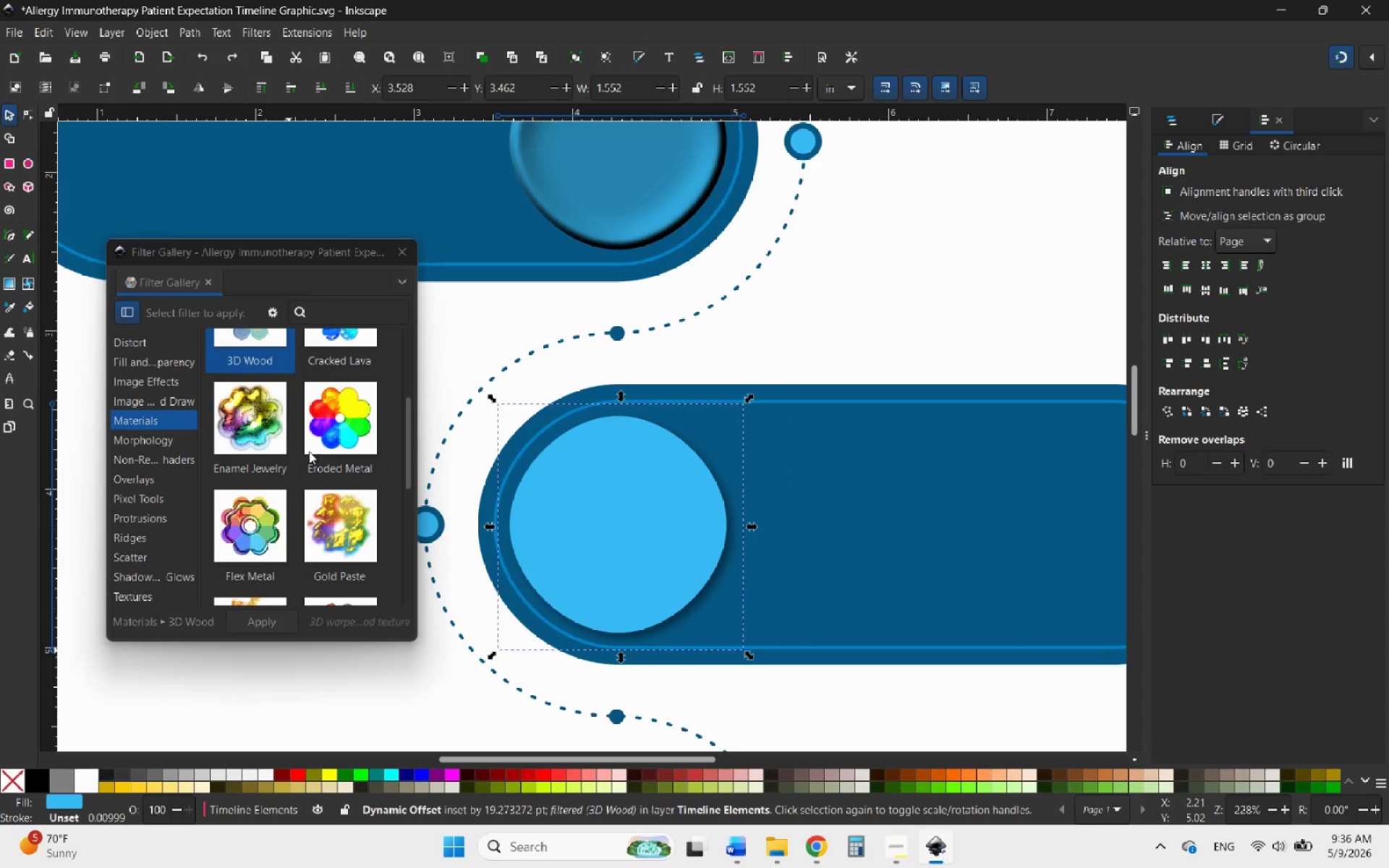 
left_click([248, 514])
 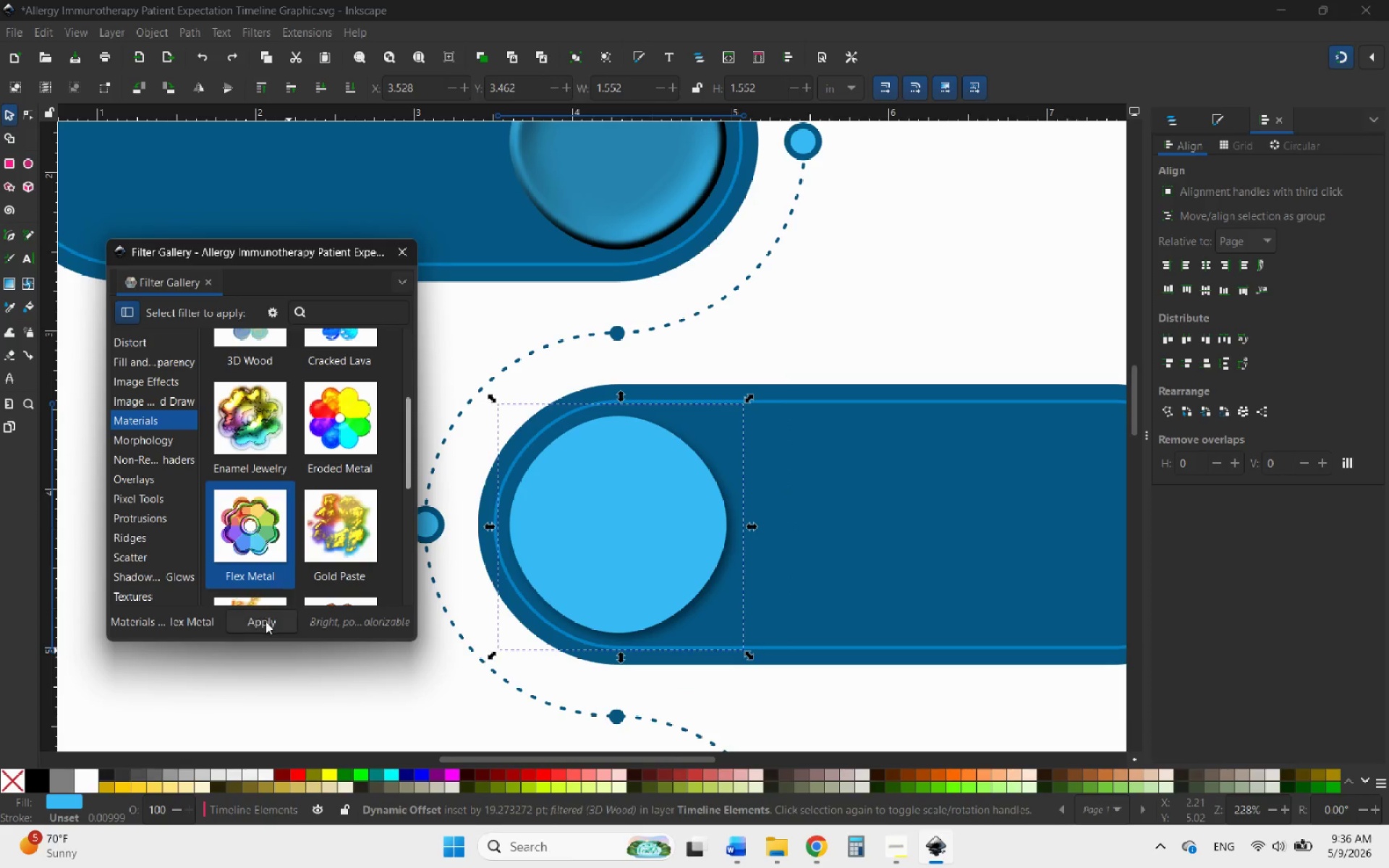 
left_click([266, 621])
 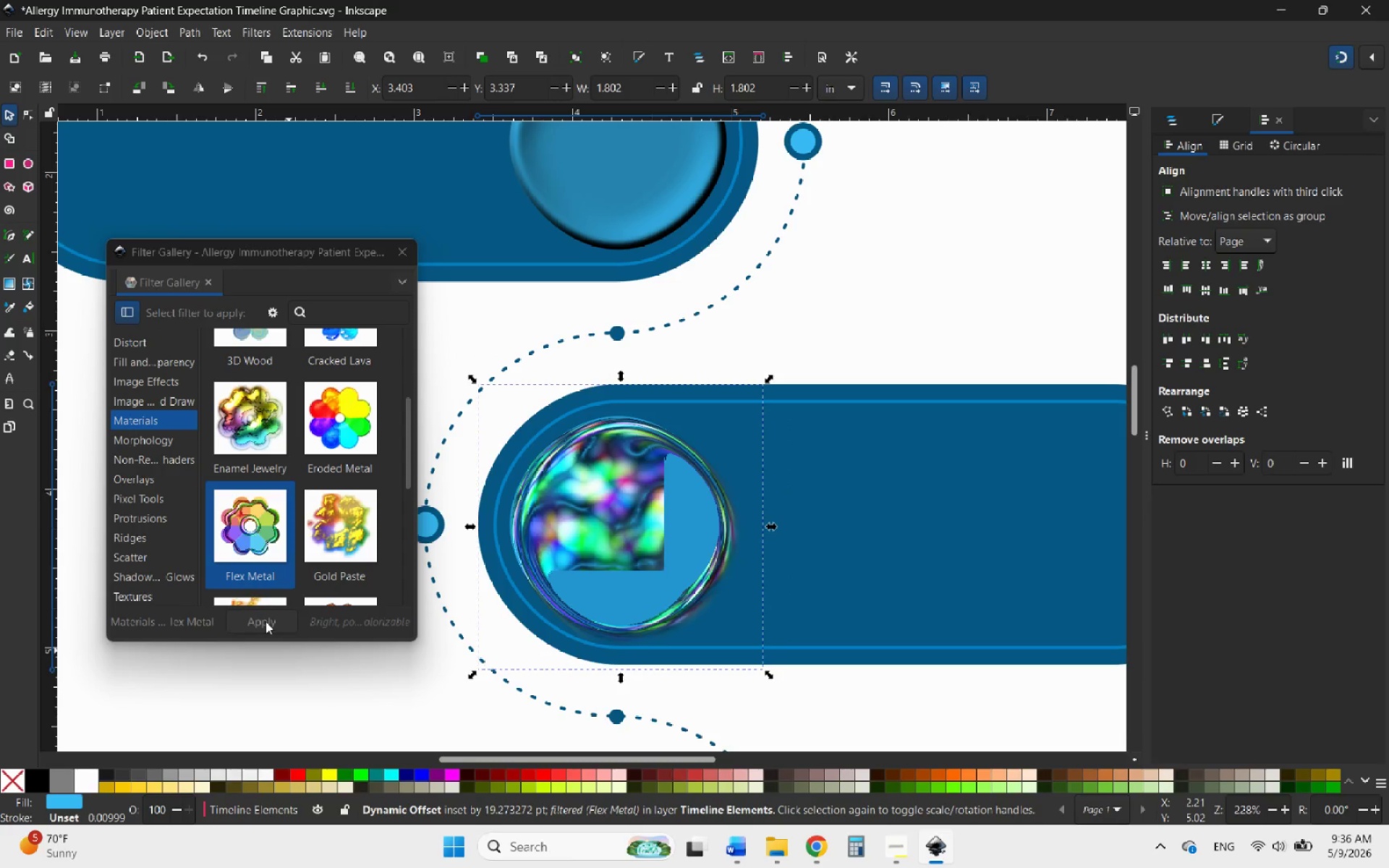 
key(Control+Z)
 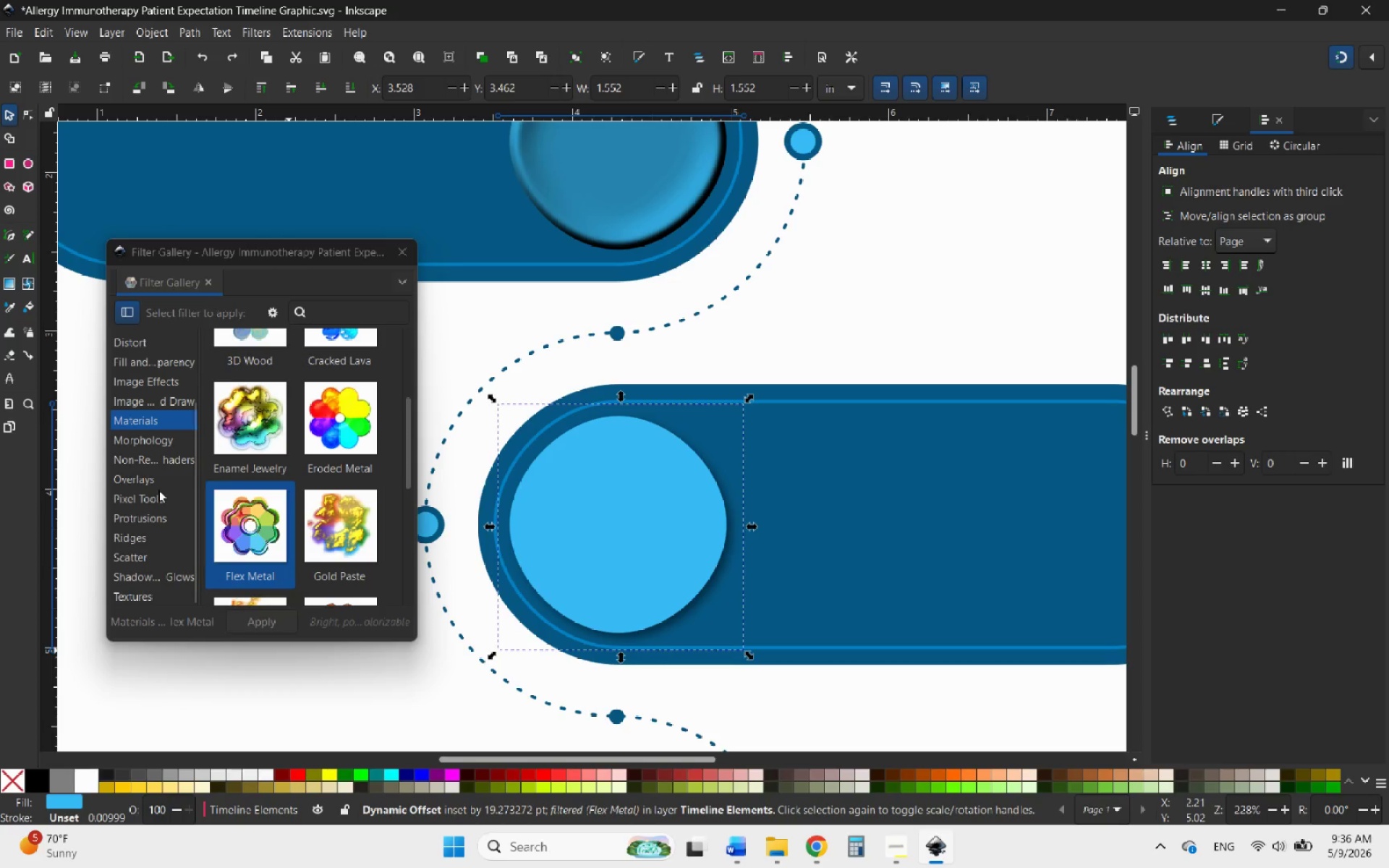 
left_click([166, 380])
 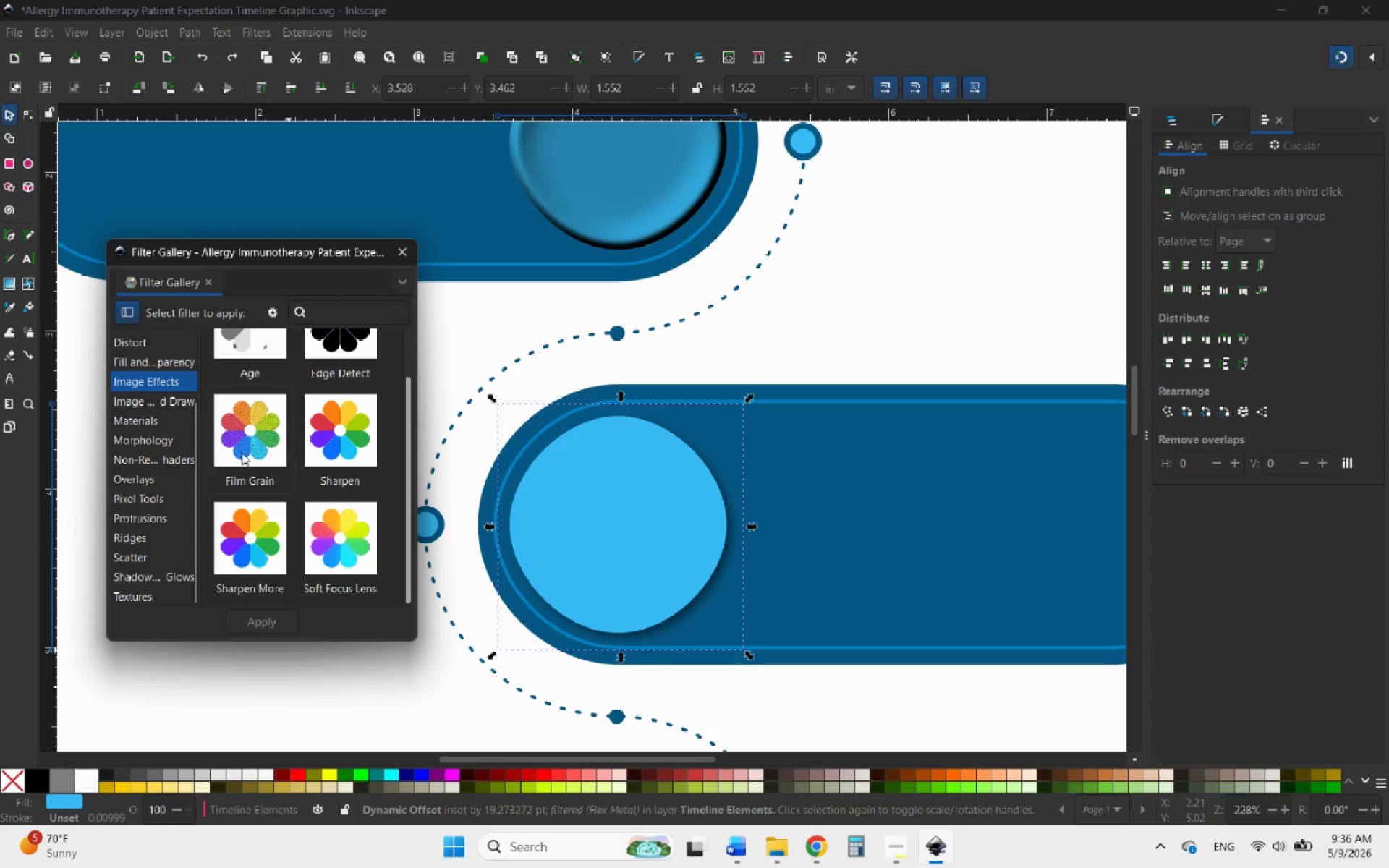 
scroll: coordinate [242, 456], scroll_direction: down, amount: 4.0
 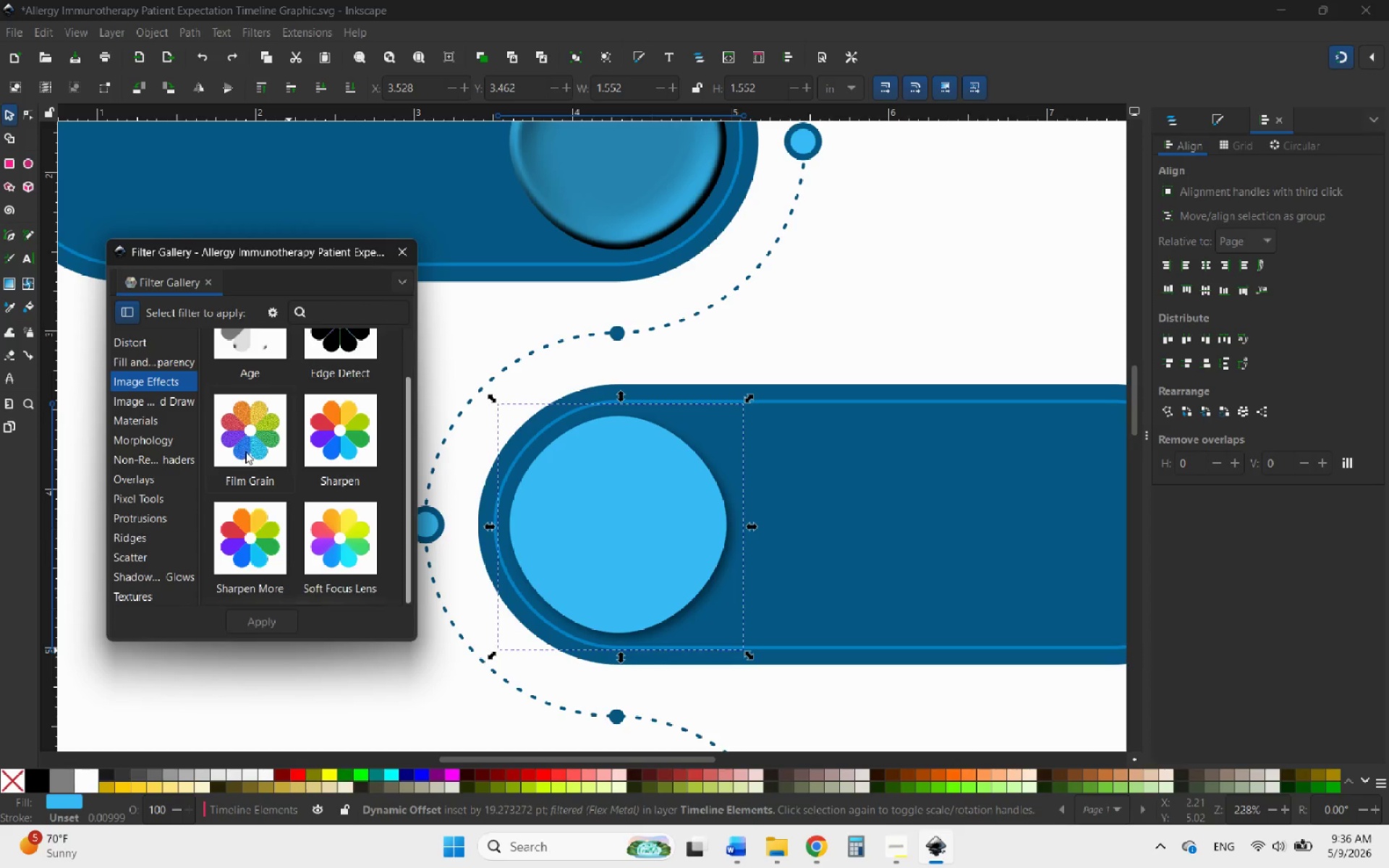 
left_click([246, 450])
 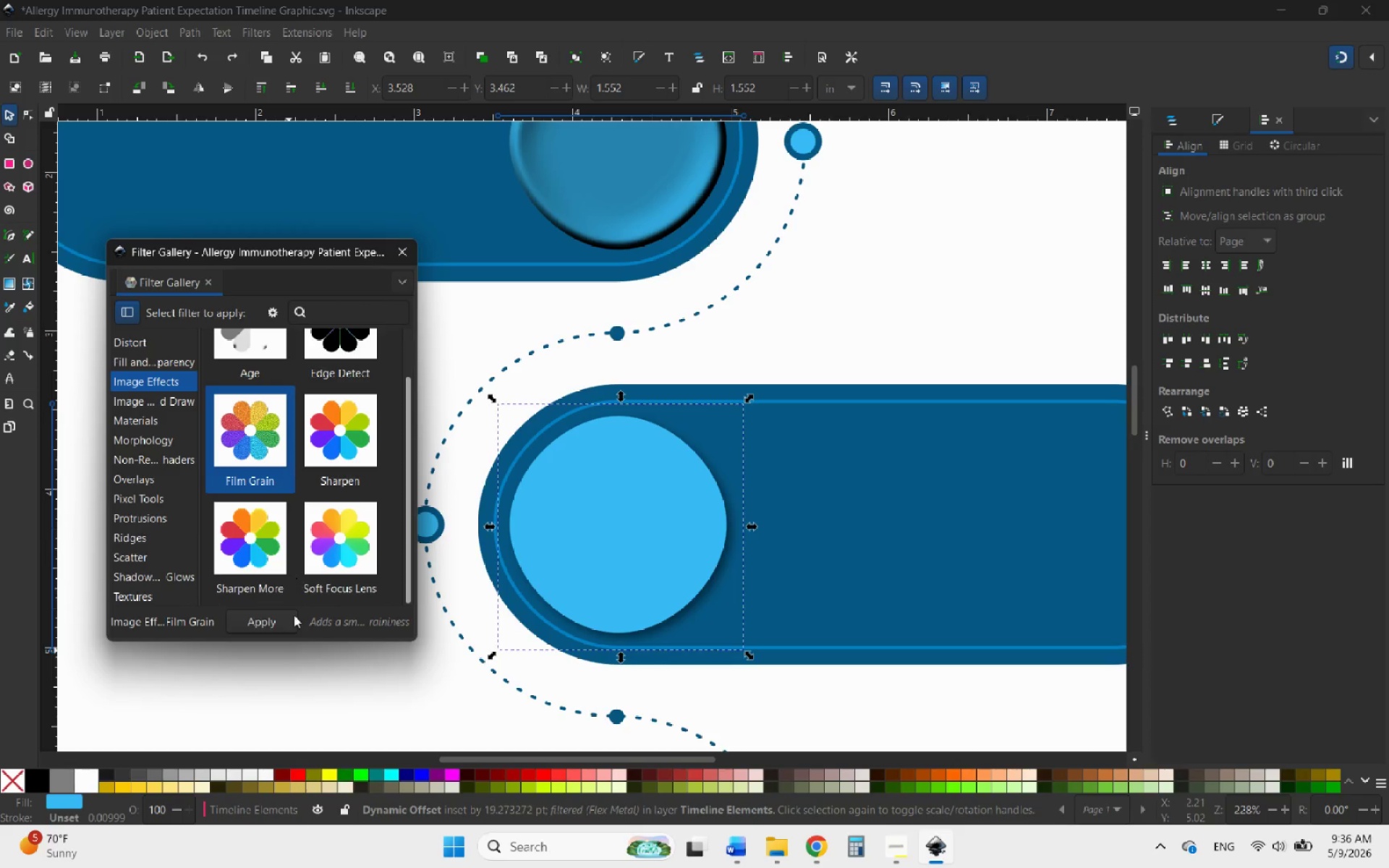 
left_click([284, 625])
 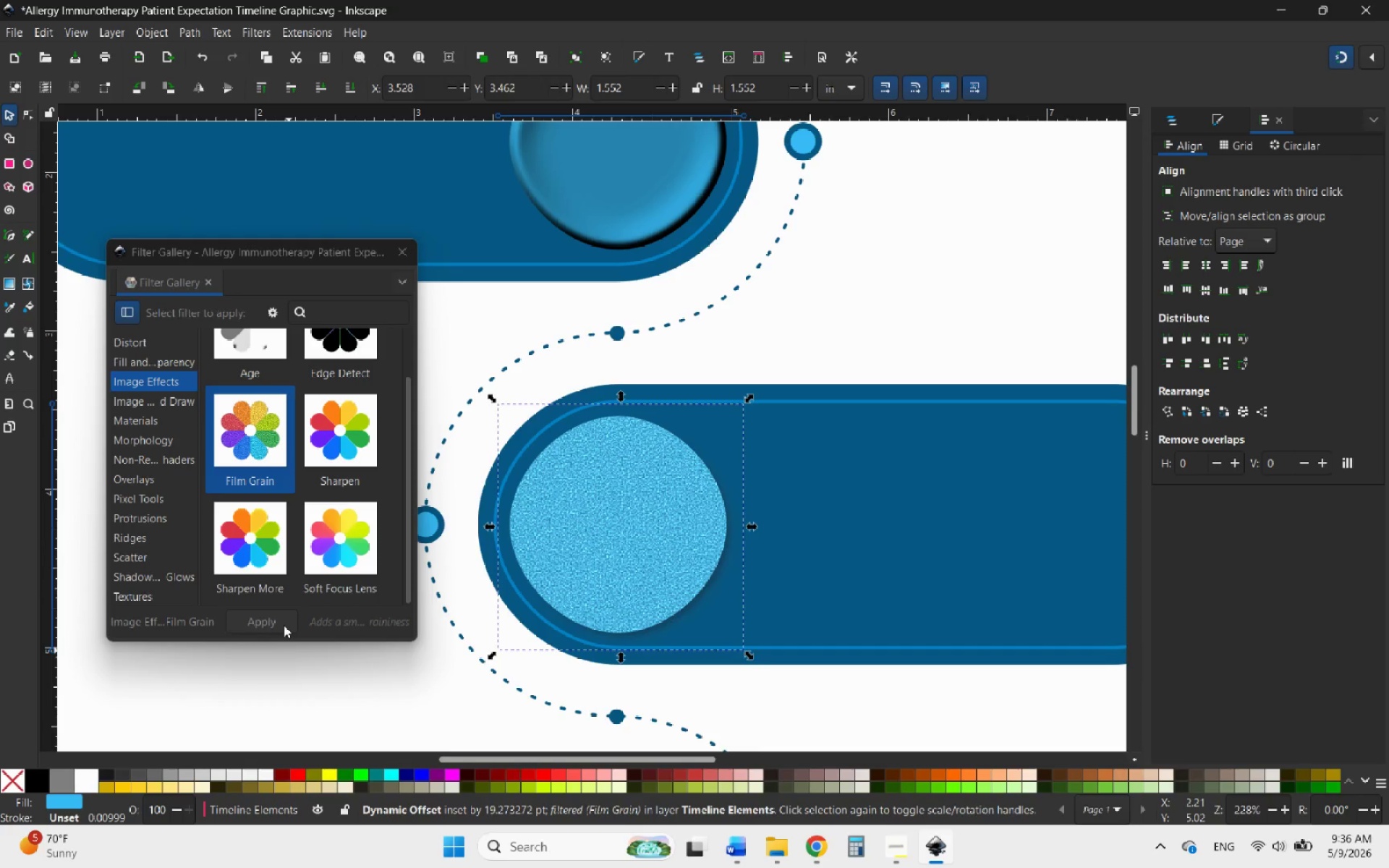 
key(Control+ControlLeft)
 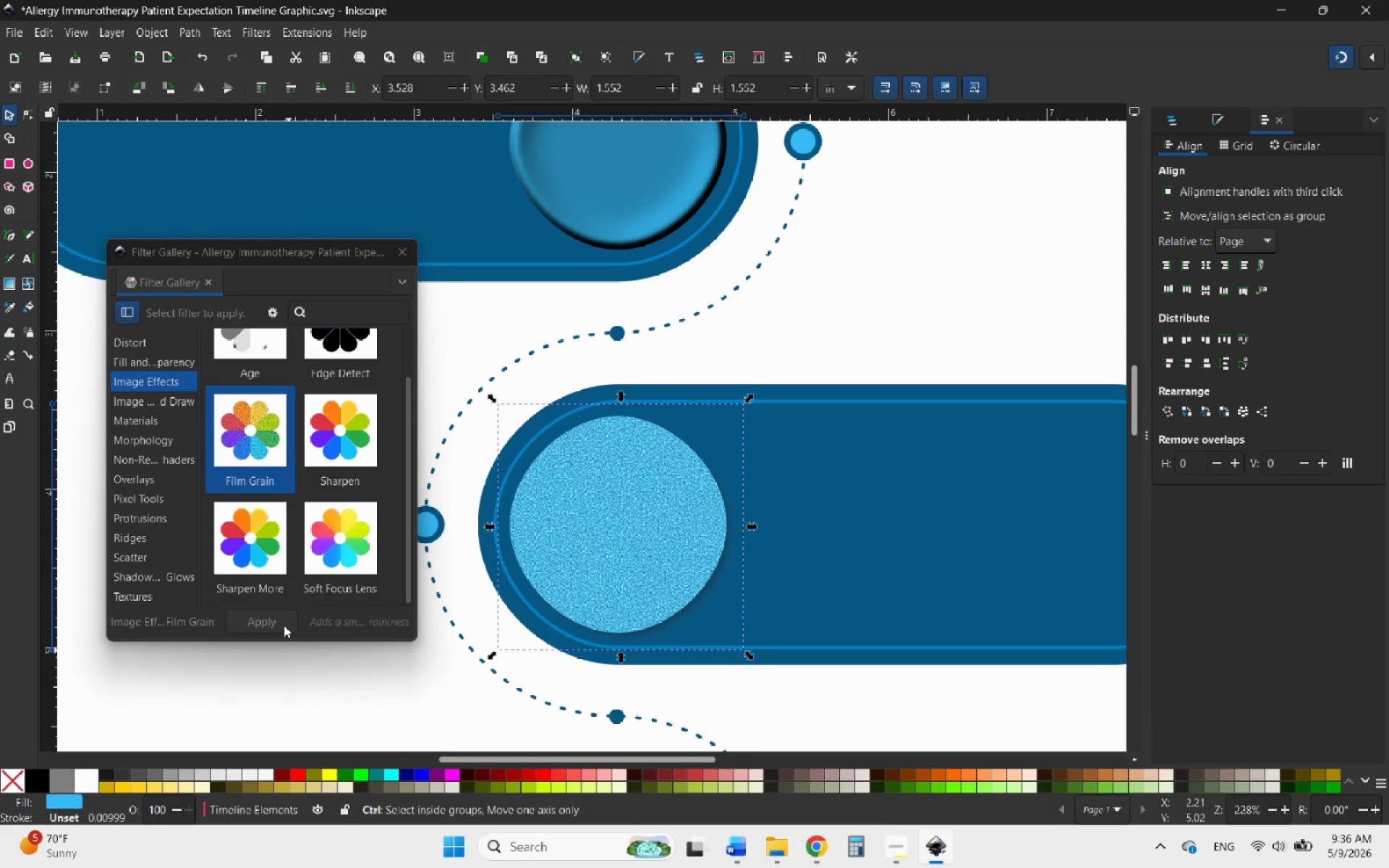 
key(Control+Z)
 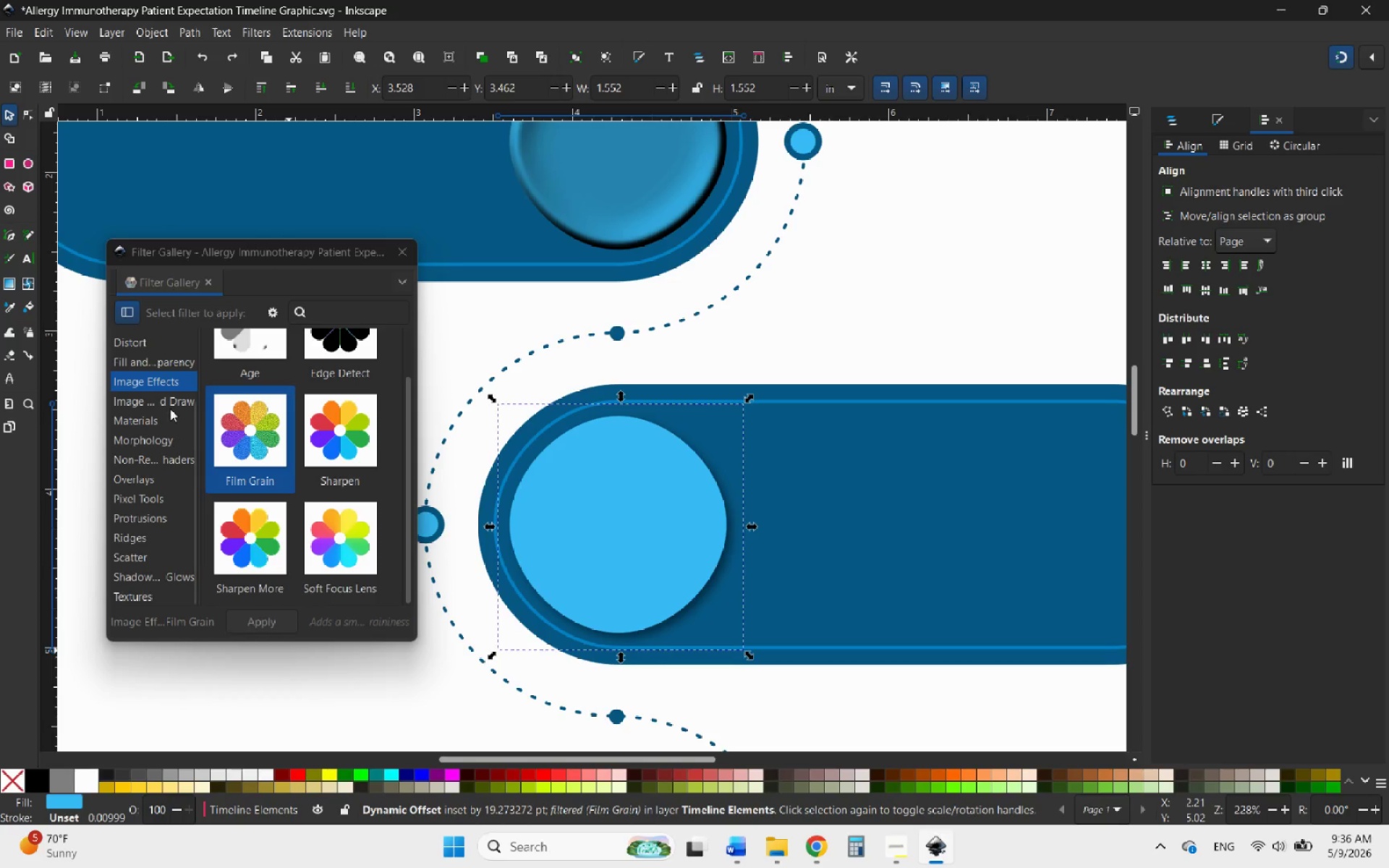 
left_click([147, 359])
 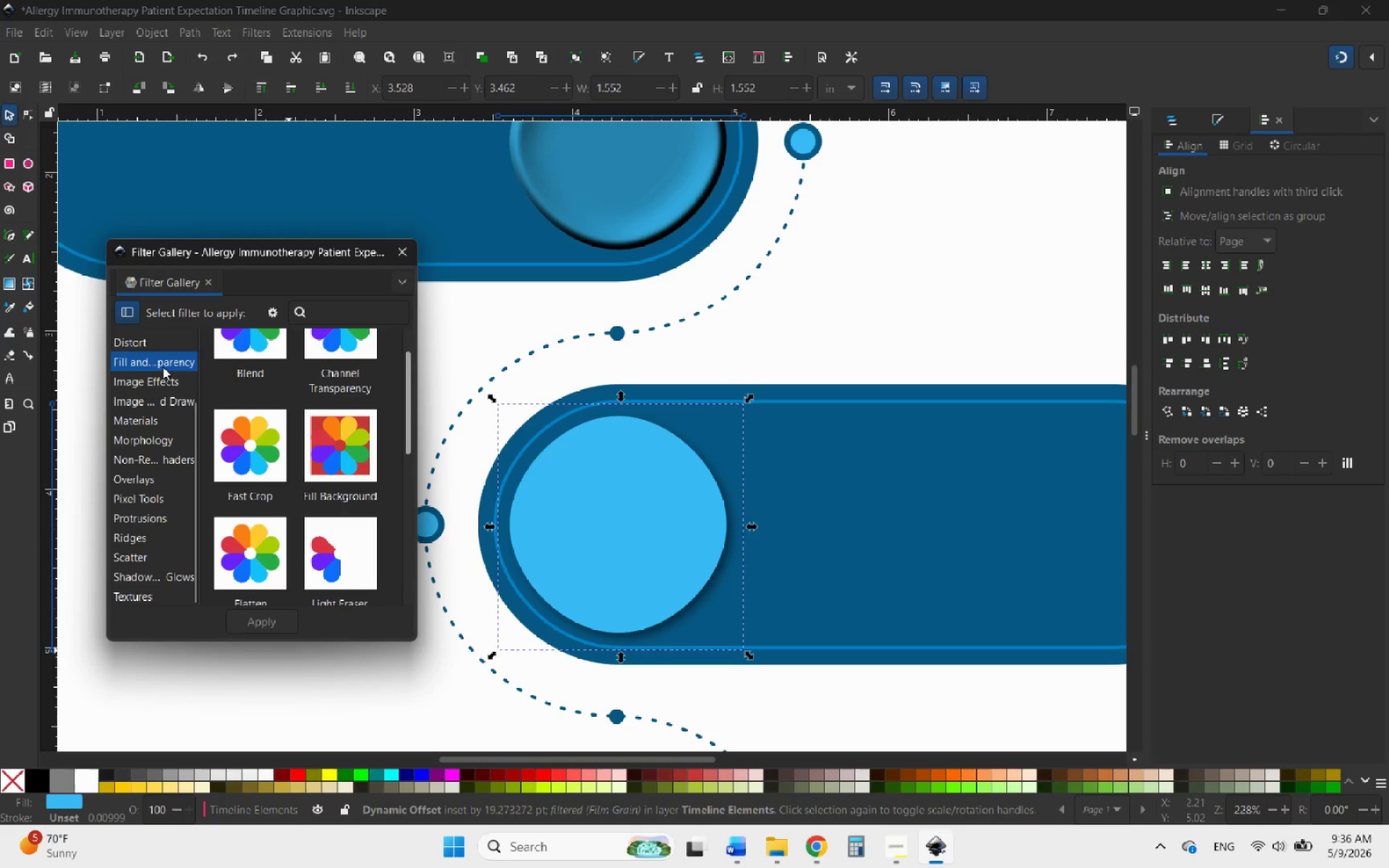 
scroll: coordinate [169, 479], scroll_direction: down, amount: 5.0
 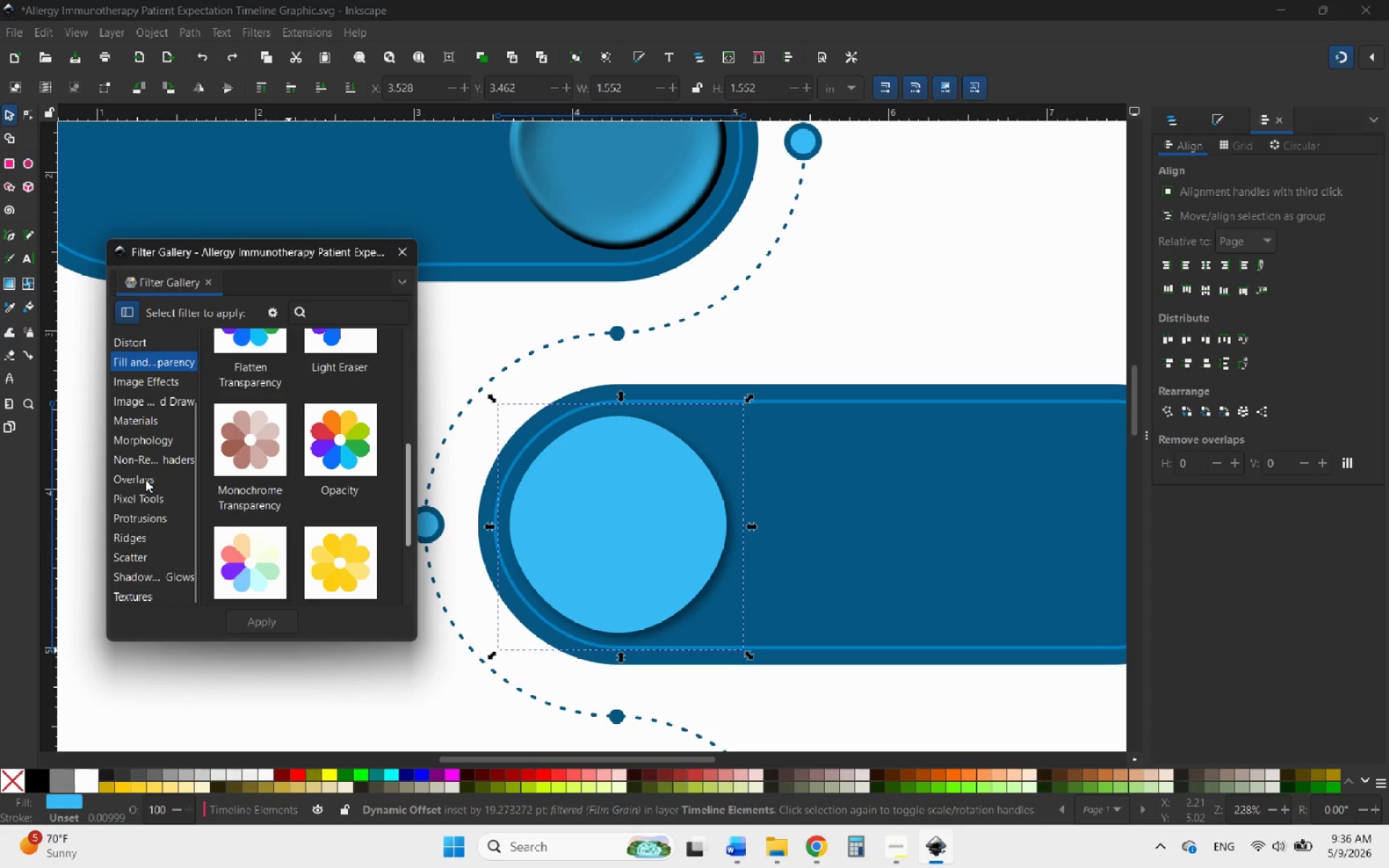 
left_click([145, 480])
 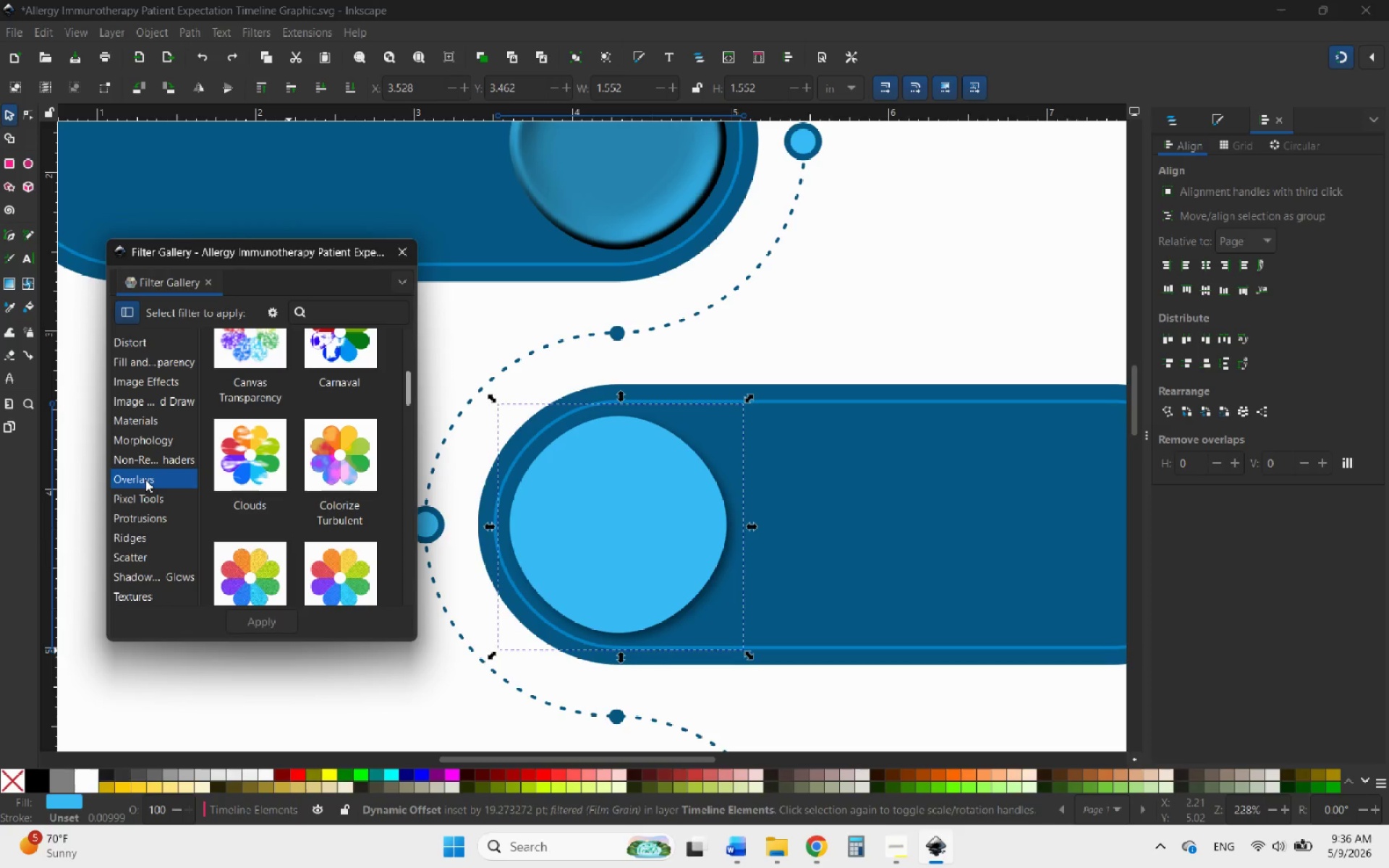 
wait(5.67)
 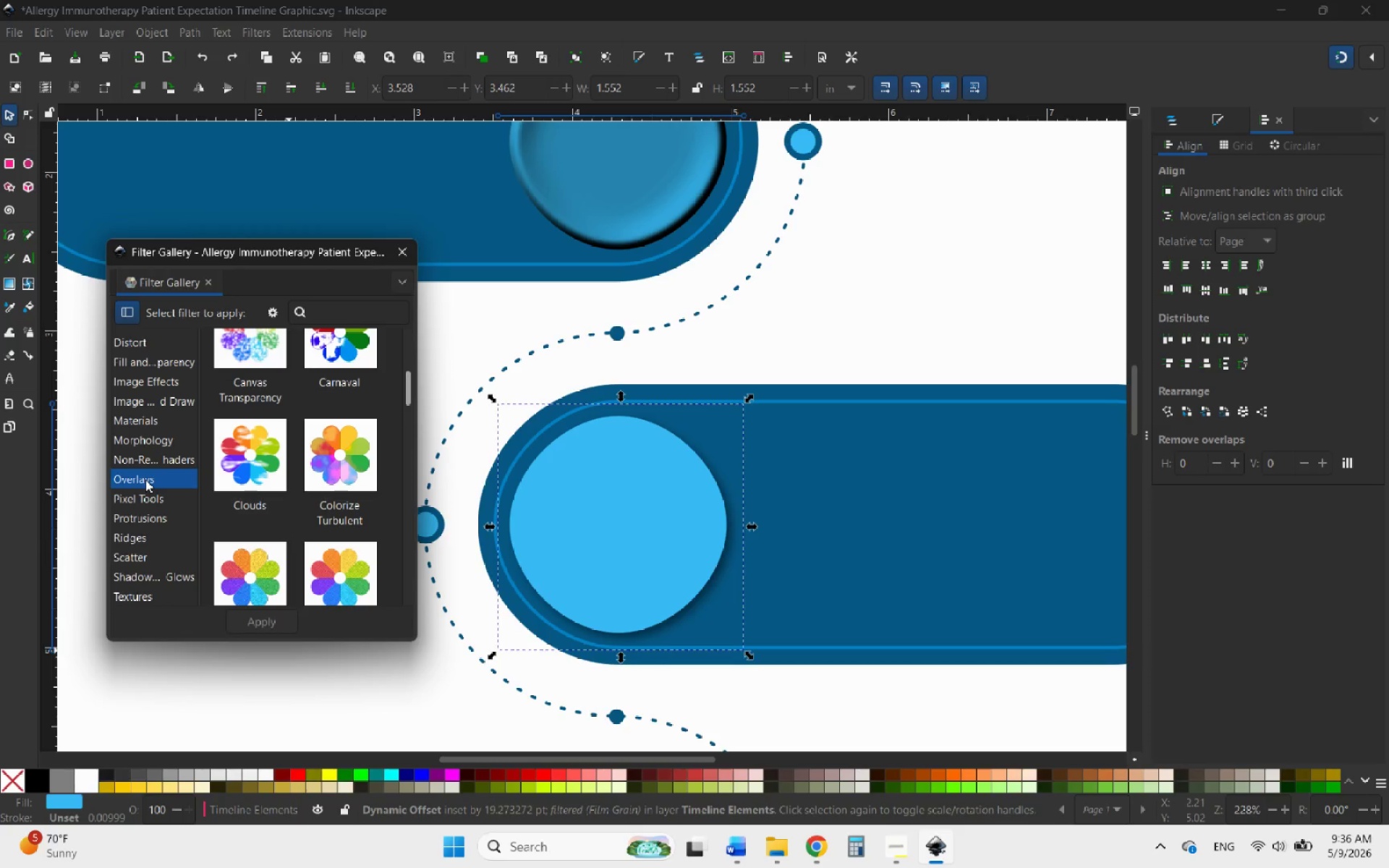 
scroll: coordinate [121, 412], scroll_direction: up, amount: 11.0
 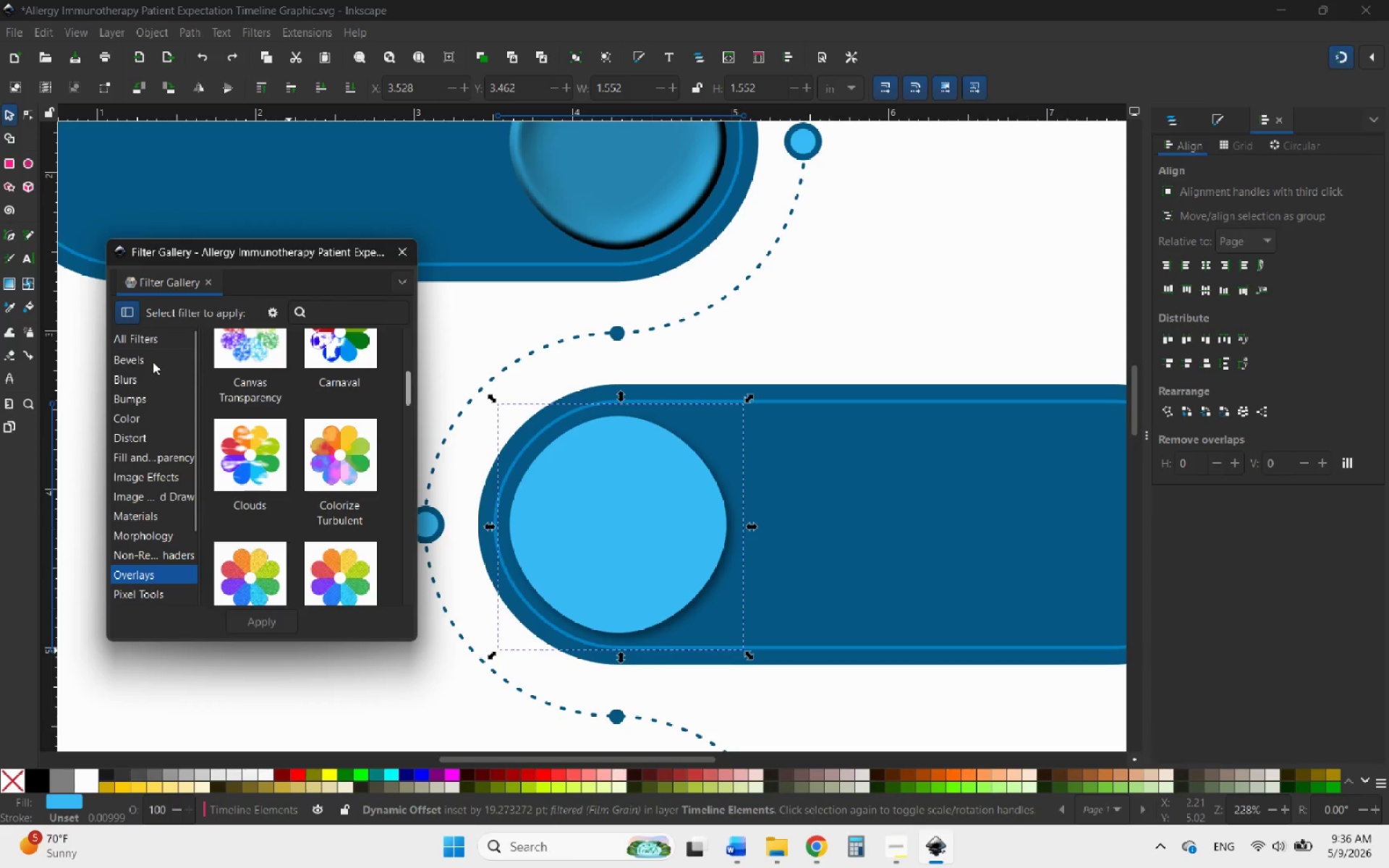 
left_click([153, 362])
 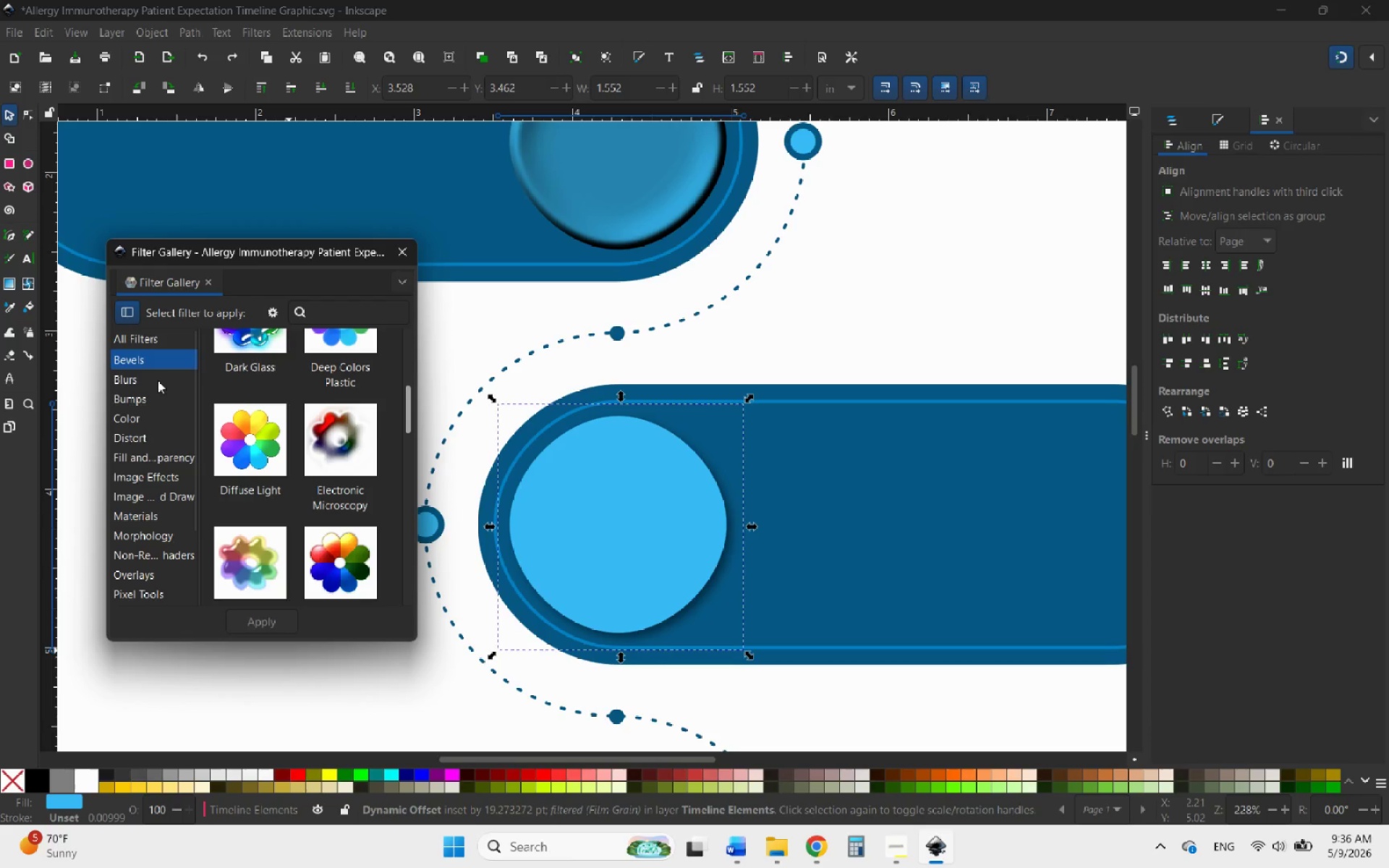 
wait(8.8)
 